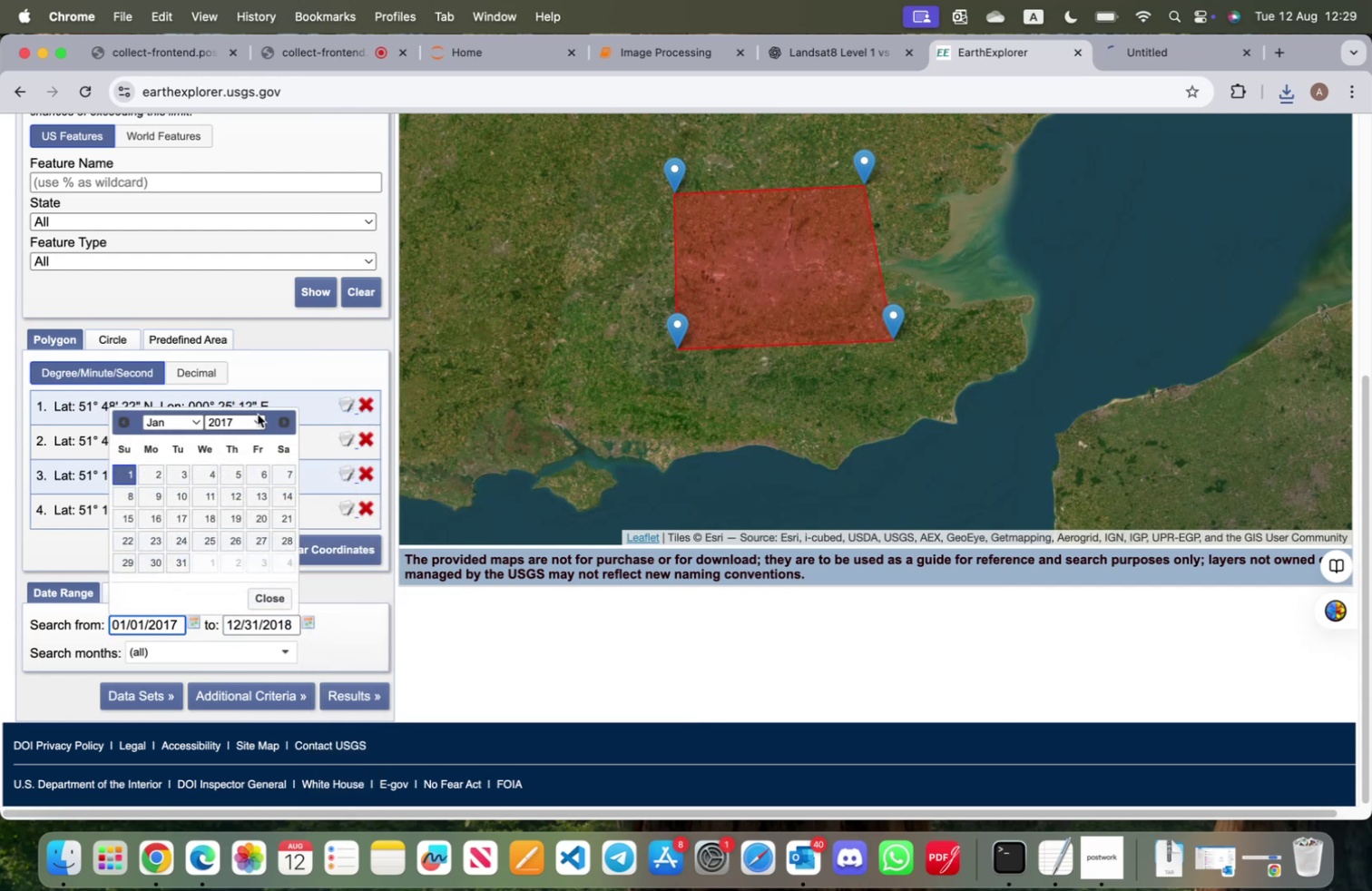 
left_click([255, 415])
 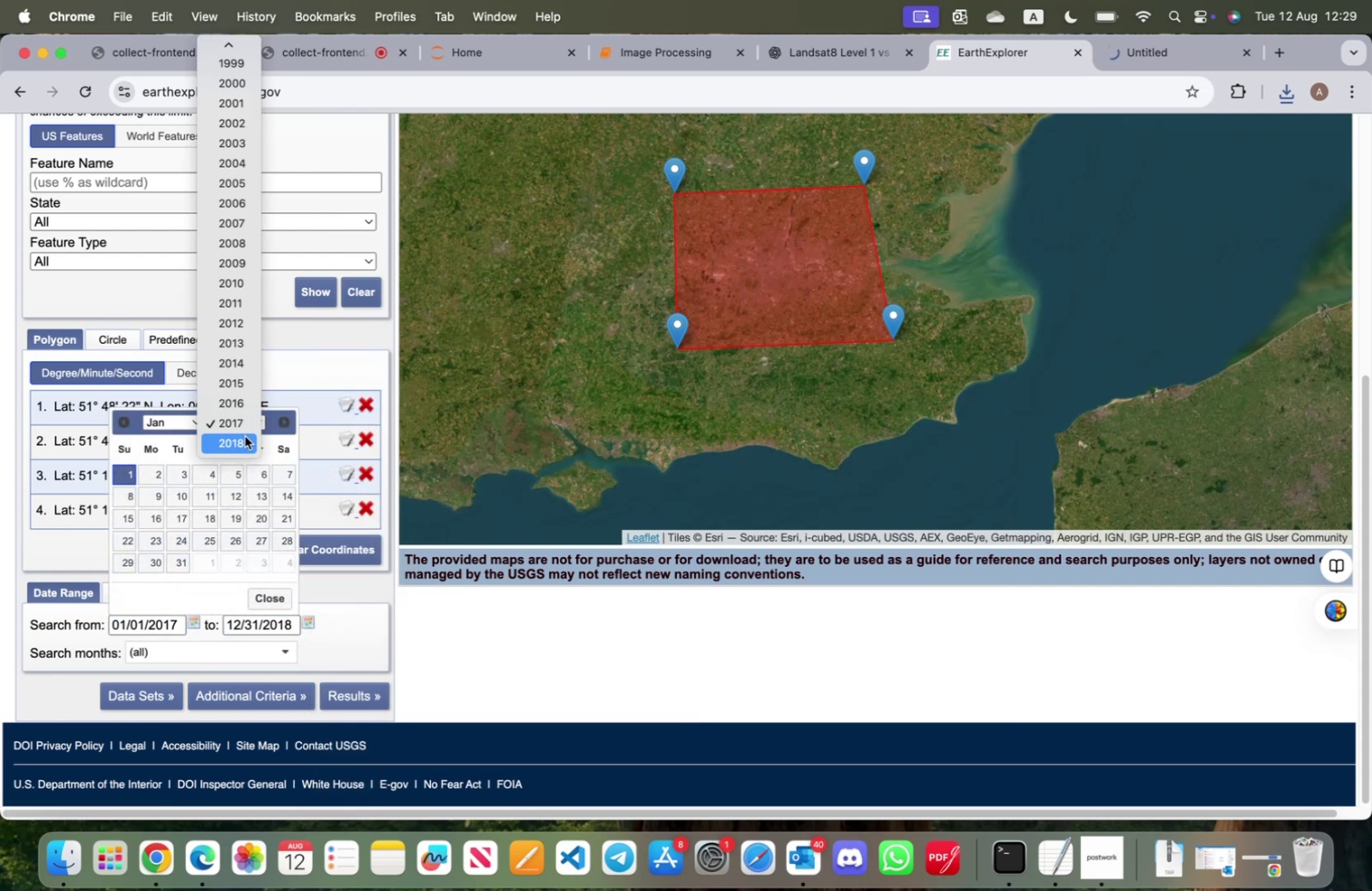 
left_click([245, 436])
 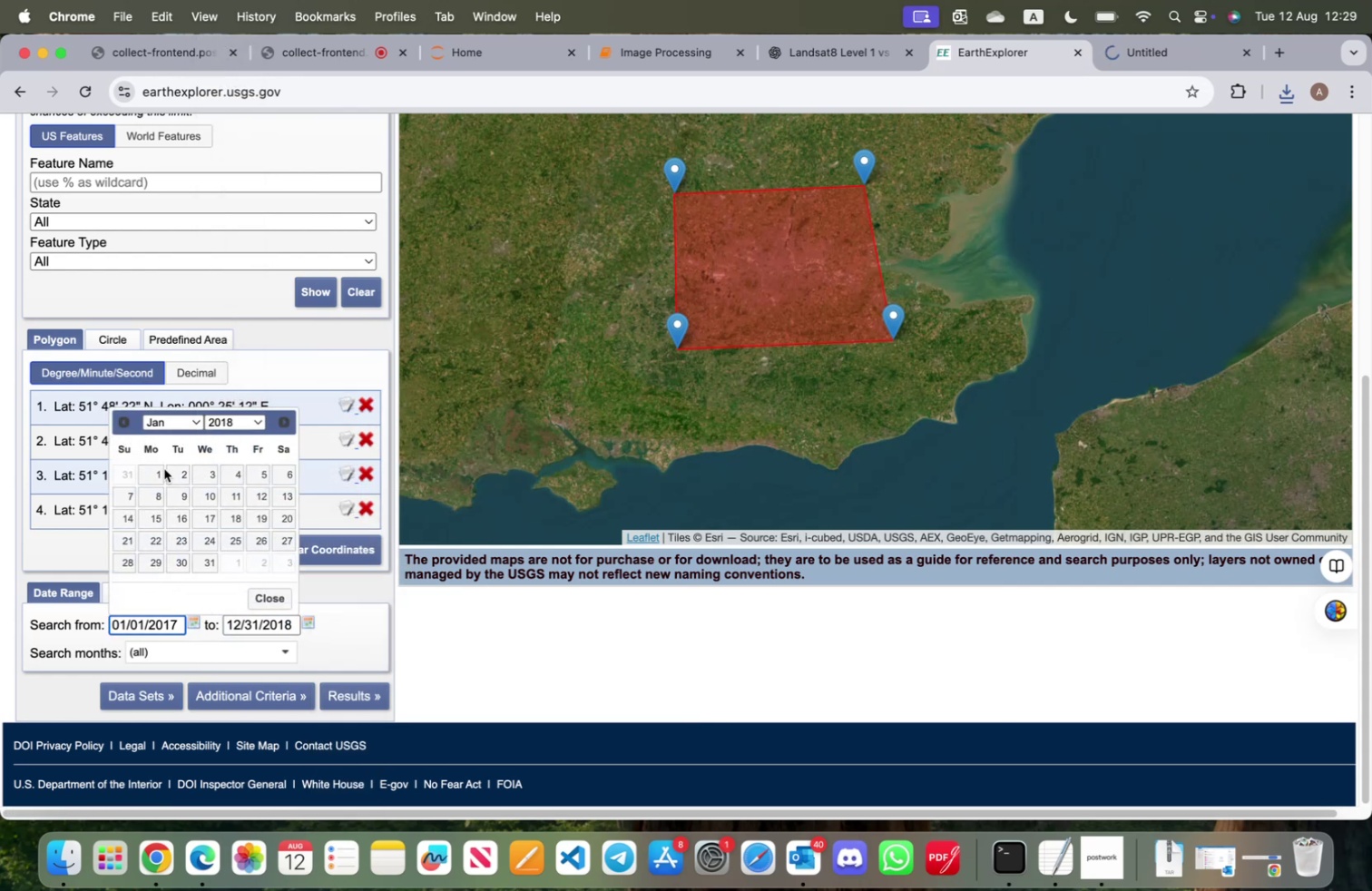 
left_click([164, 468])
 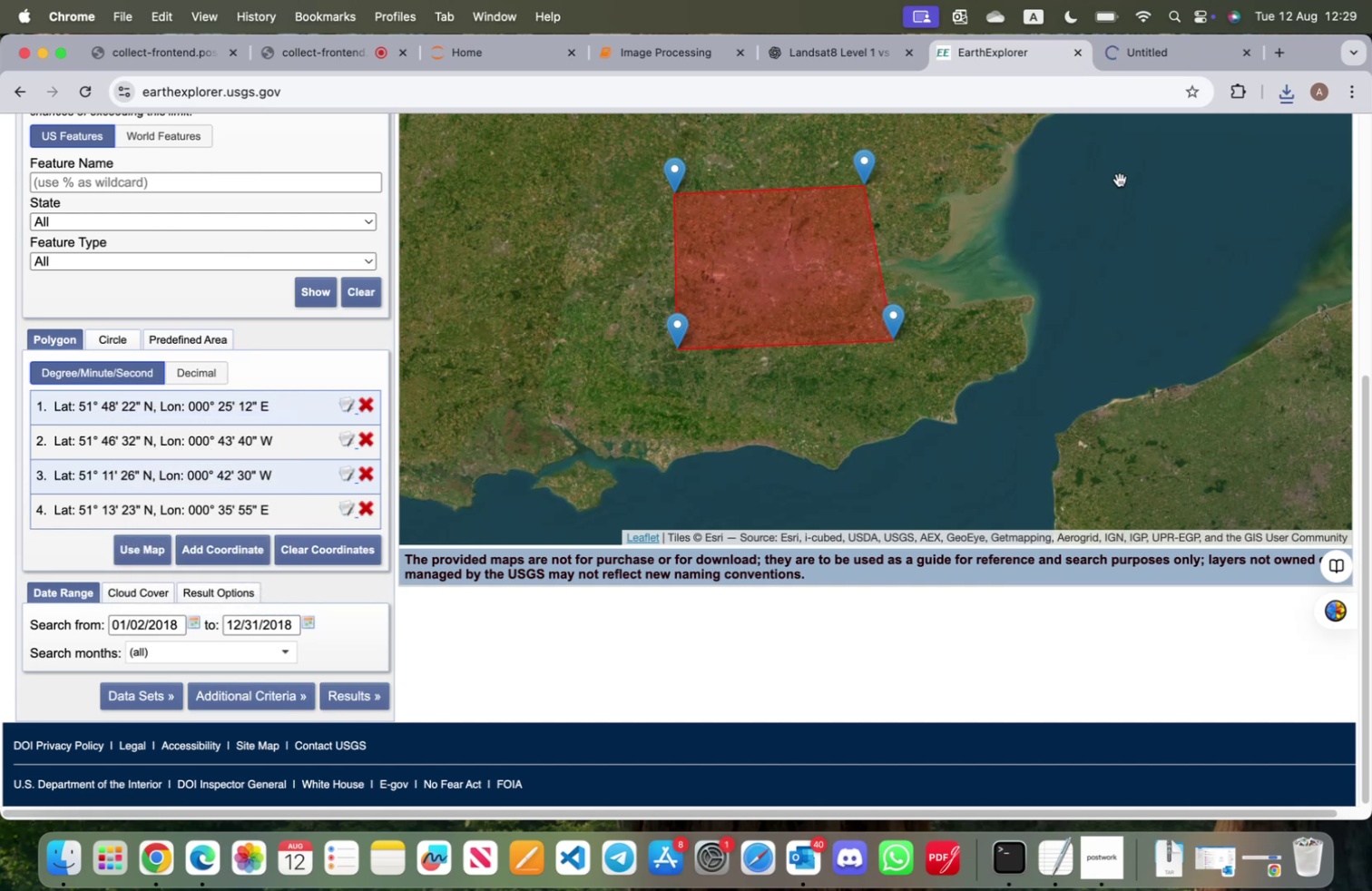 
left_click([1141, 54])
 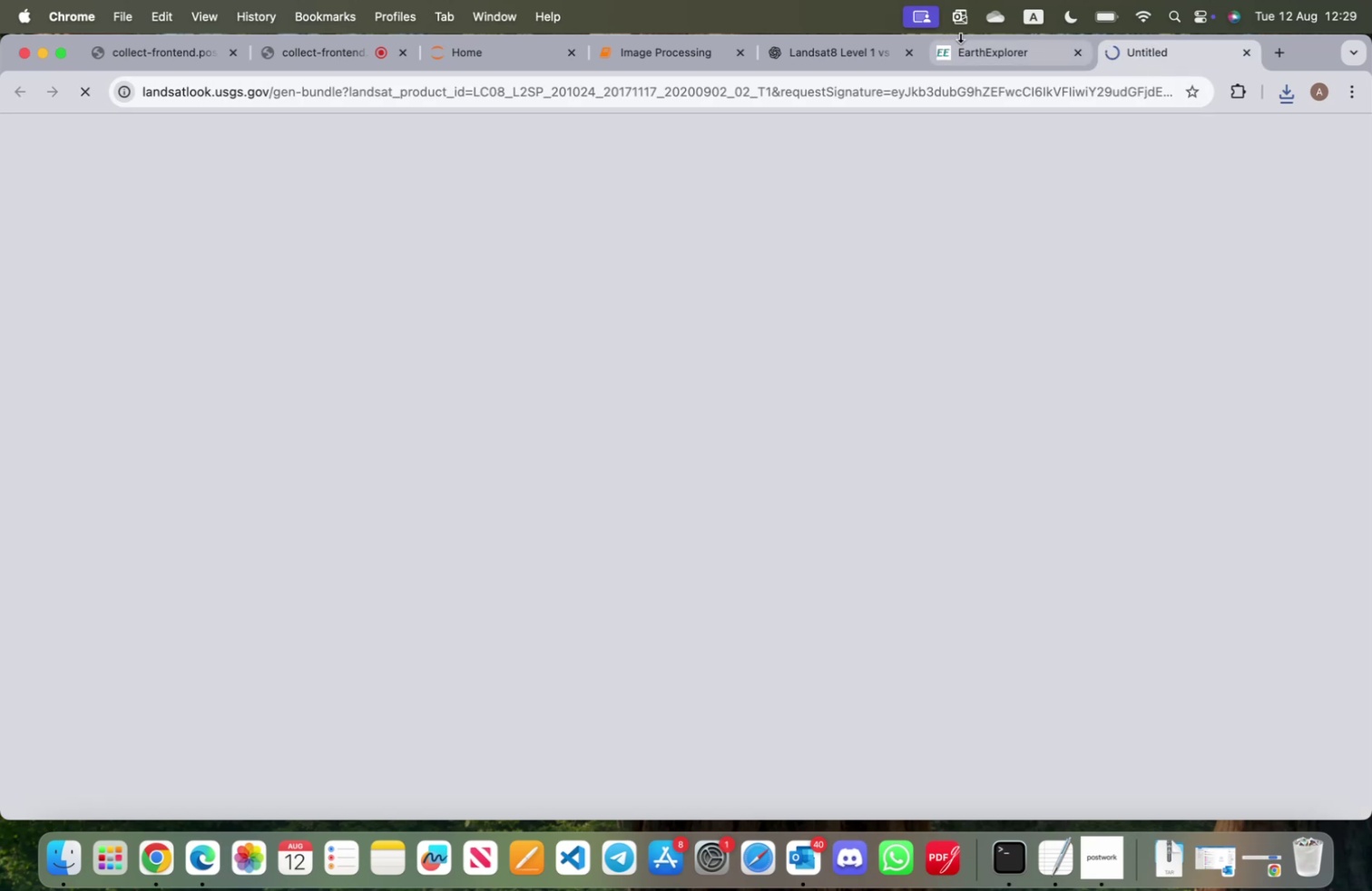 
left_click([960, 36])
 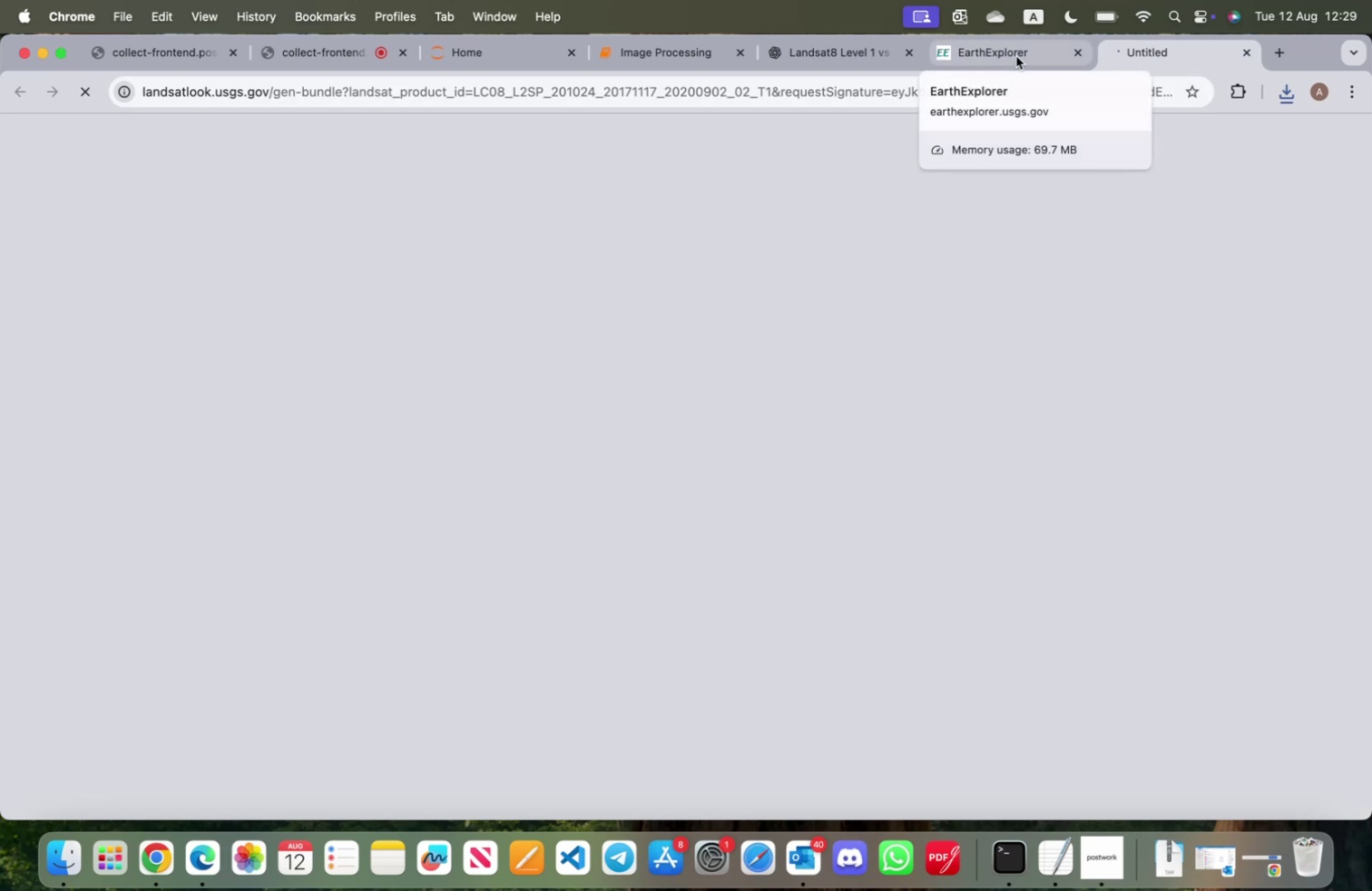 
left_click([1016, 56])
 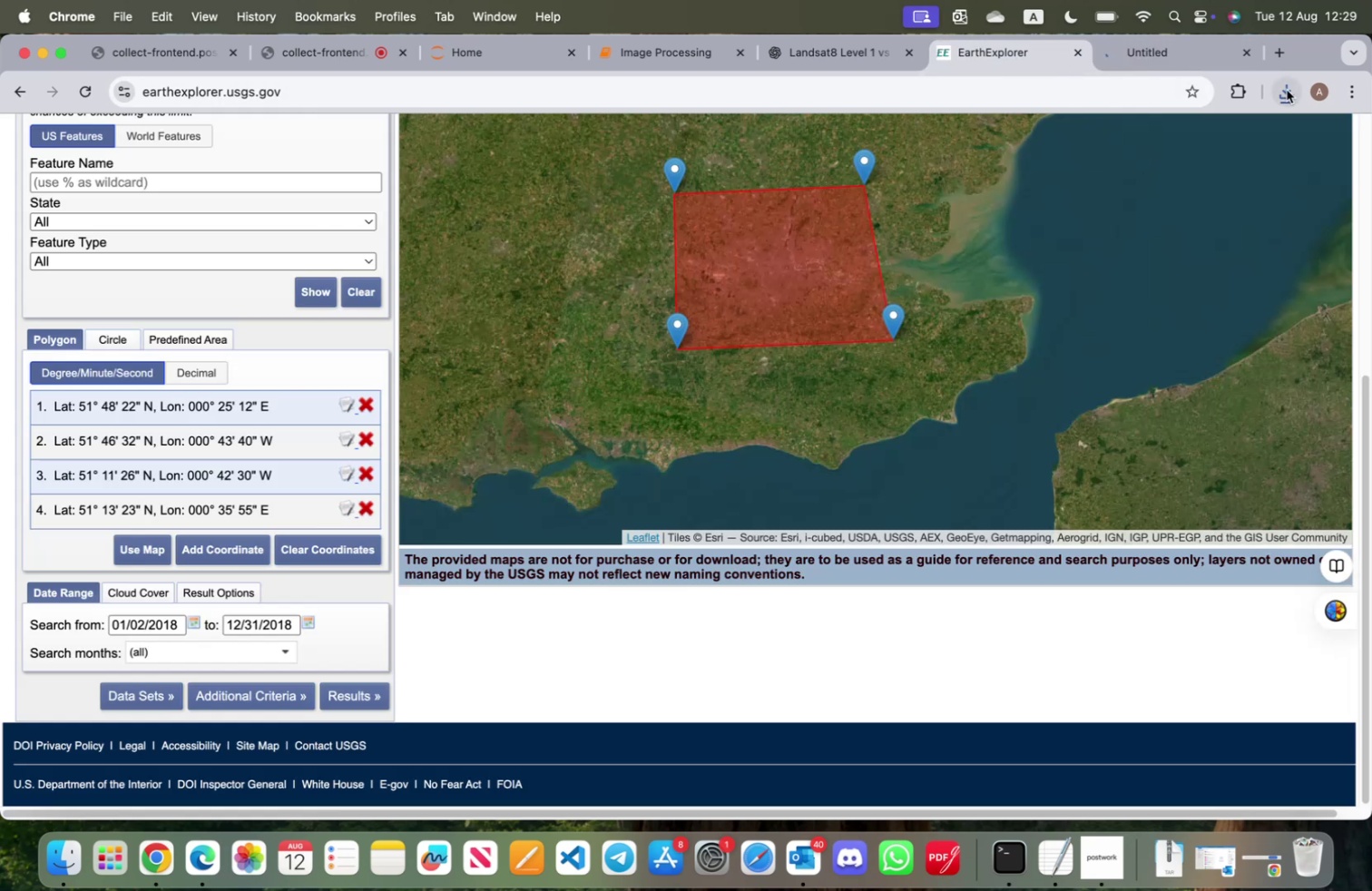 
left_click([1287, 90])
 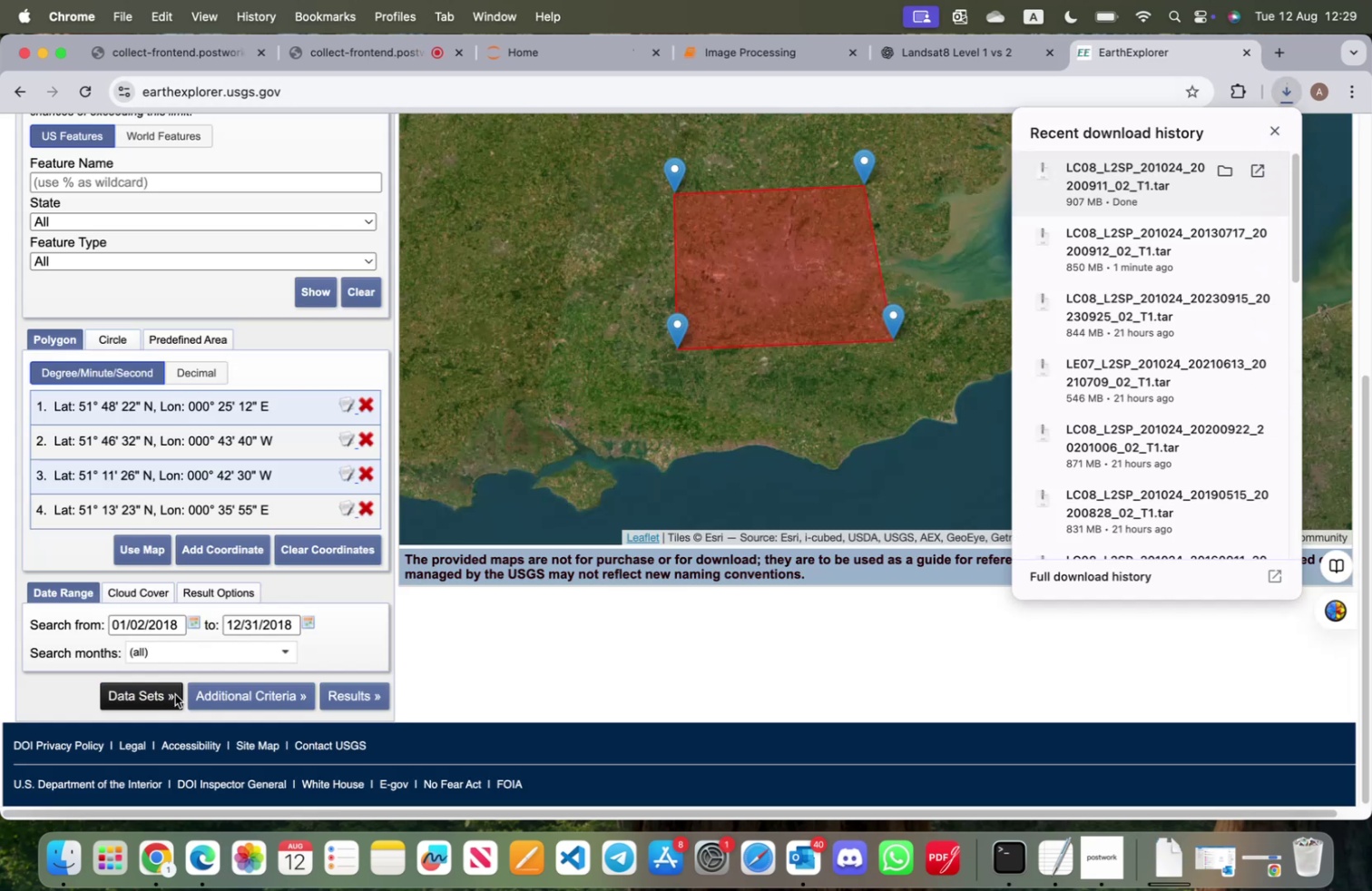 
left_click([345, 688])
 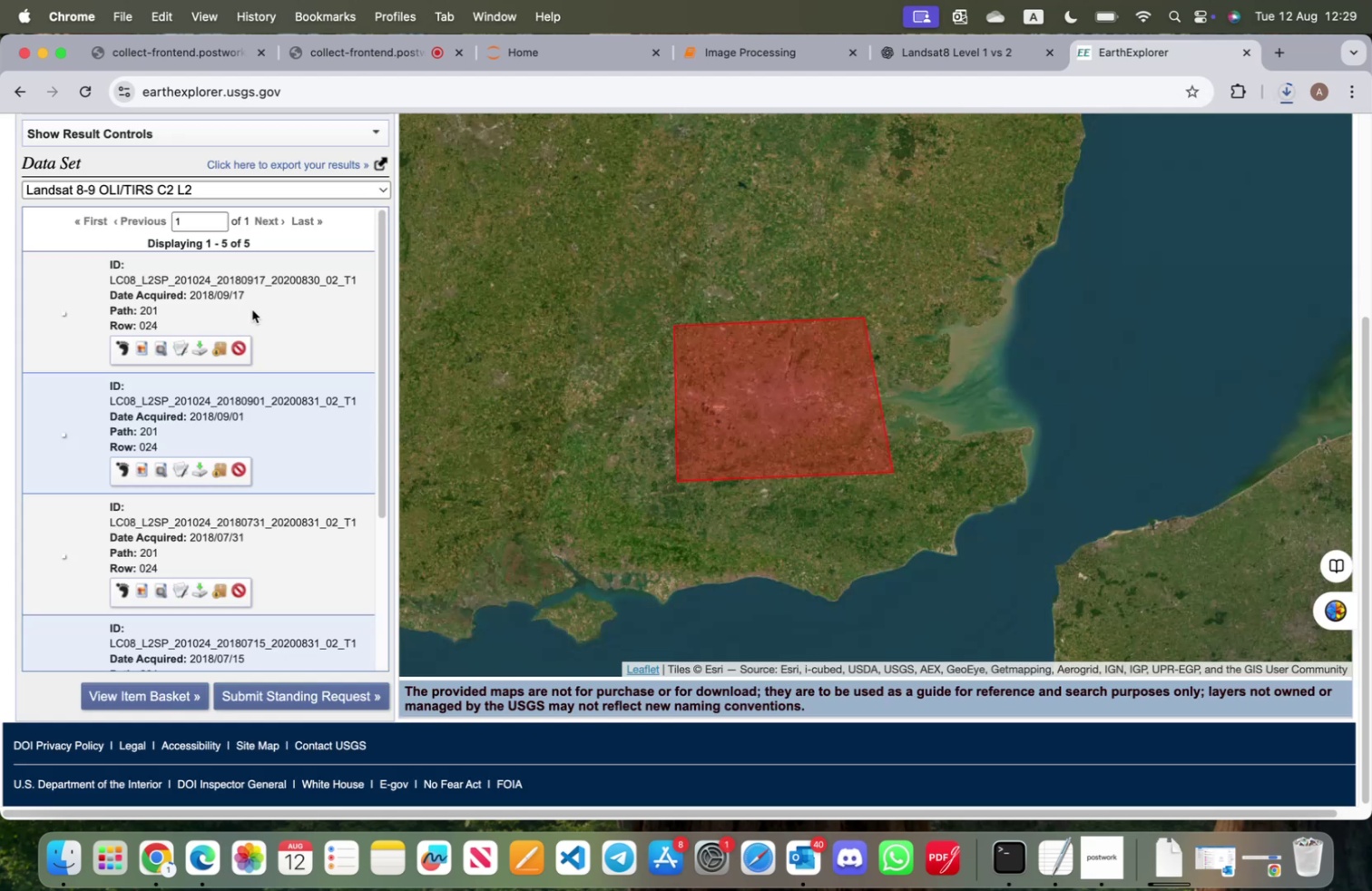 
wait(9.9)
 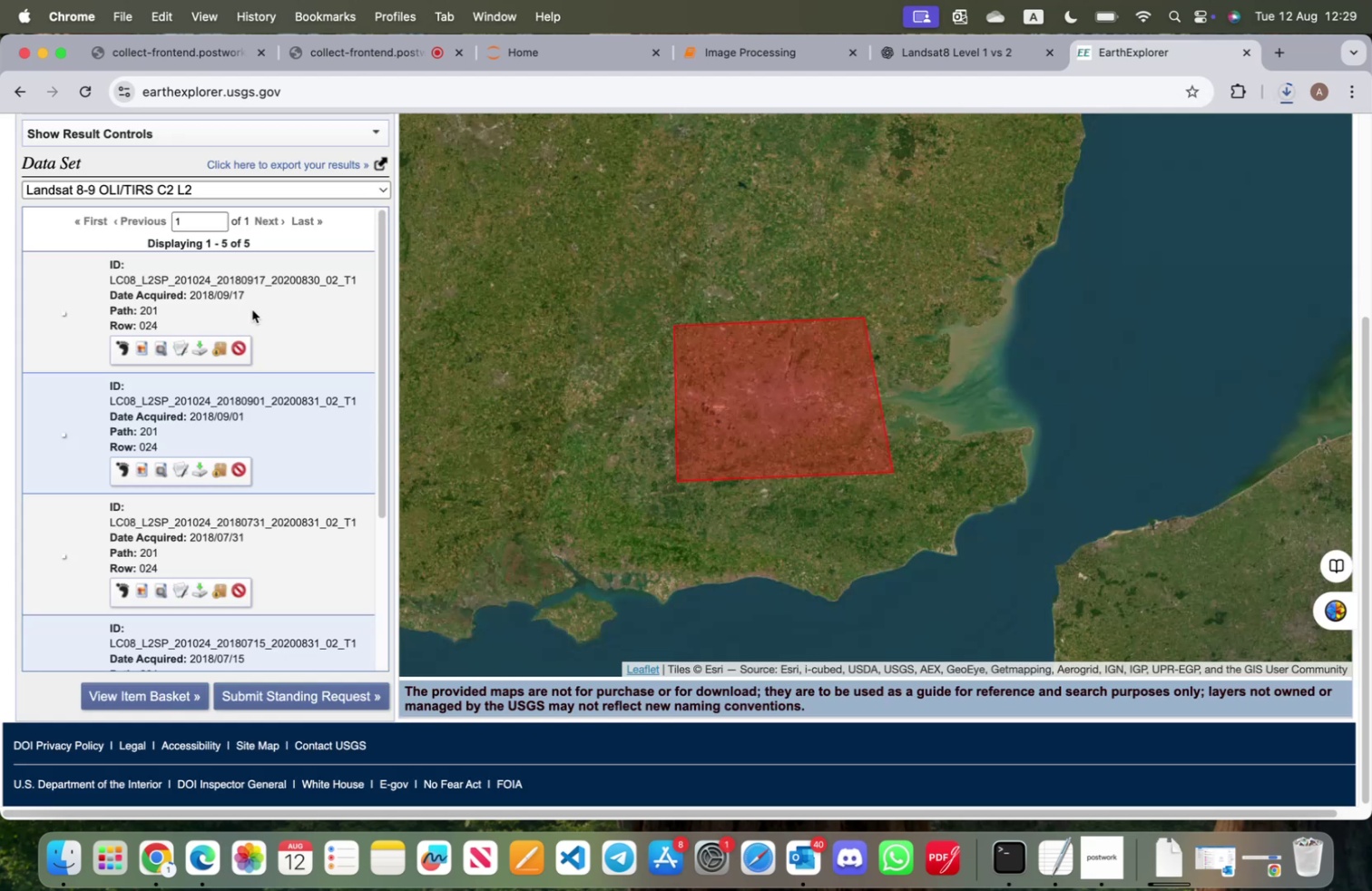 
scroll: coordinate [185, 490], scroll_direction: down, amount: 12.0
 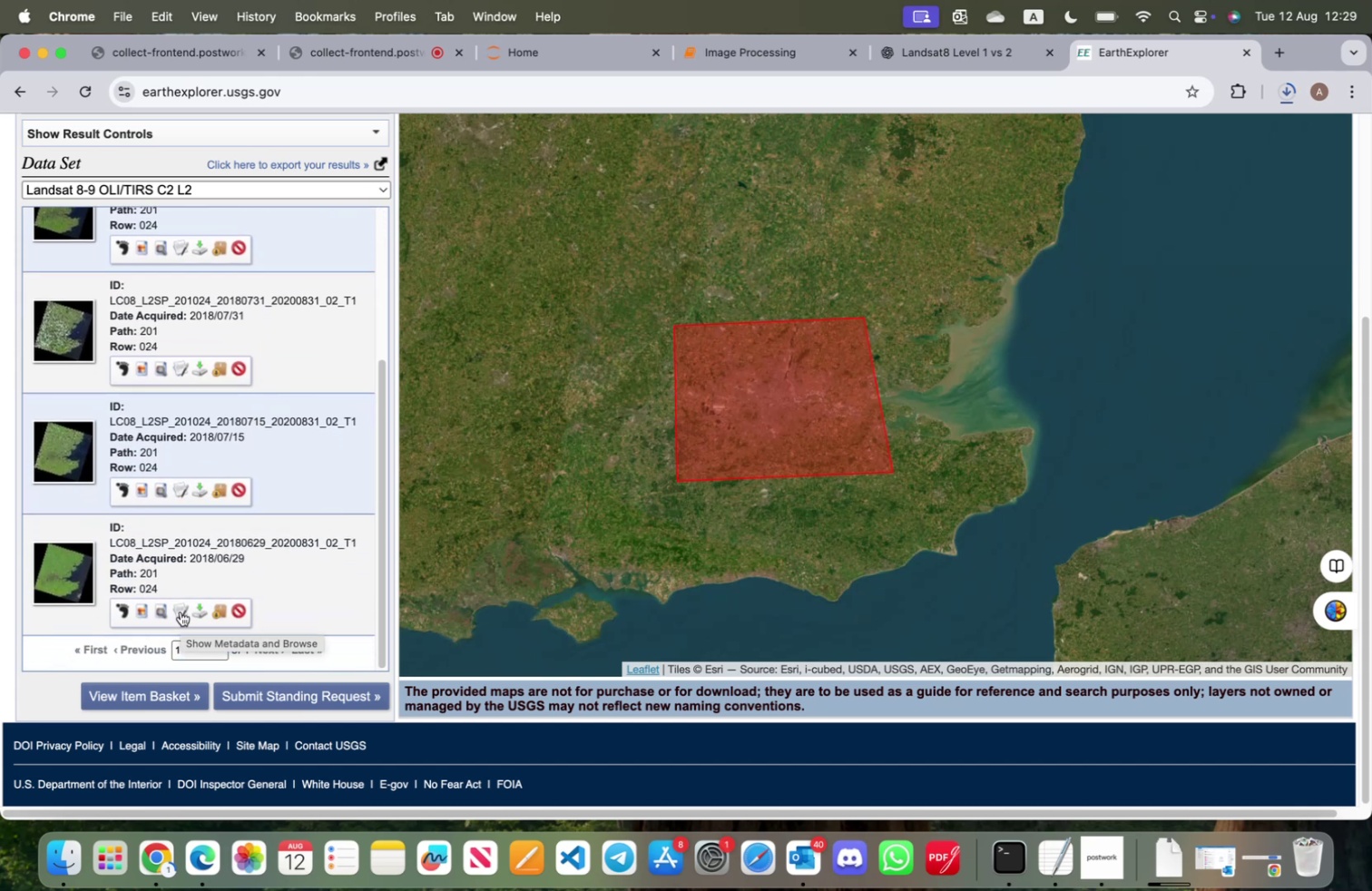 
left_click([181, 610])
 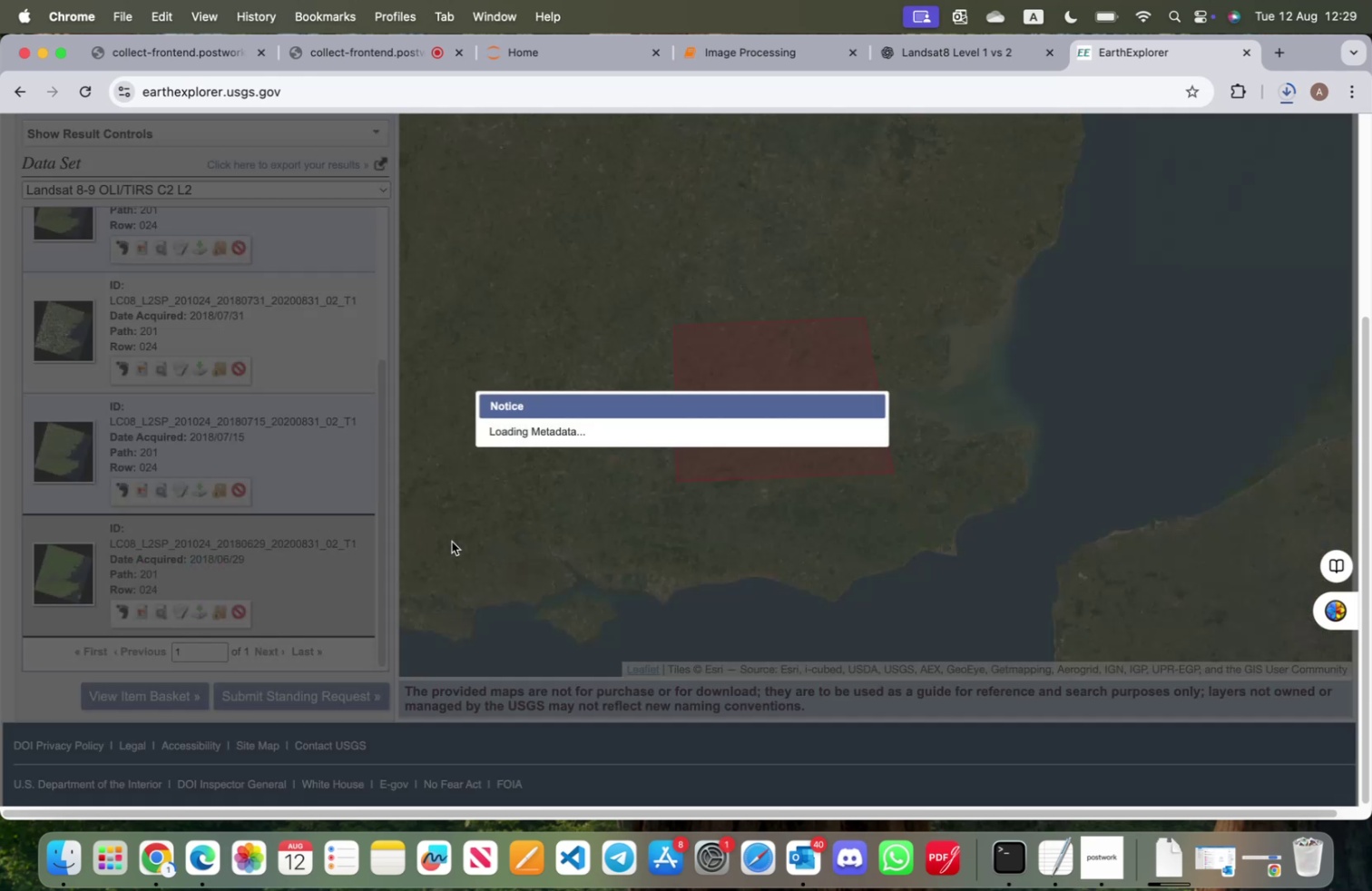 
mouse_move([495, 529])
 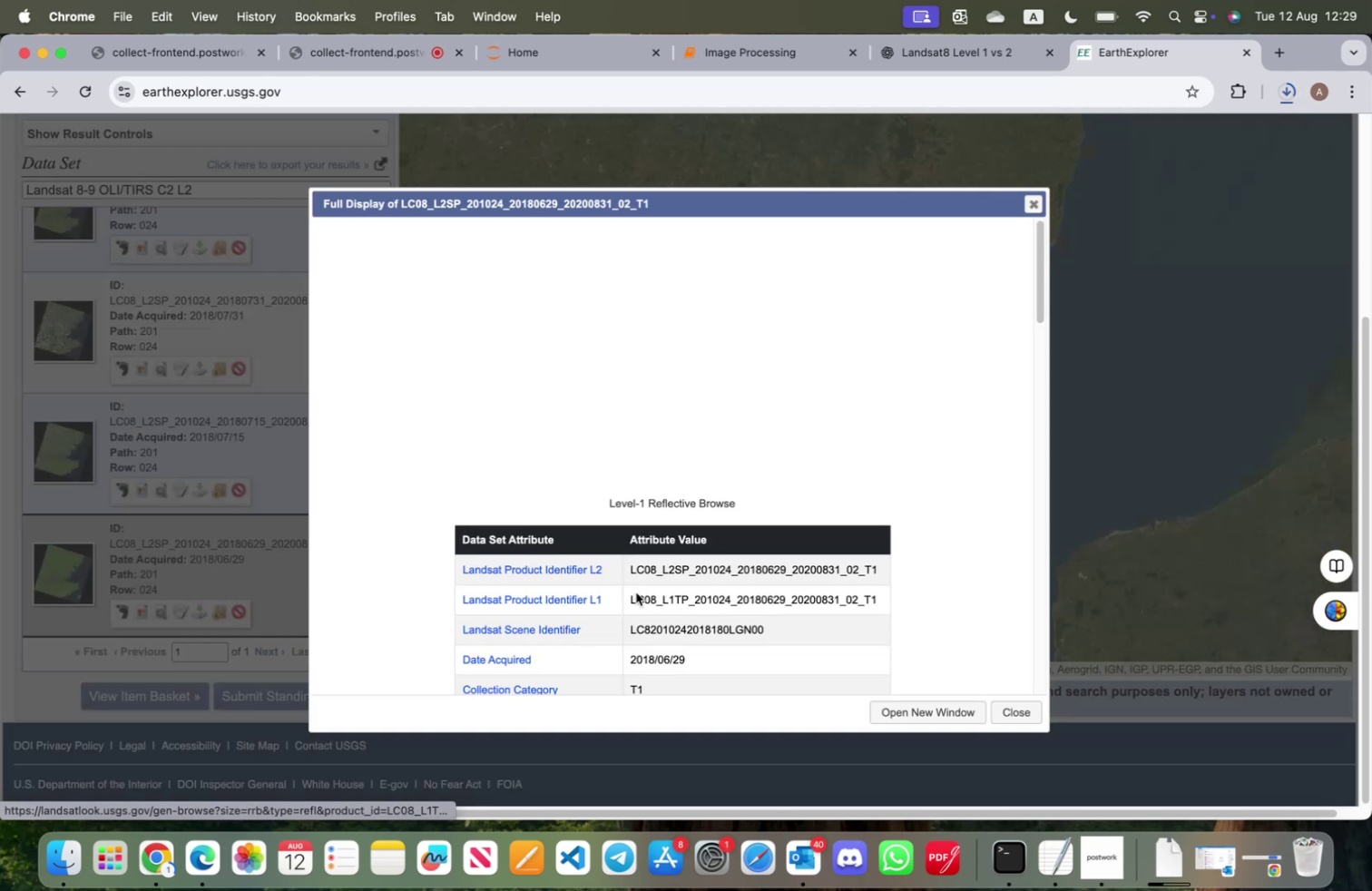 
scroll: coordinate [636, 592], scroll_direction: down, amount: 15.0
 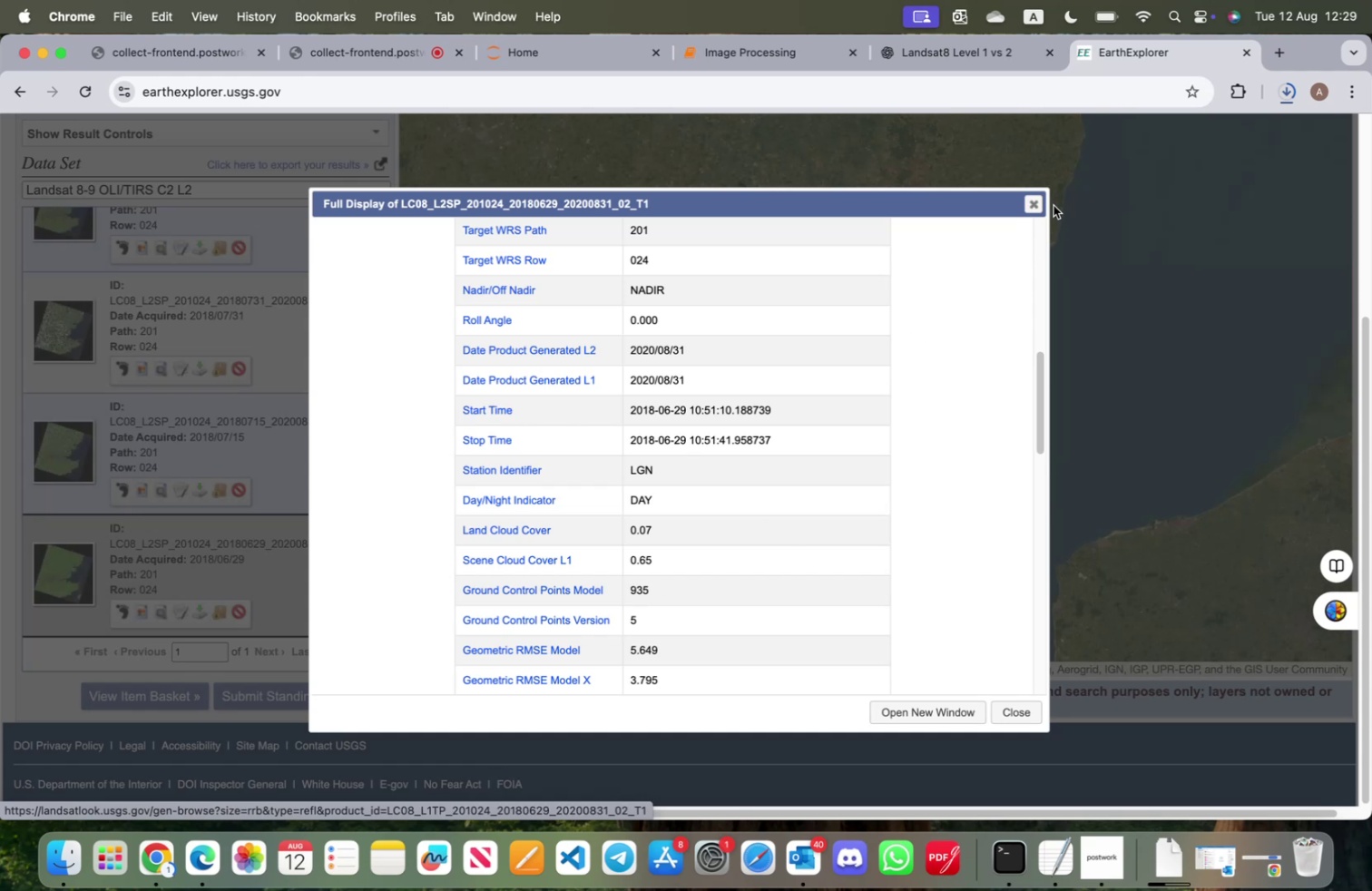 
left_click([1038, 208])
 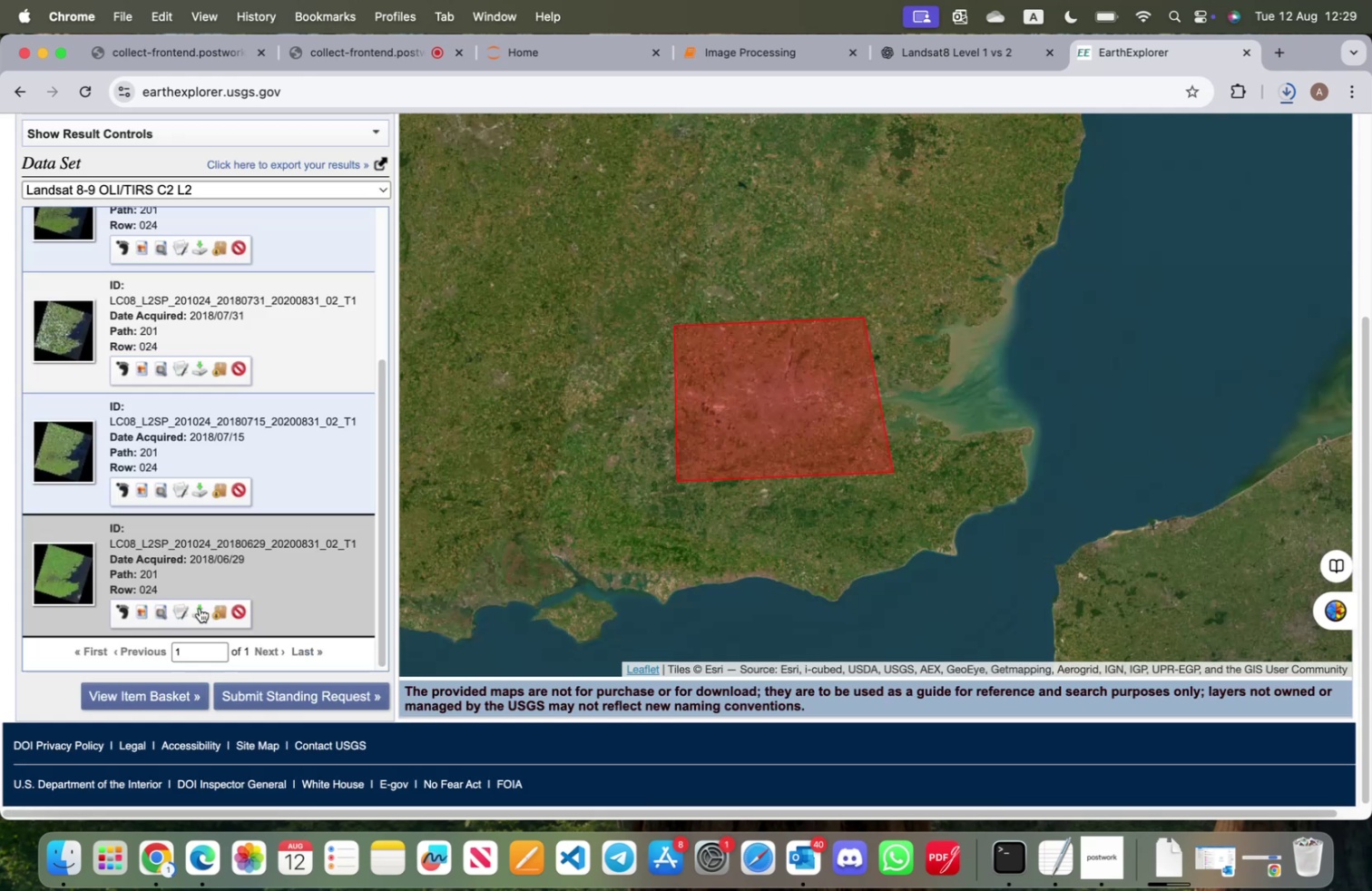 
left_click([199, 608])
 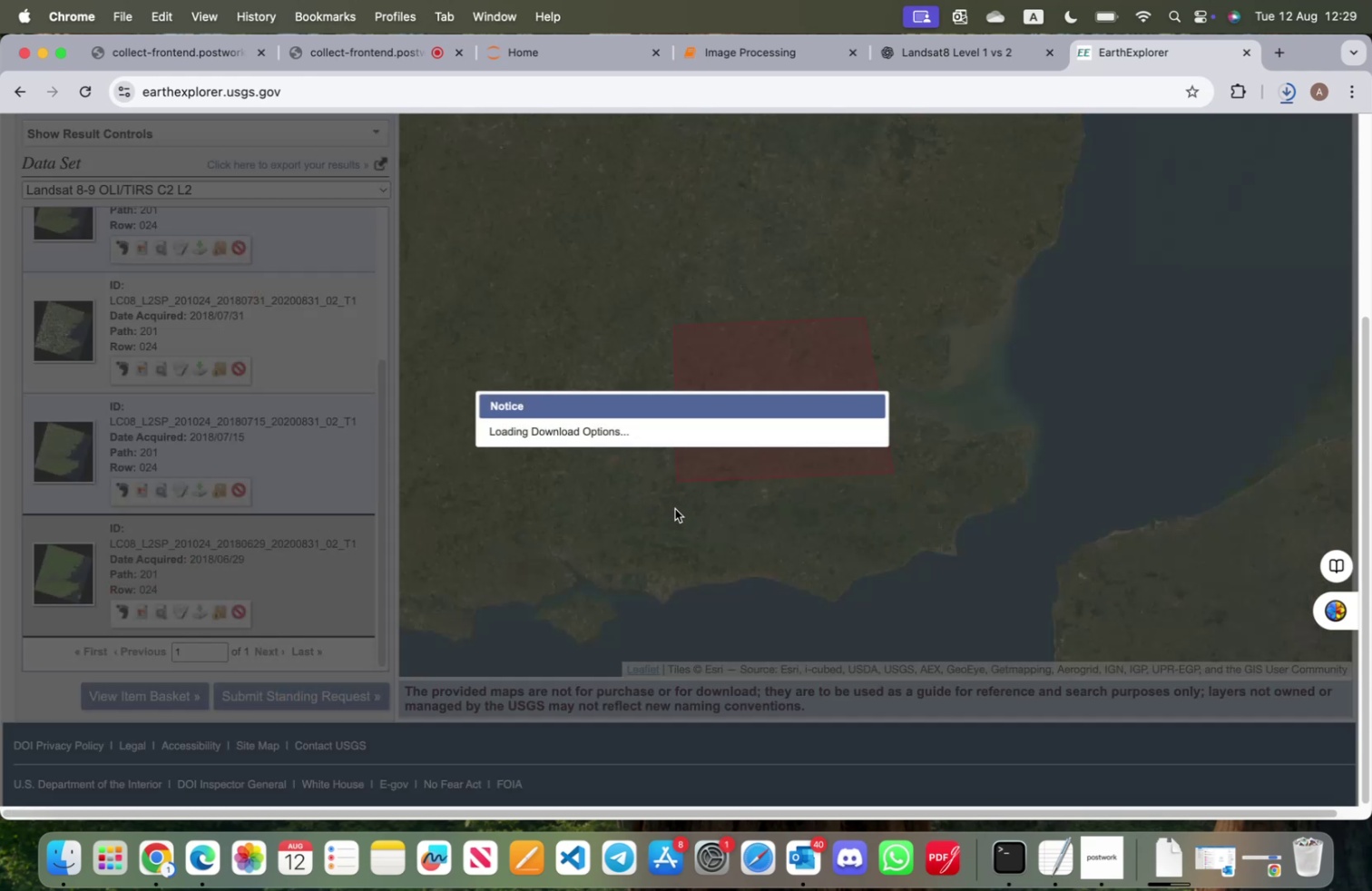 
wait(7.11)
 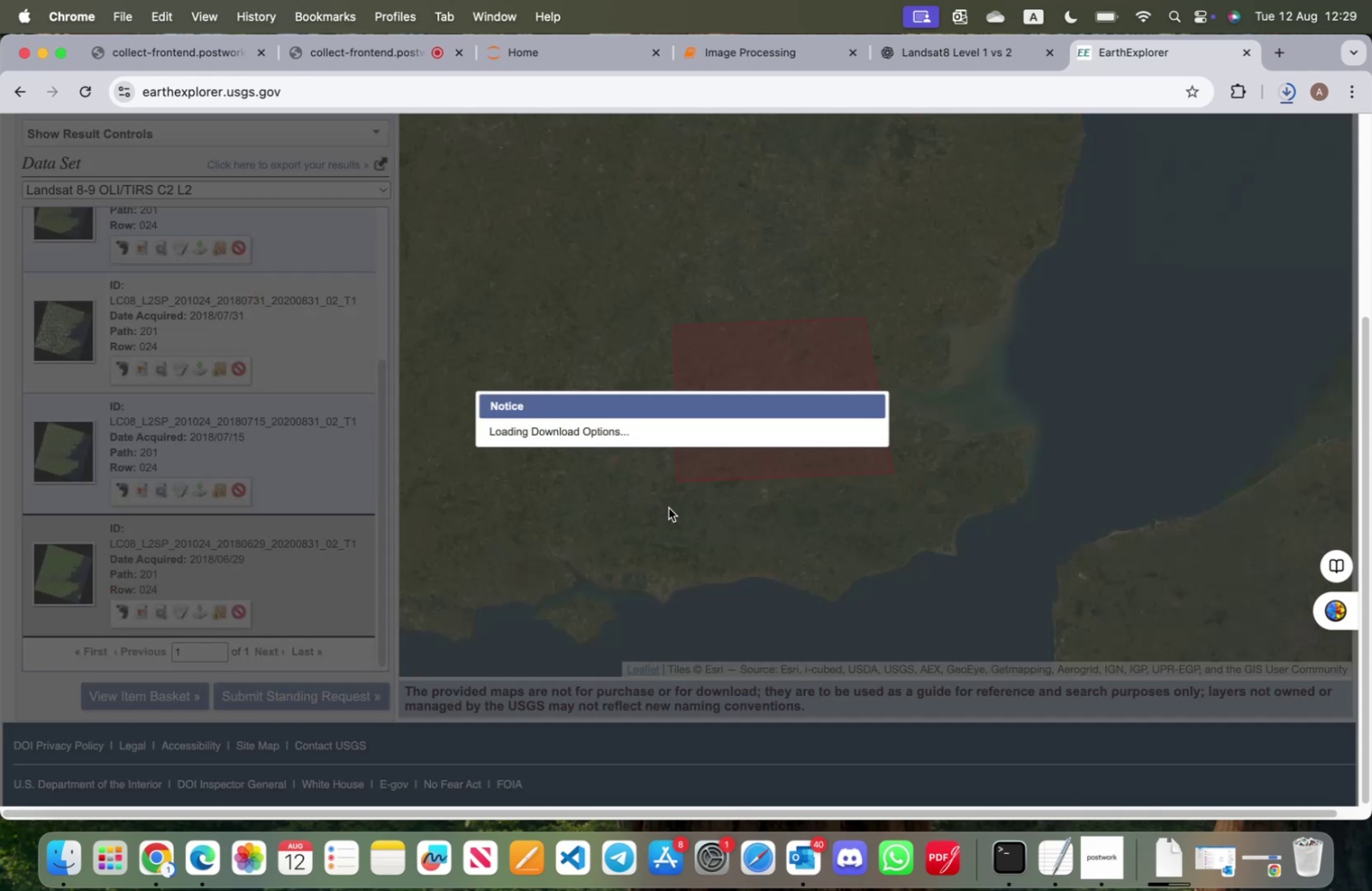 
left_click([503, 521])
 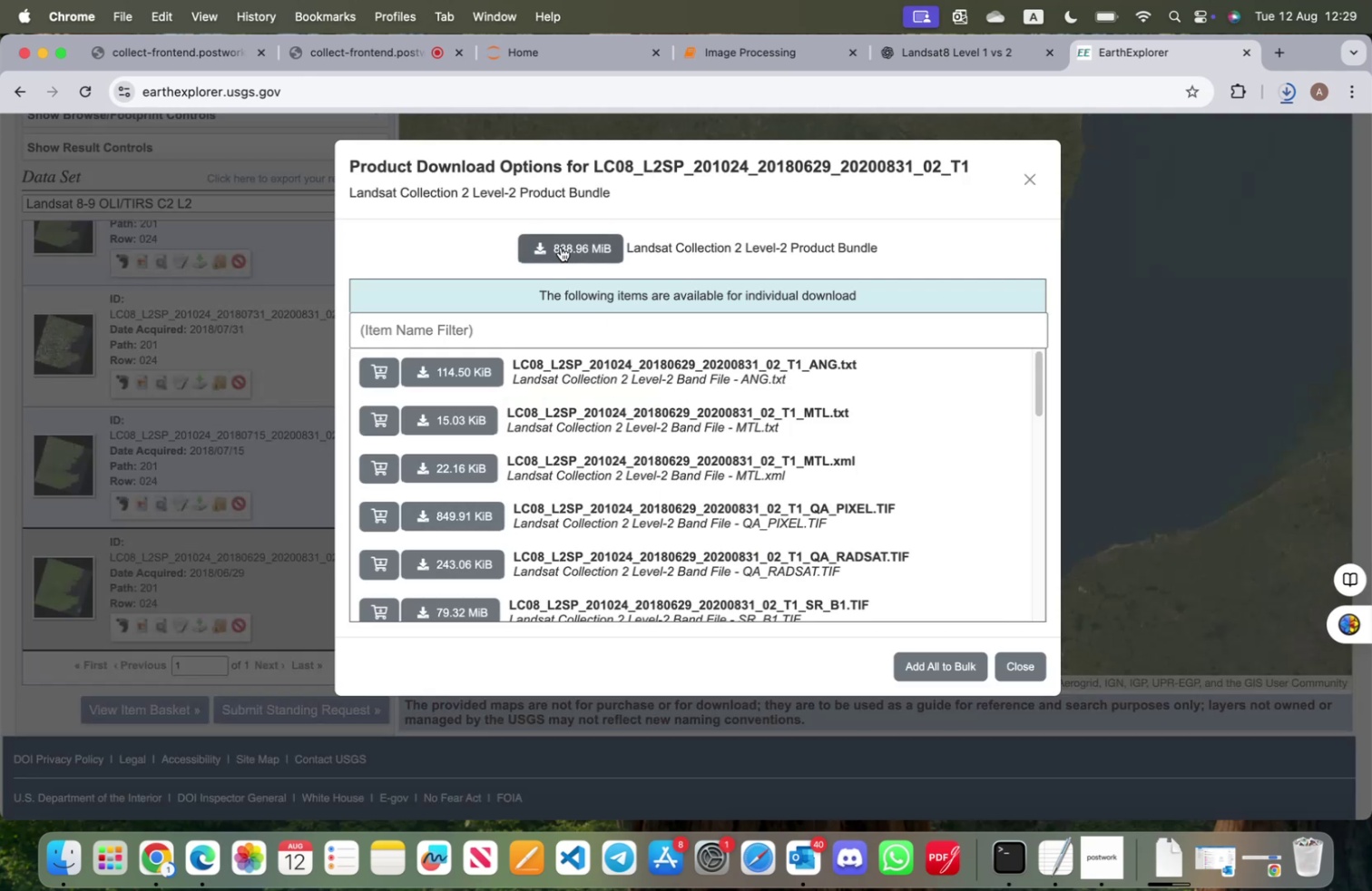 
left_click([561, 247])
 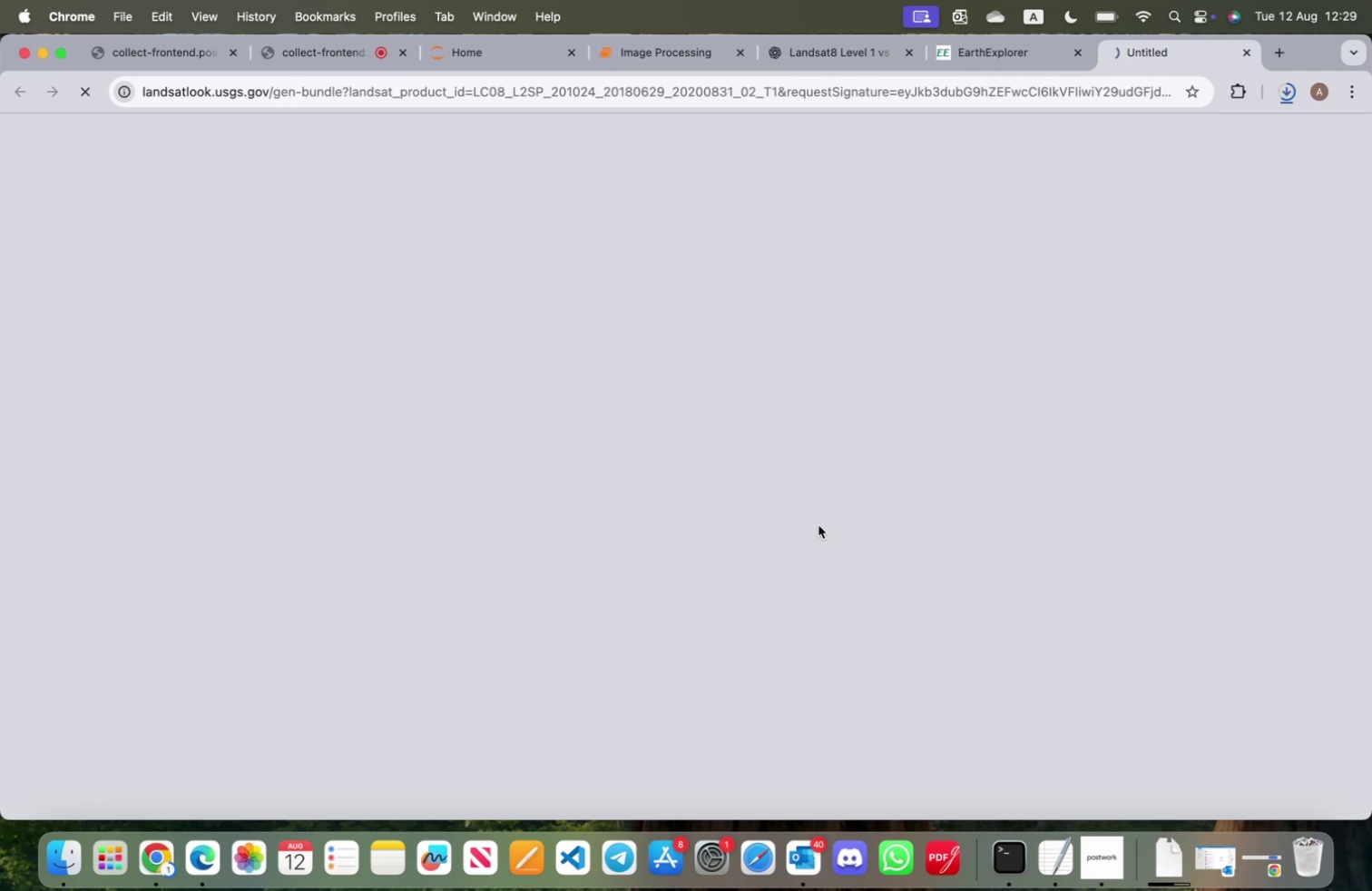 
wait(6.21)
 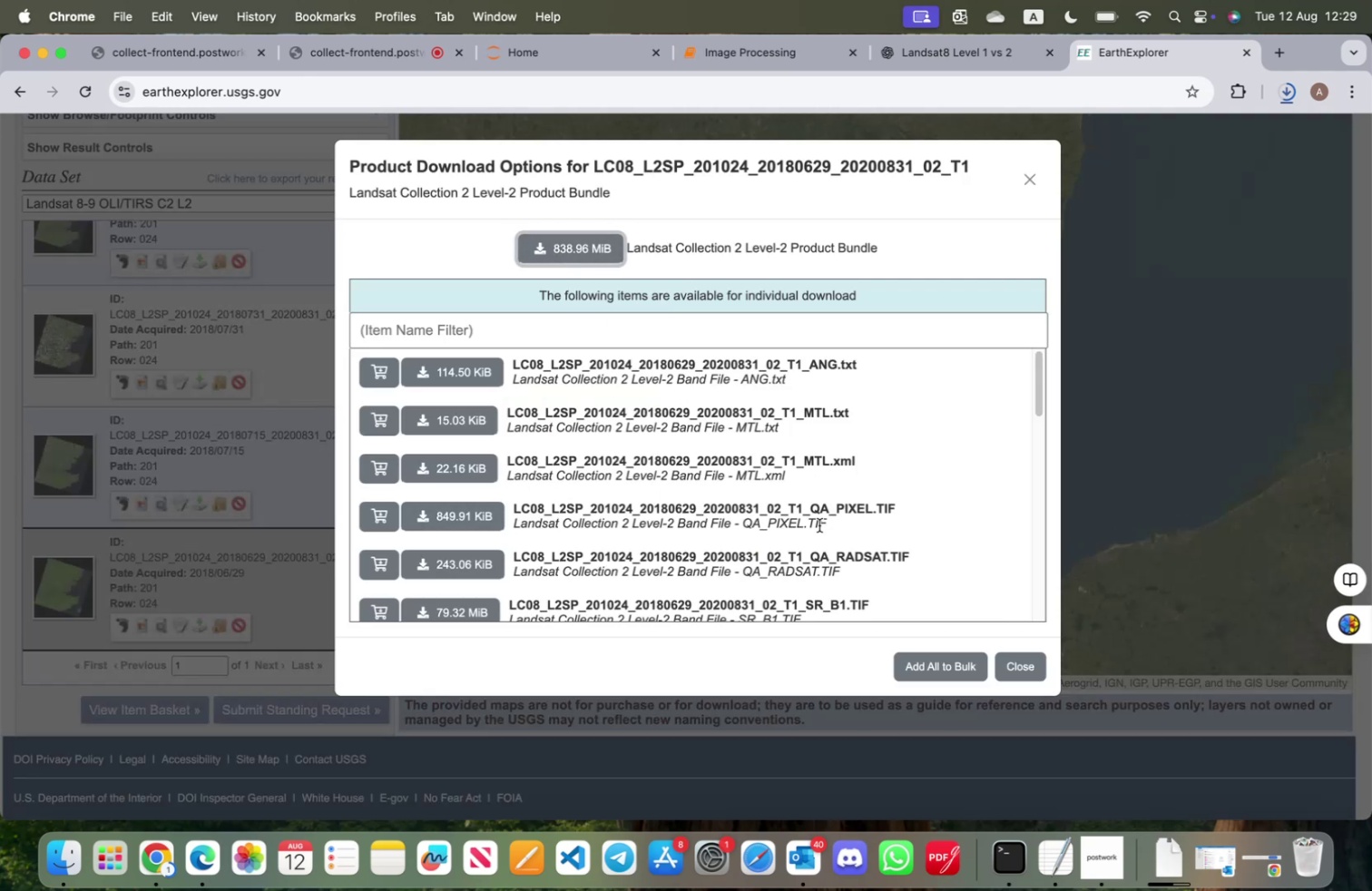 
left_click([1001, 39])
 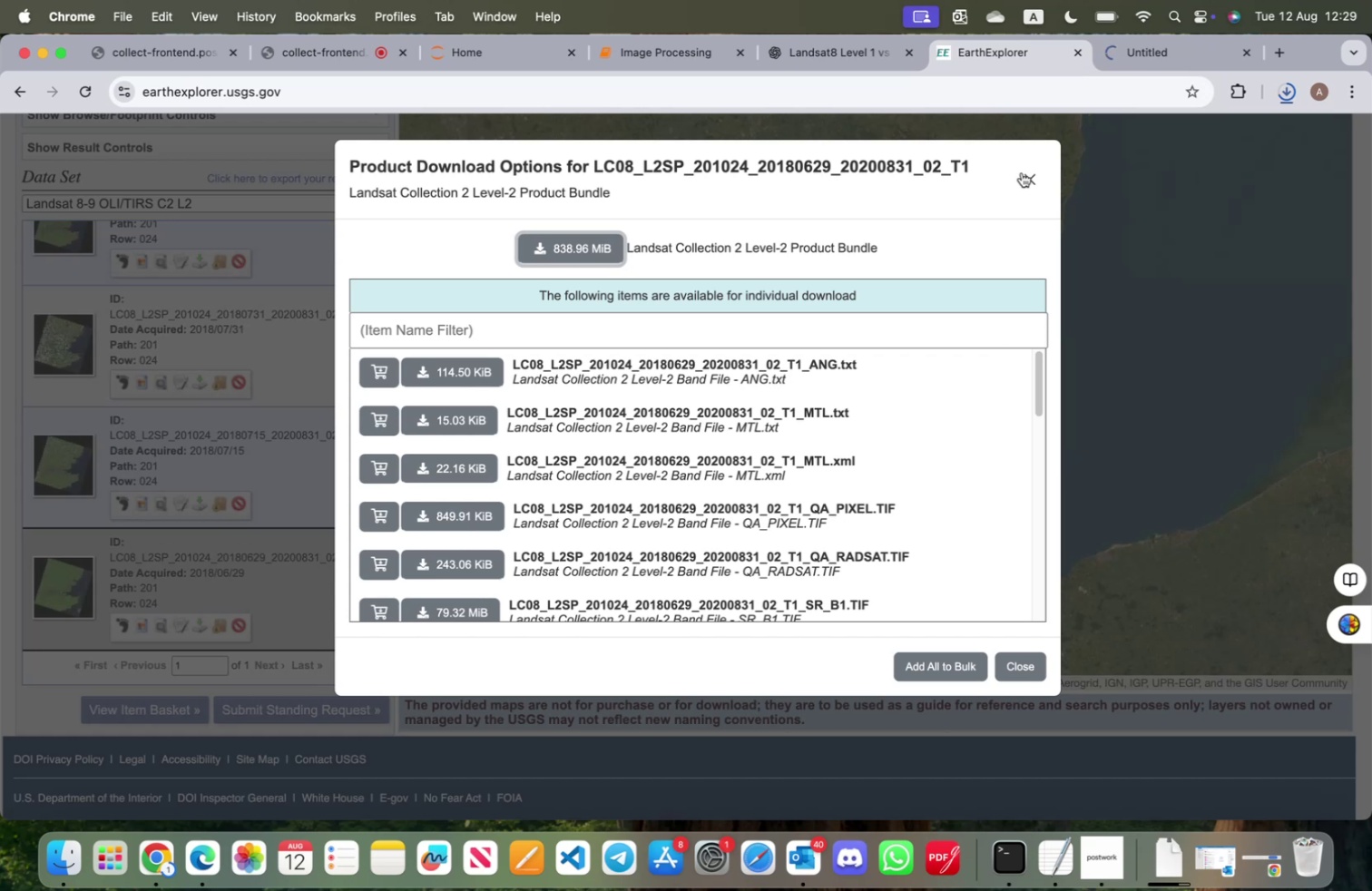 
wait(8.08)
 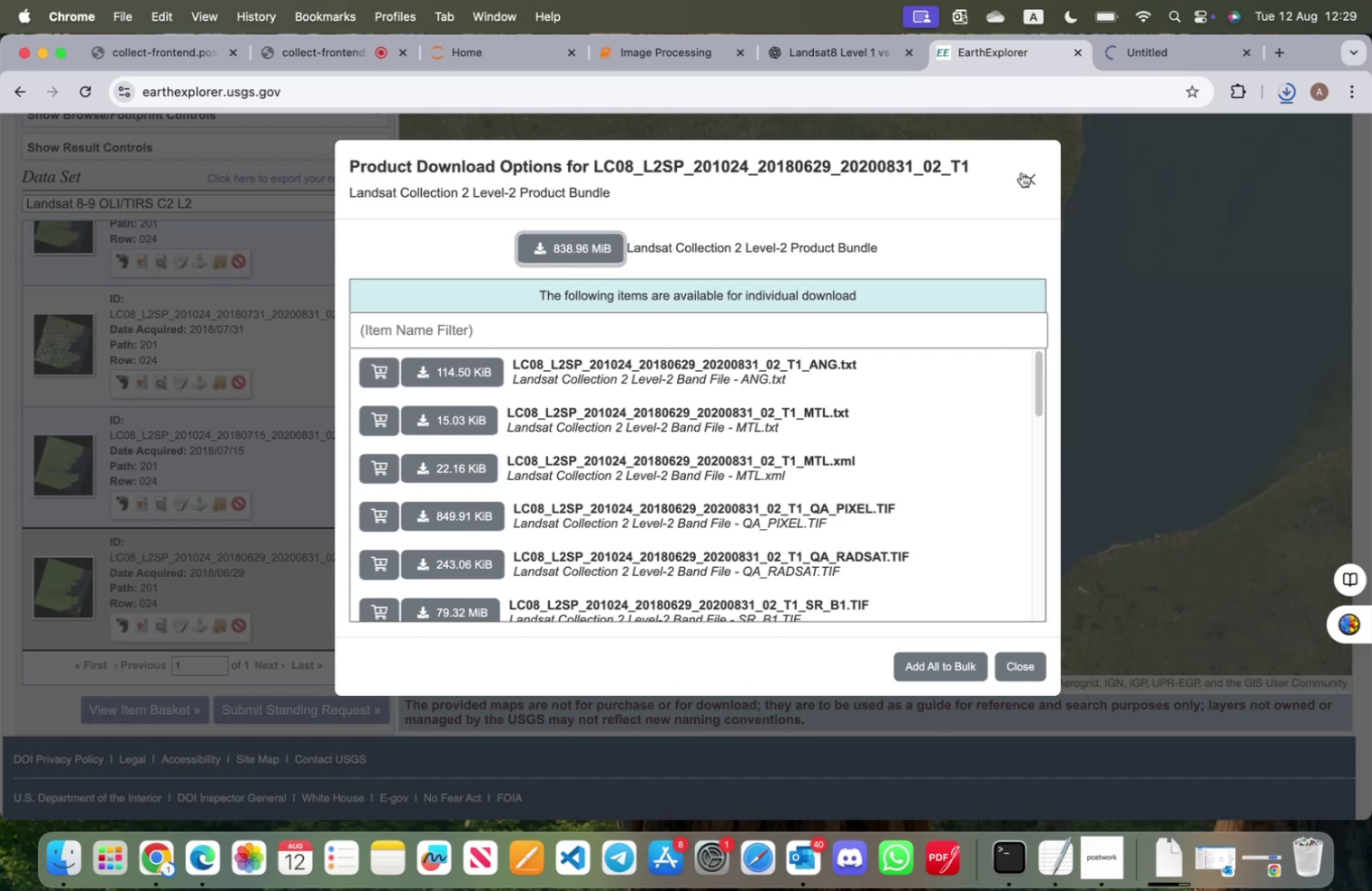 
left_click([1022, 172])
 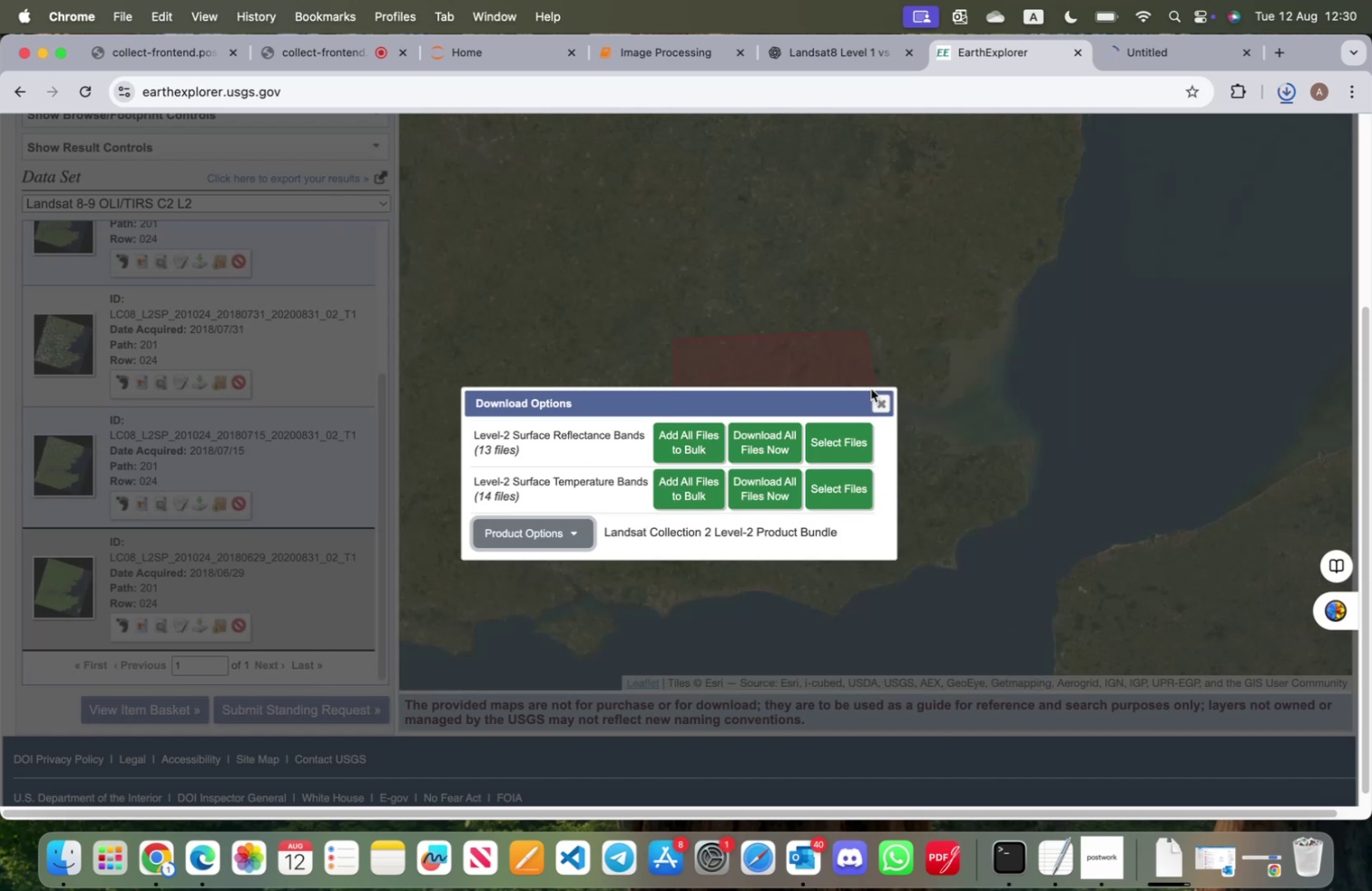 
left_click([879, 401])
 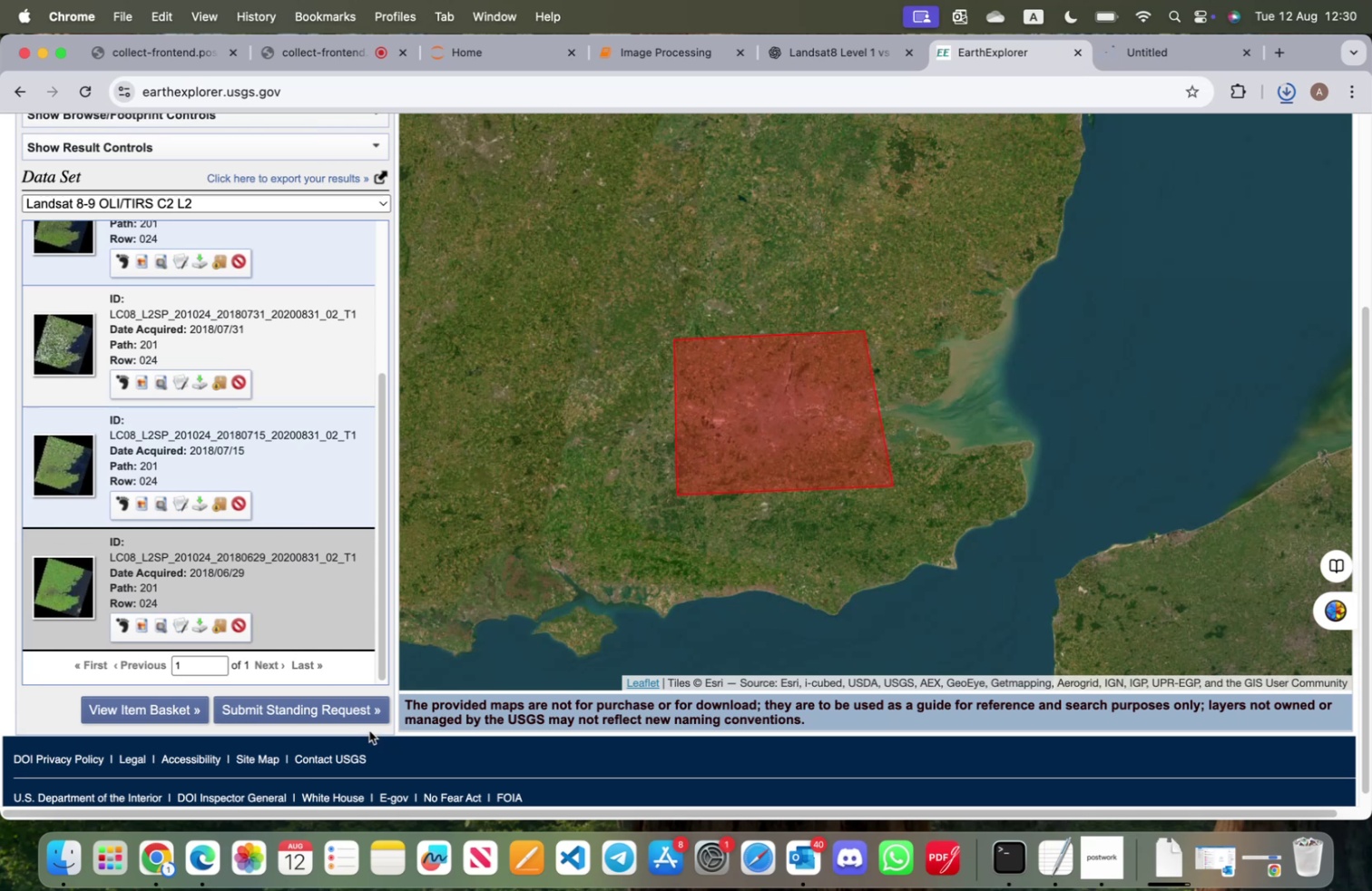 
scroll: coordinate [130, 269], scroll_direction: up, amount: 44.0
 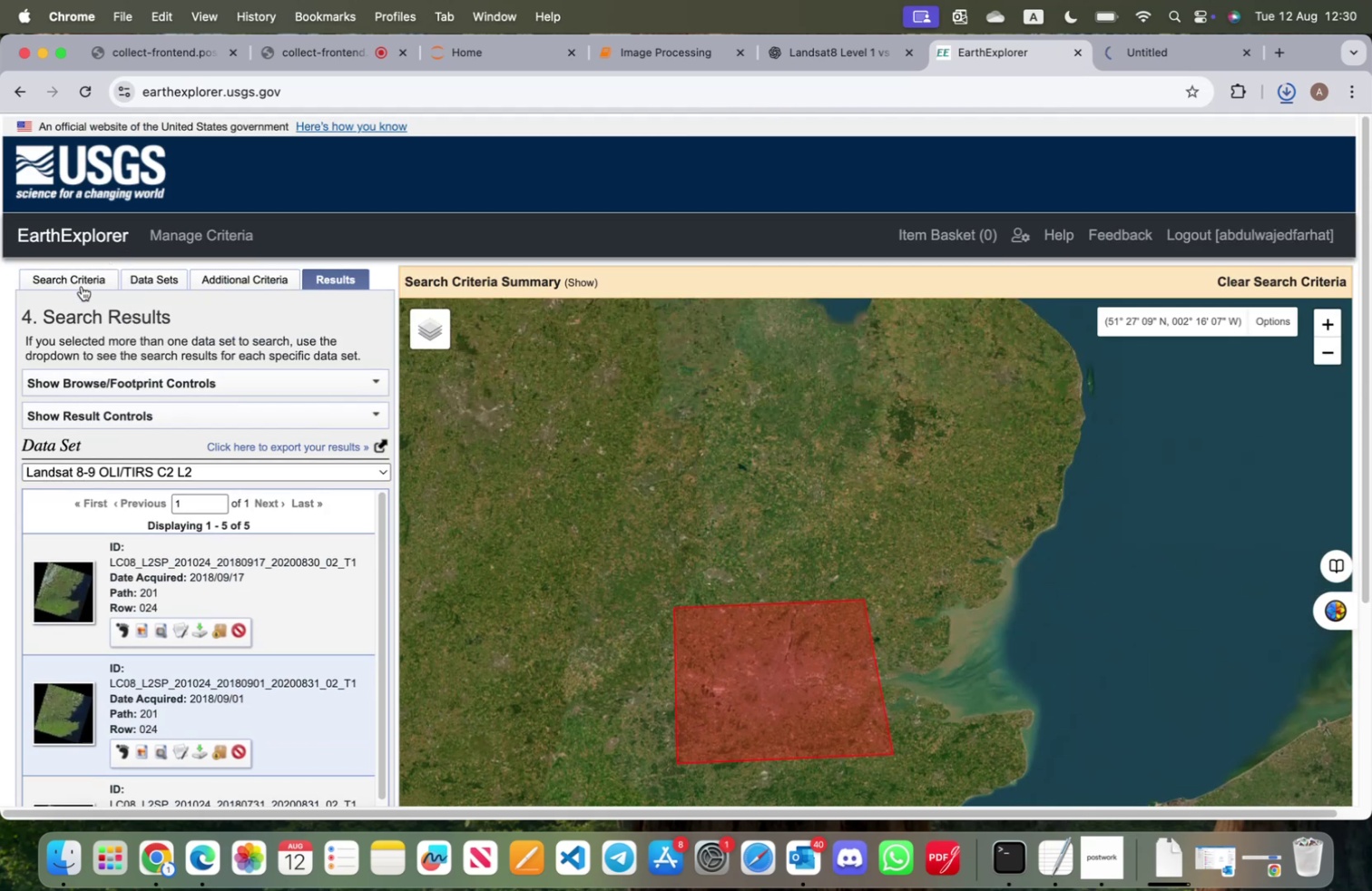 
left_click([82, 286])
 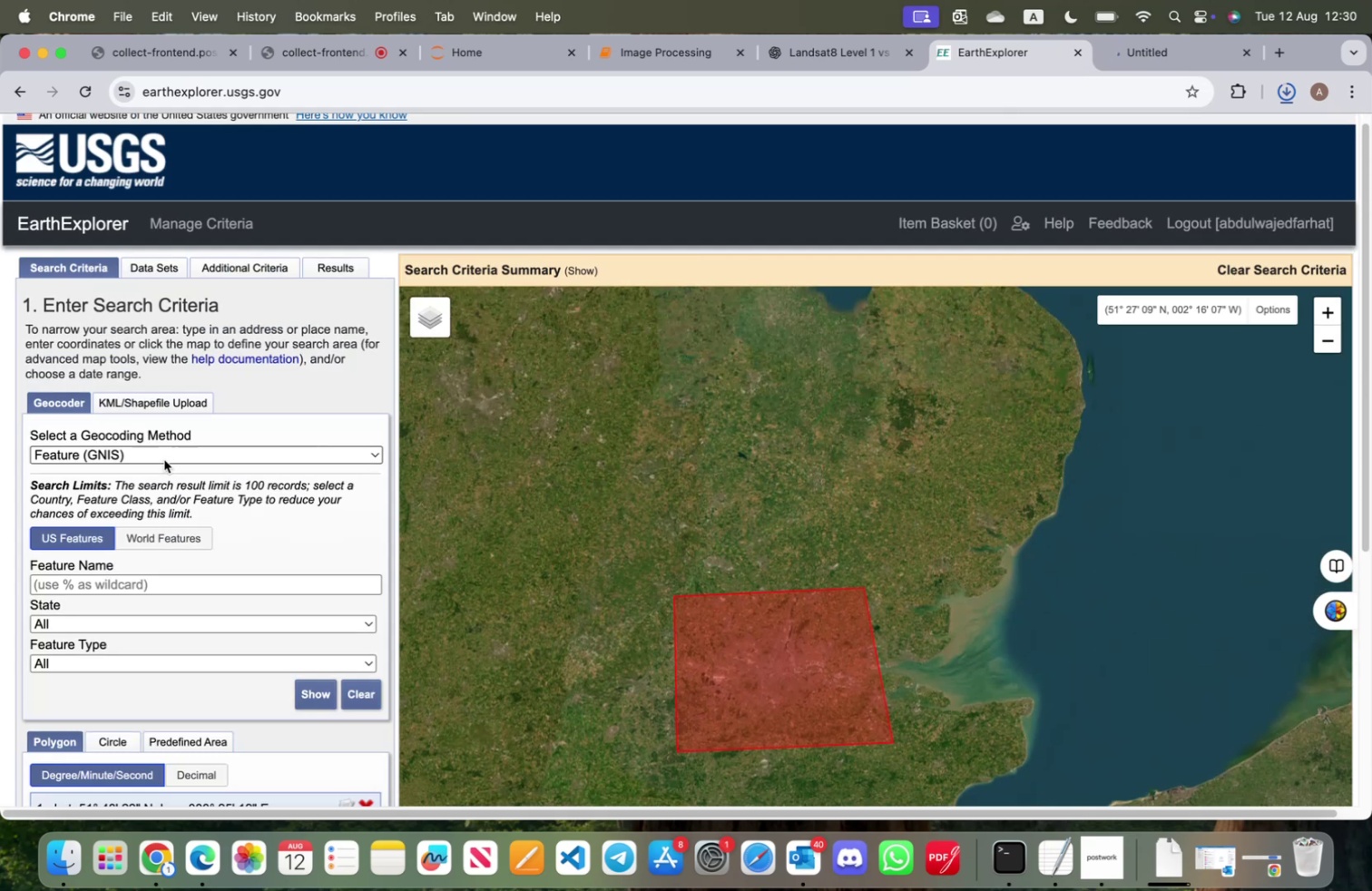 
scroll: coordinate [169, 469], scroll_direction: down, amount: 22.0
 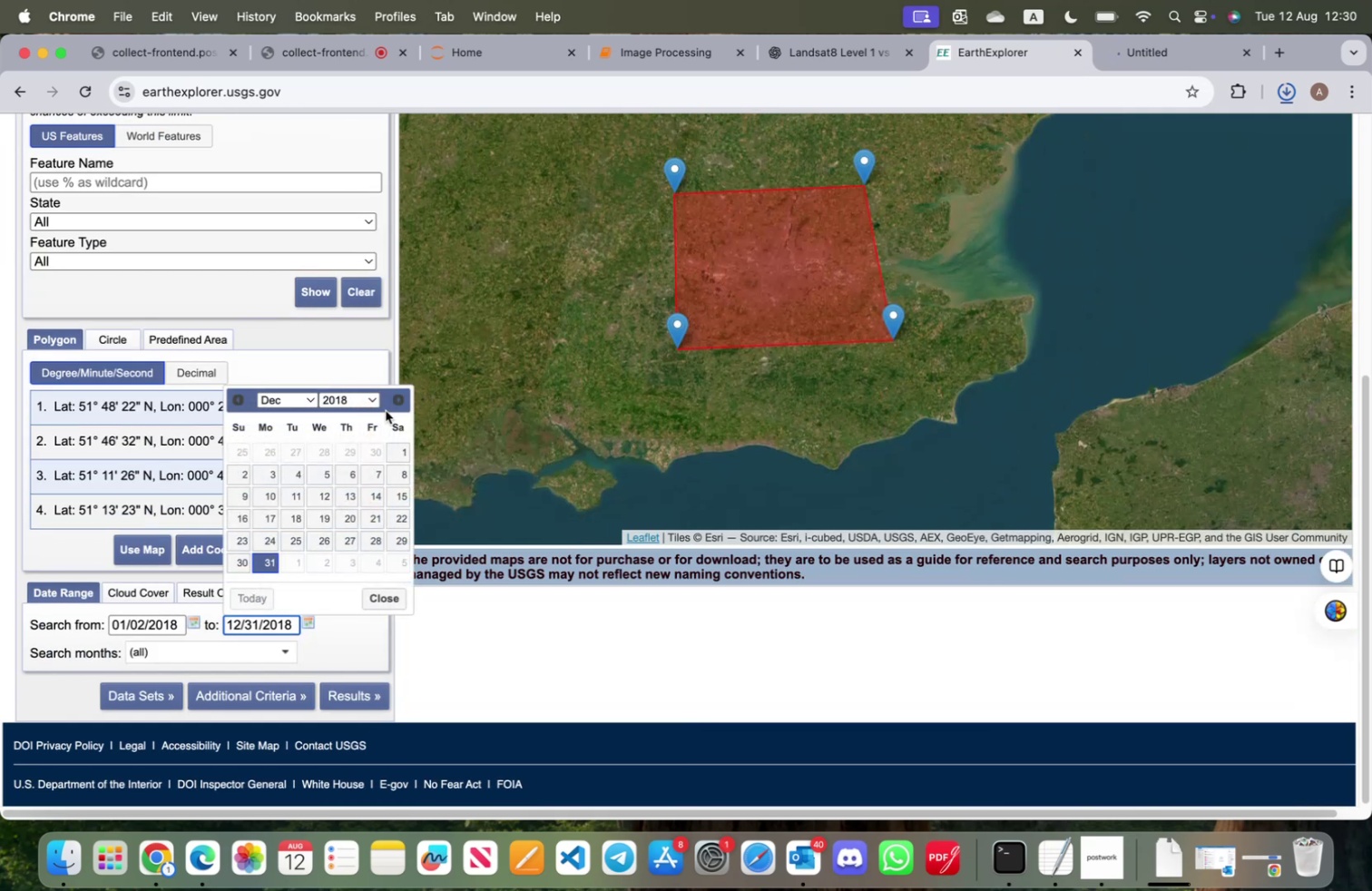 
left_click([366, 401])
 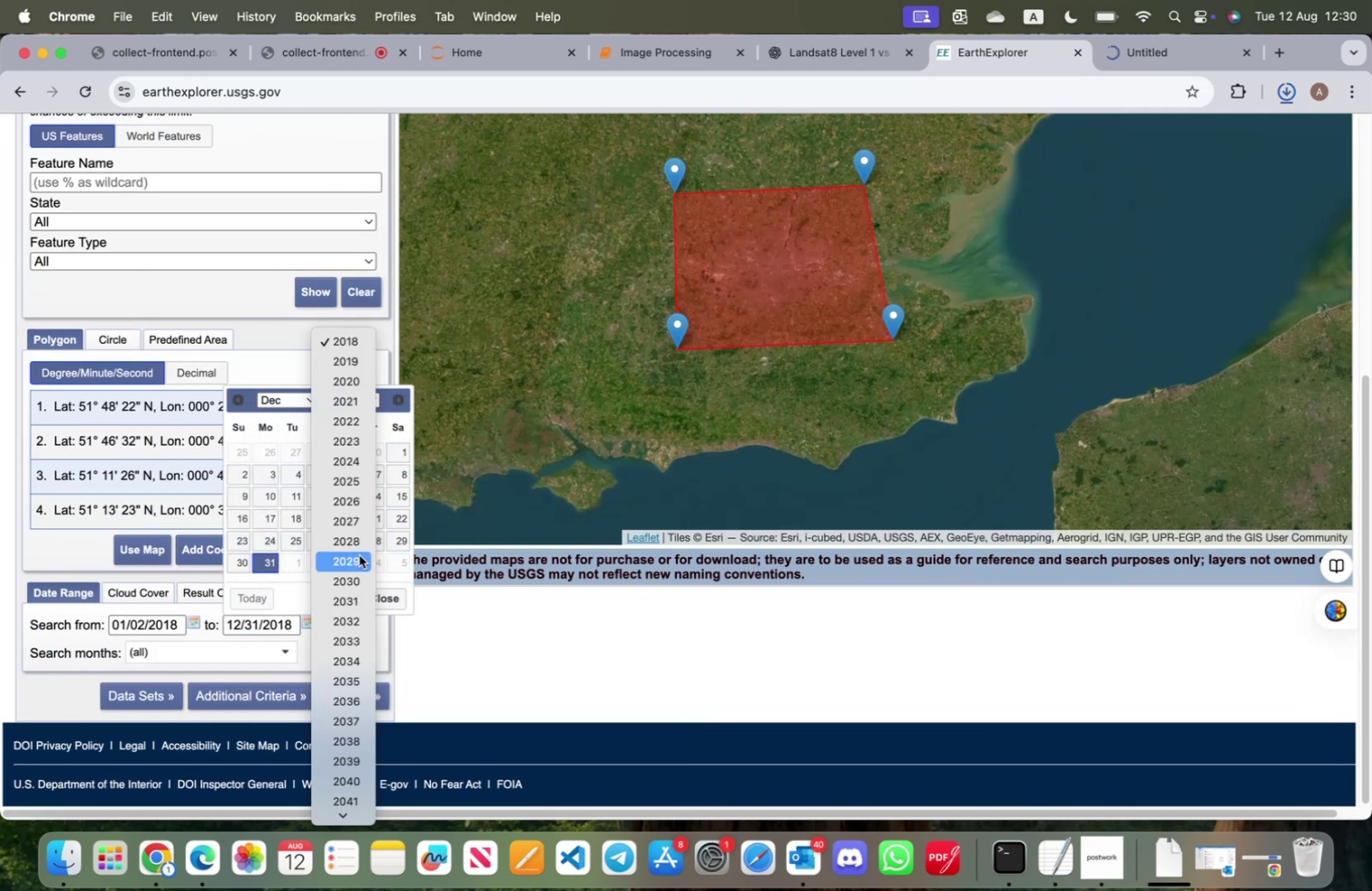 
scroll: coordinate [359, 556], scroll_direction: down, amount: 4.0
 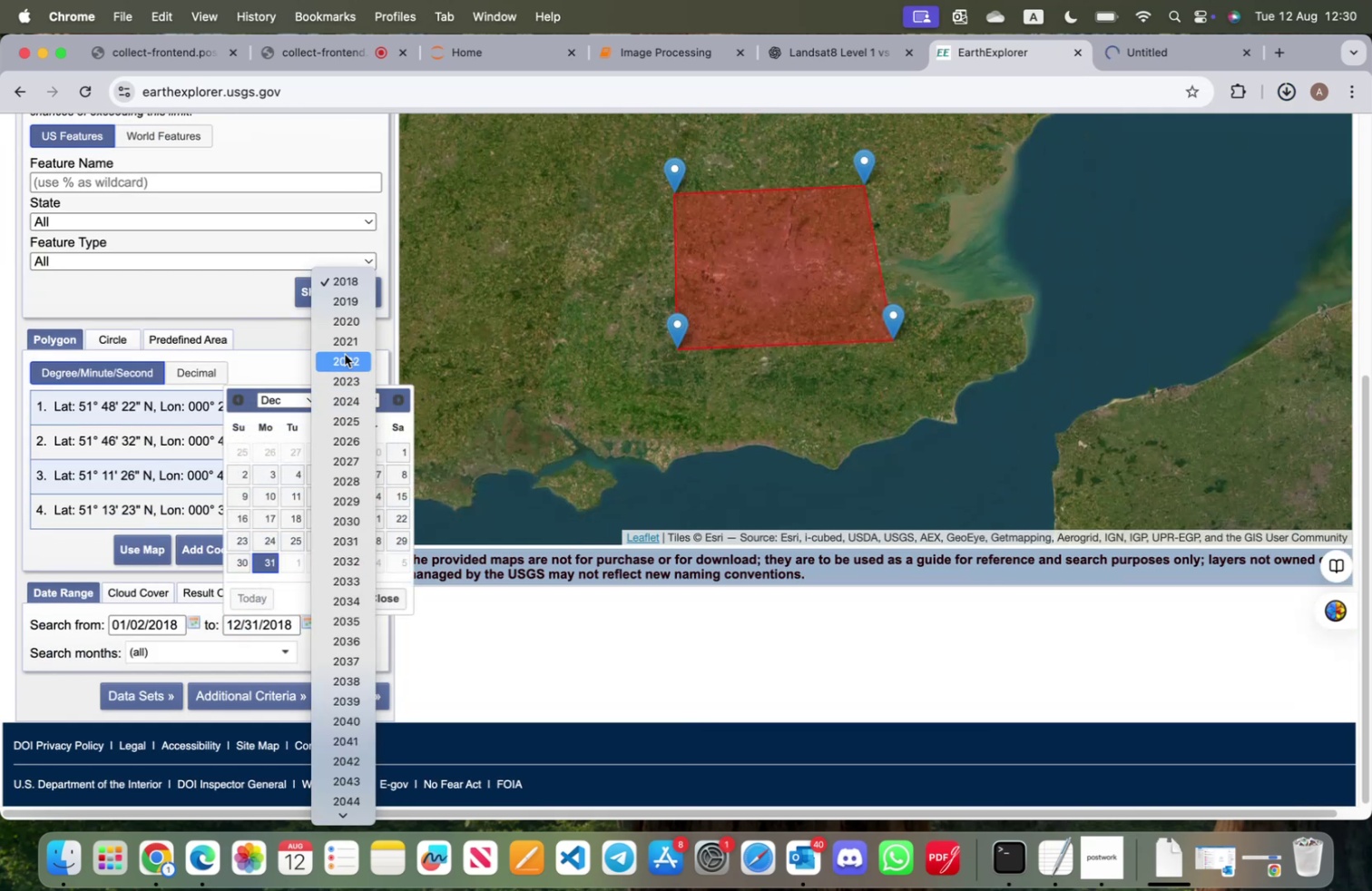 
left_click([345, 356])
 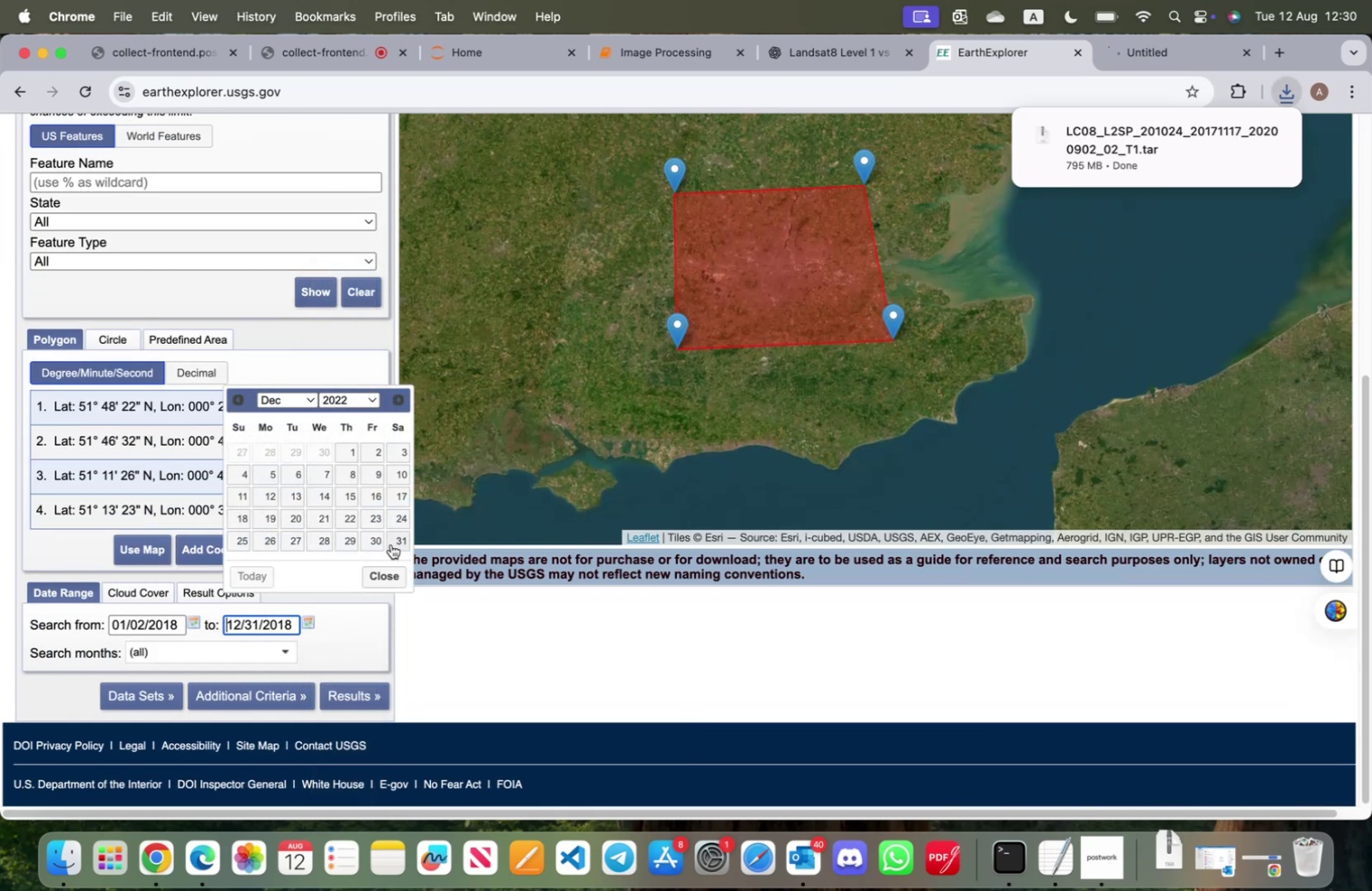 
left_click([394, 542])
 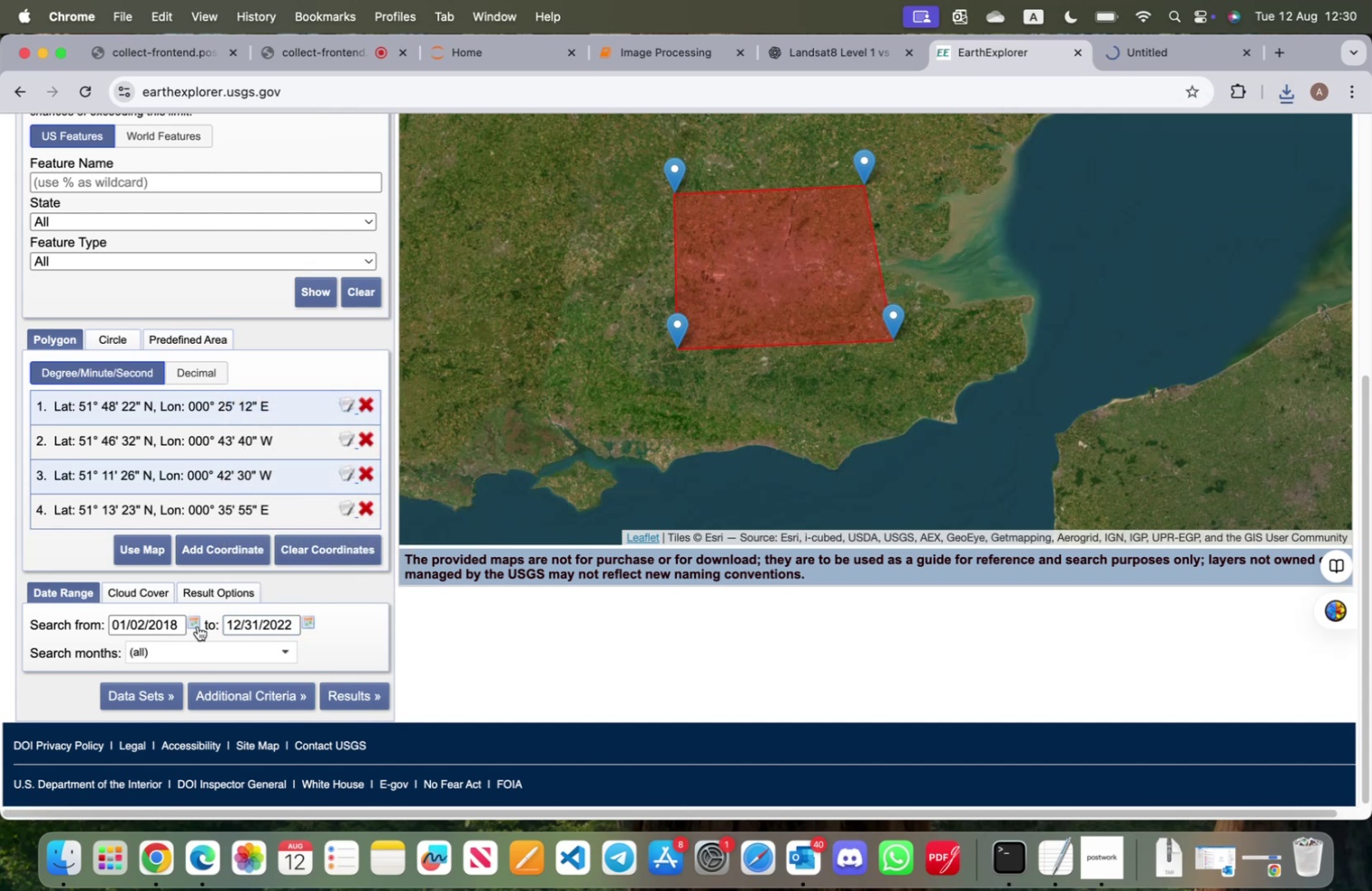 
left_click([198, 625])
 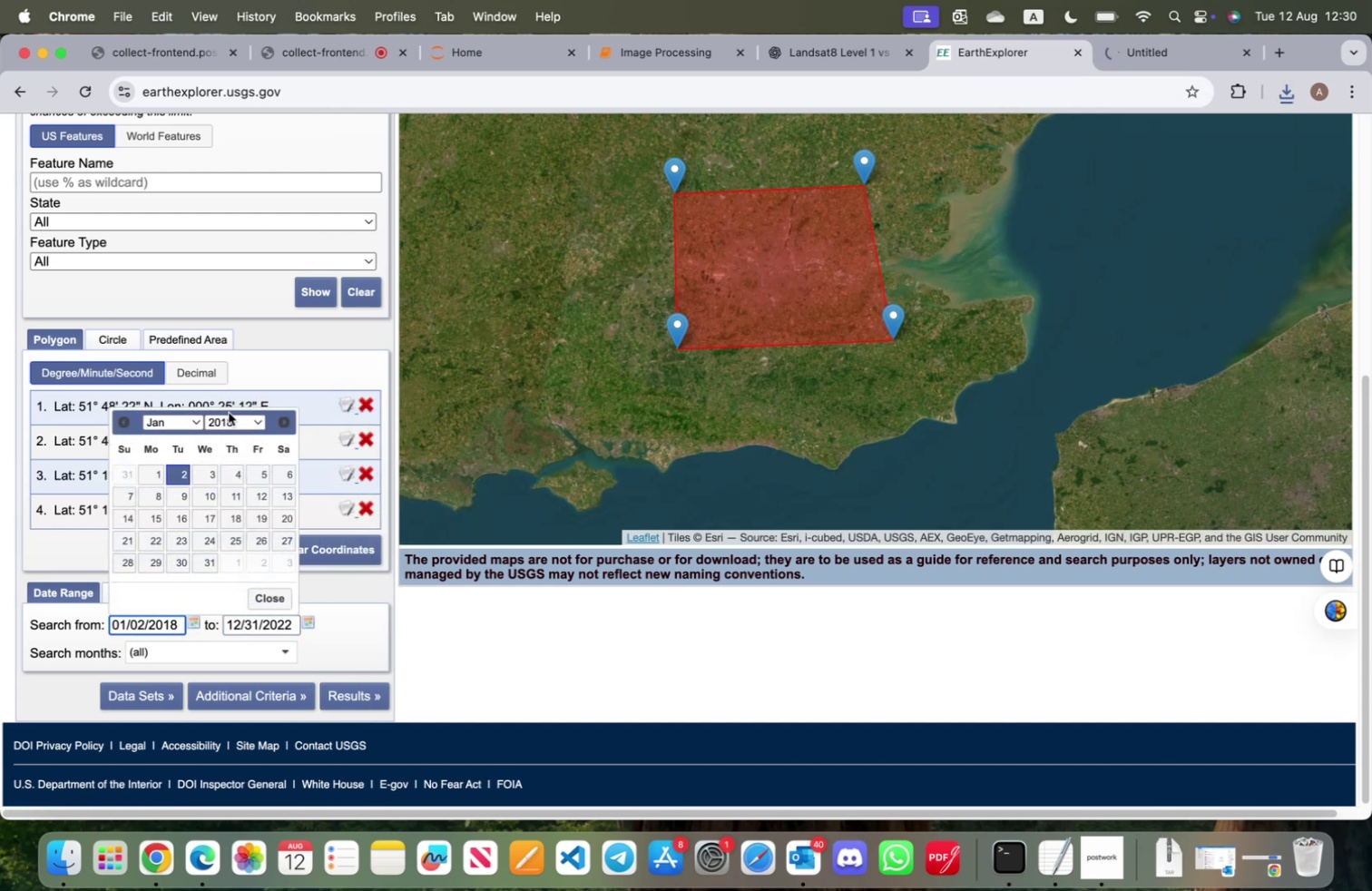 
left_click([230, 415])
 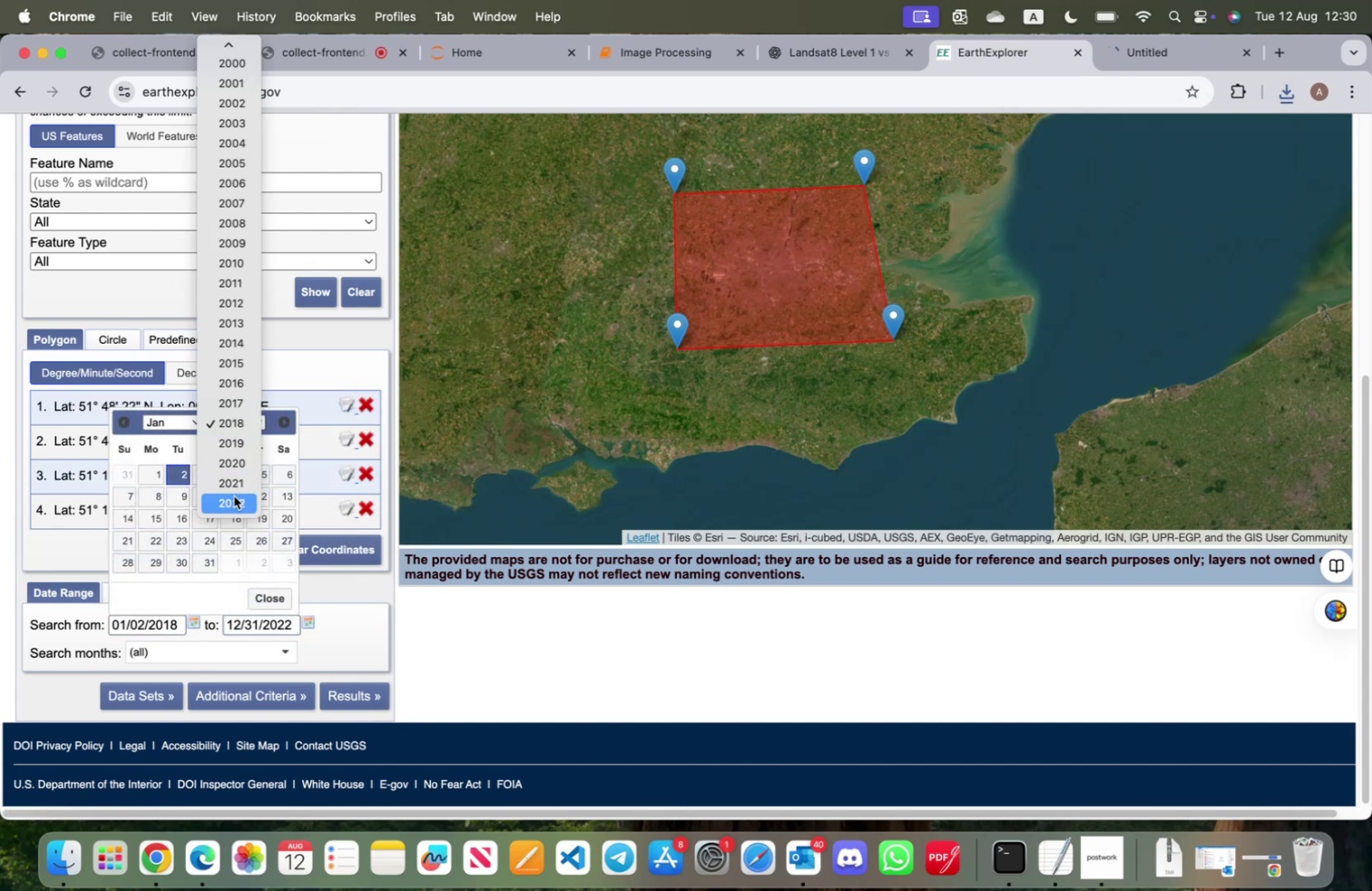 
left_click([233, 499])
 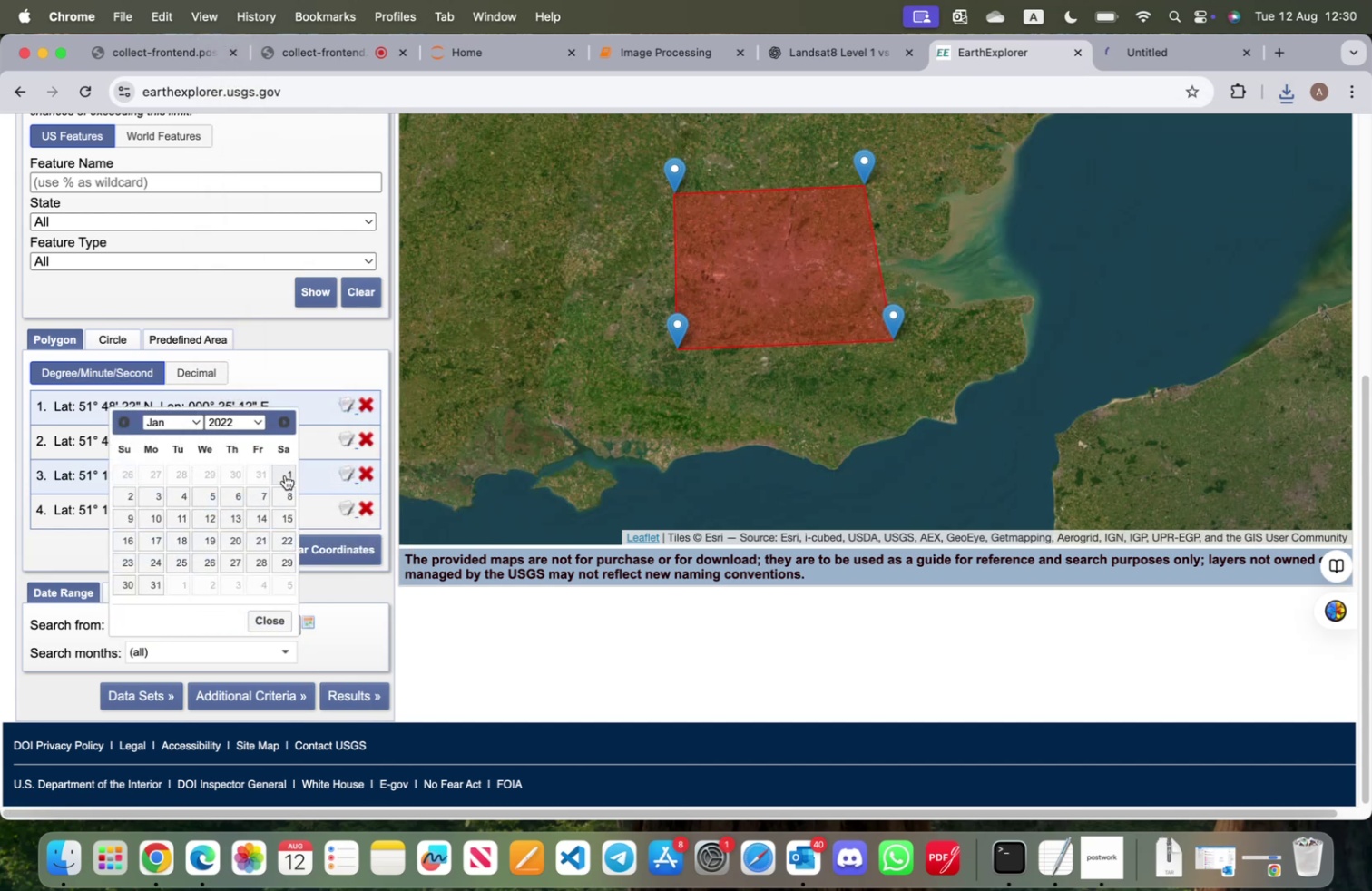 
left_click([286, 474])
 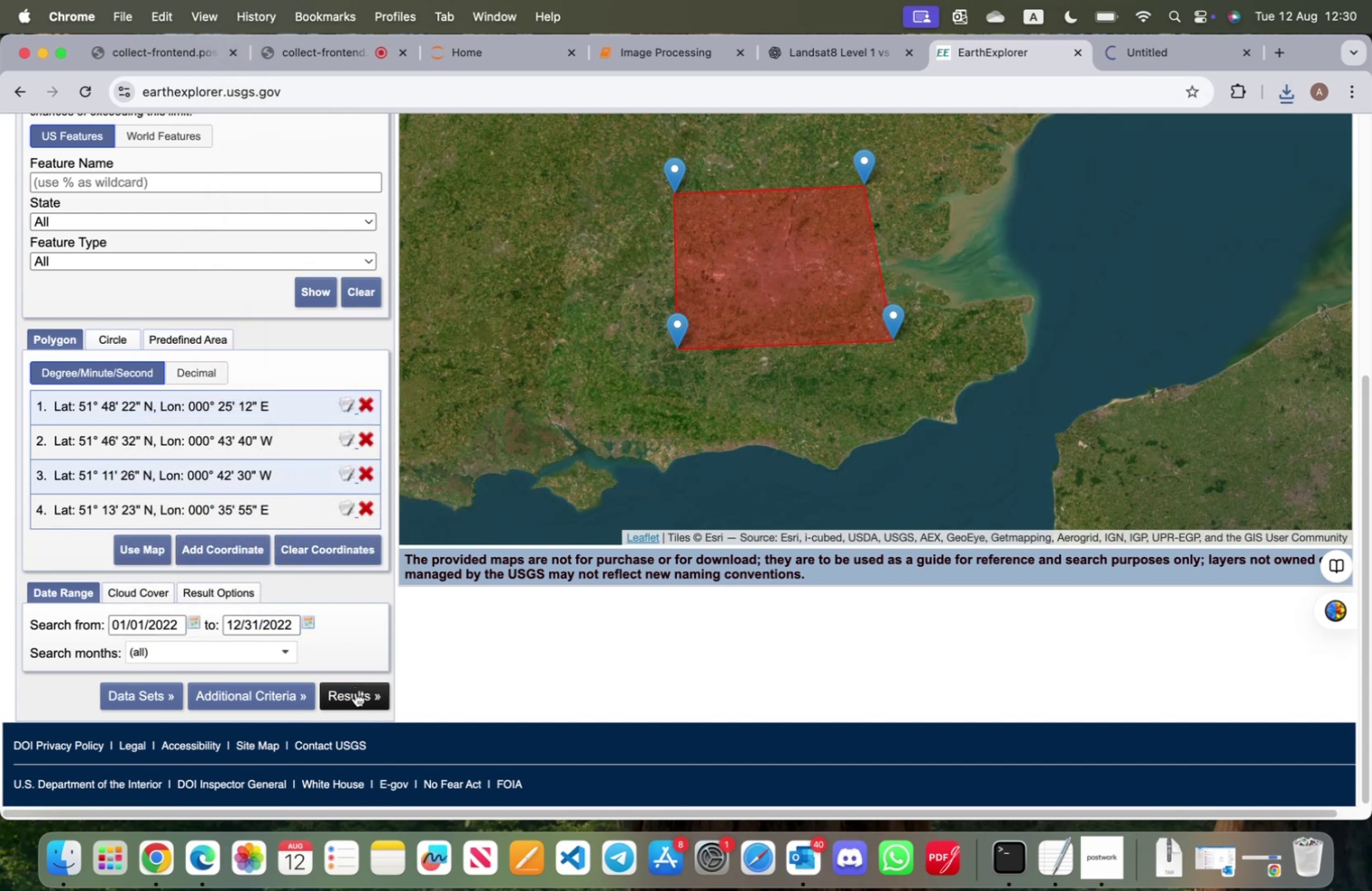 
left_click([356, 691])
 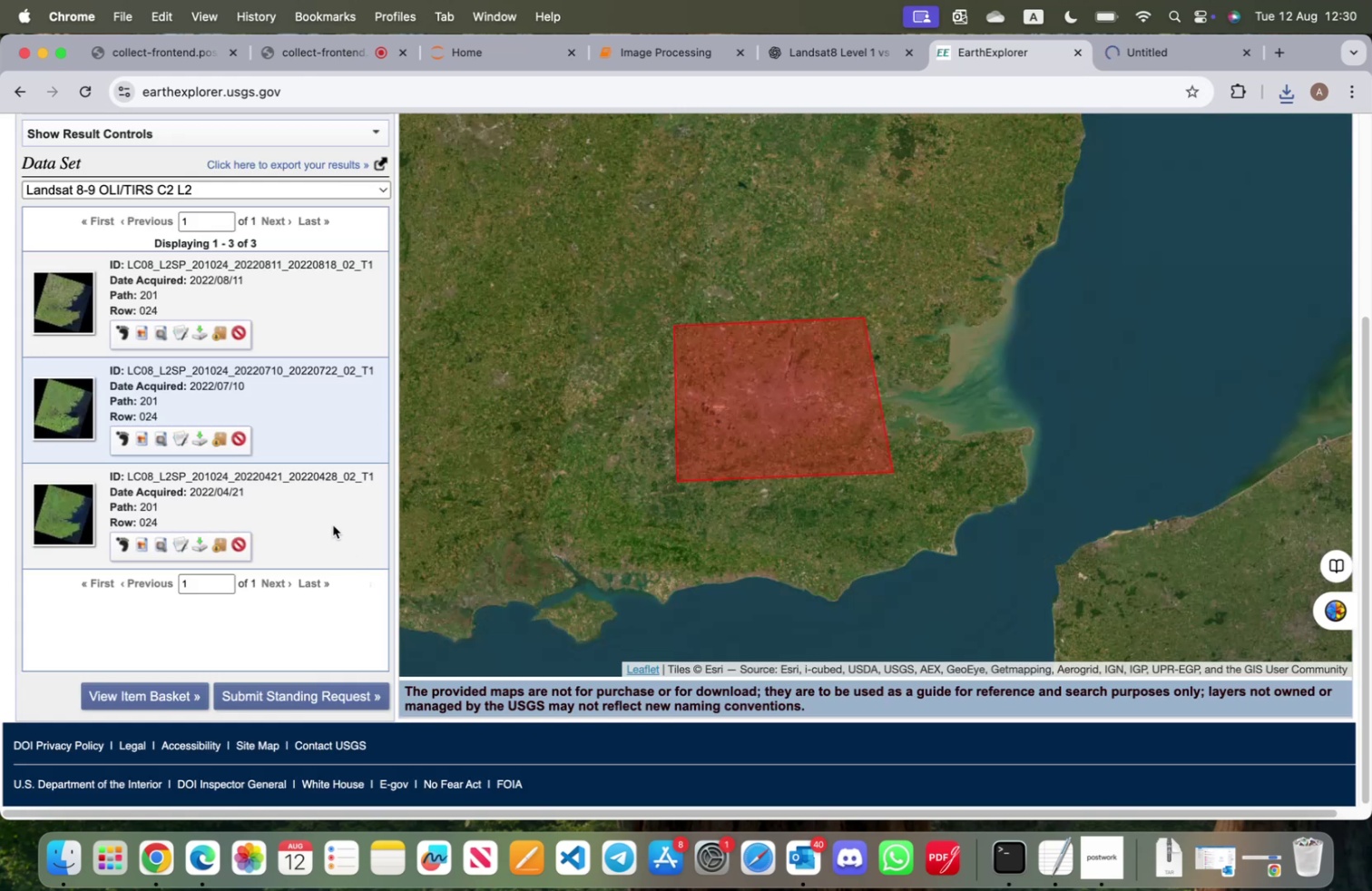 
wait(11.46)
 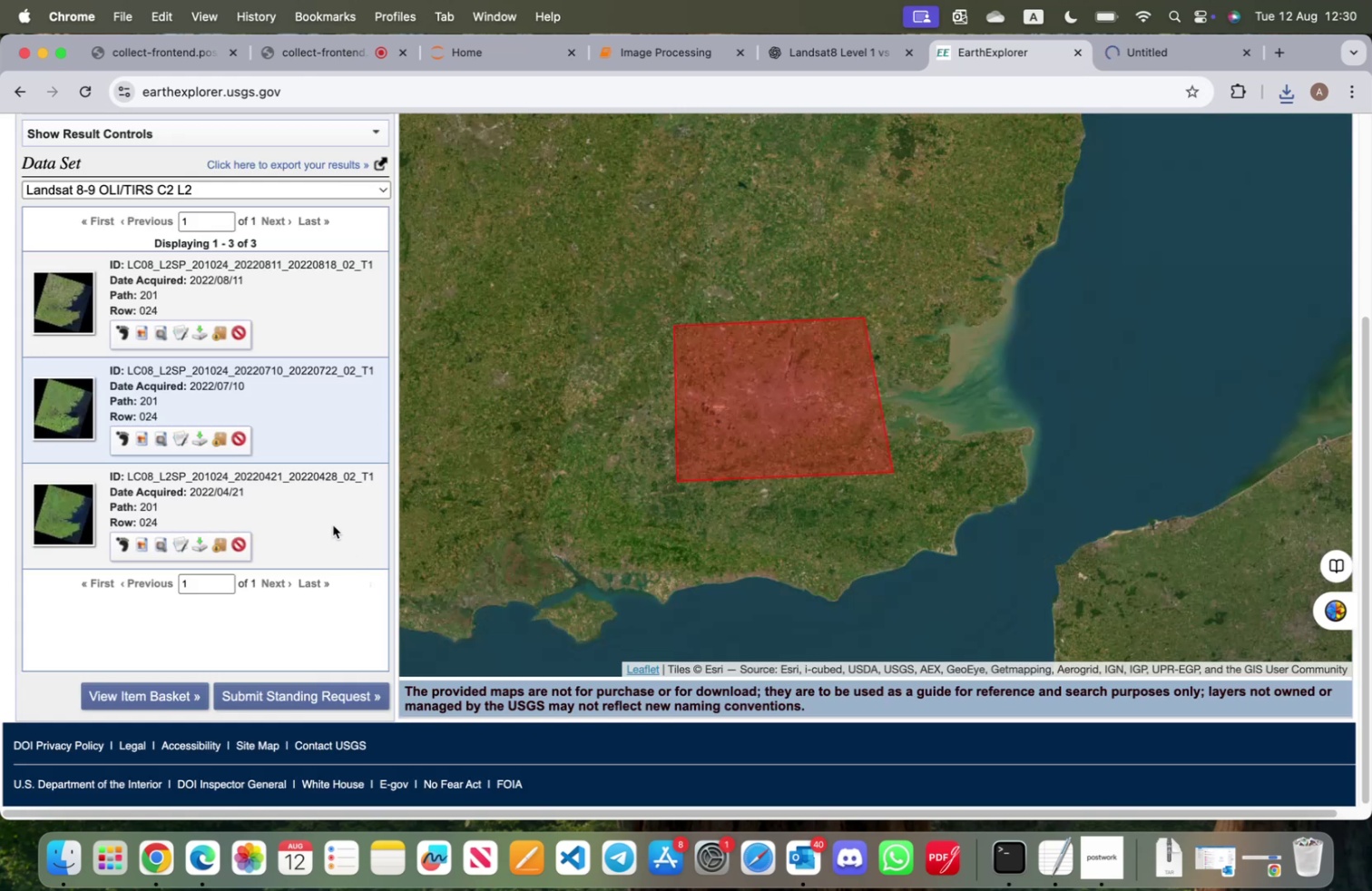 
left_click([181, 543])
 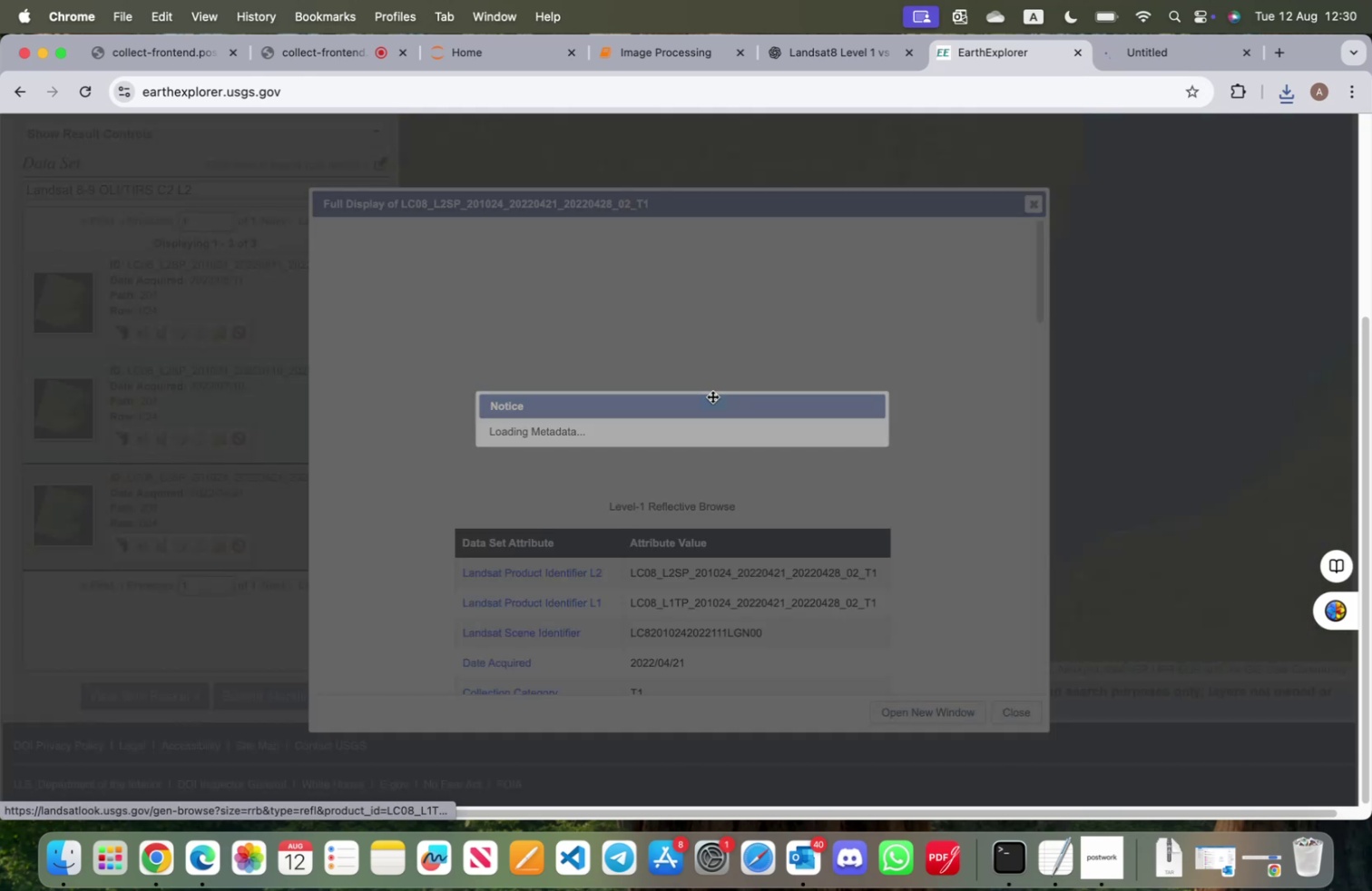 
scroll: coordinate [691, 539], scroll_direction: down, amount: 16.0
 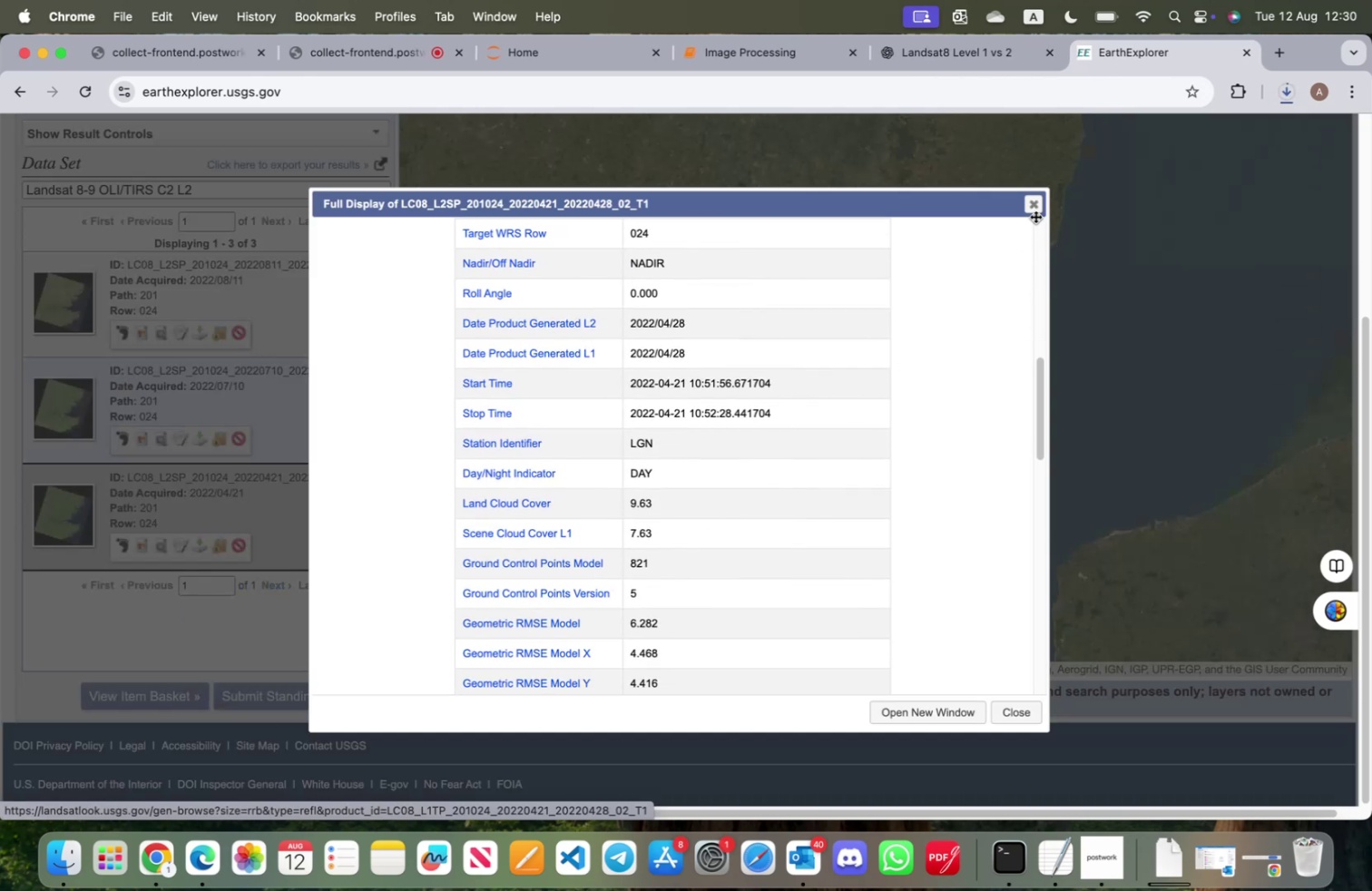 
left_click([1029, 207])
 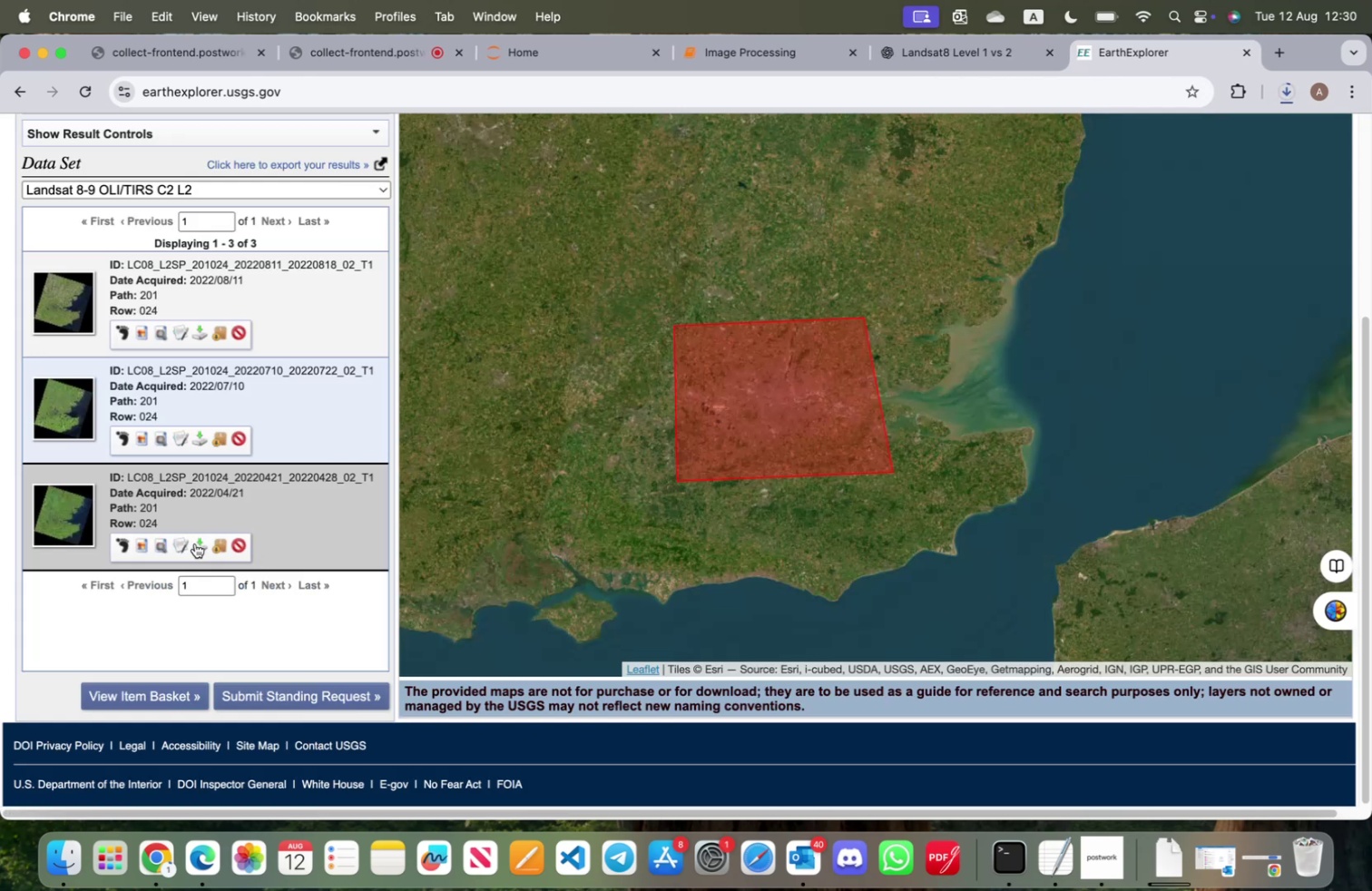 
left_click([199, 543])
 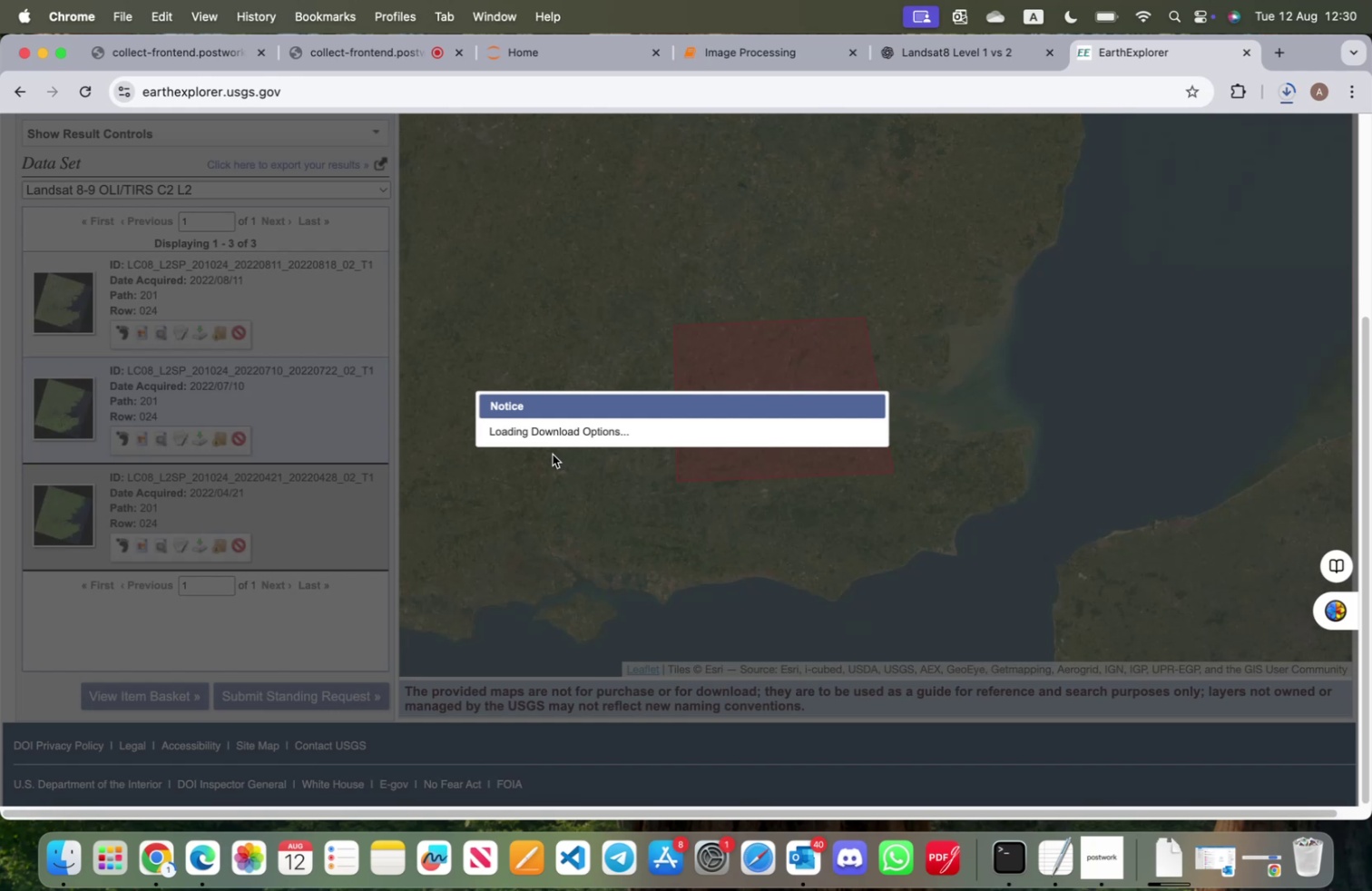 
wait(14.82)
 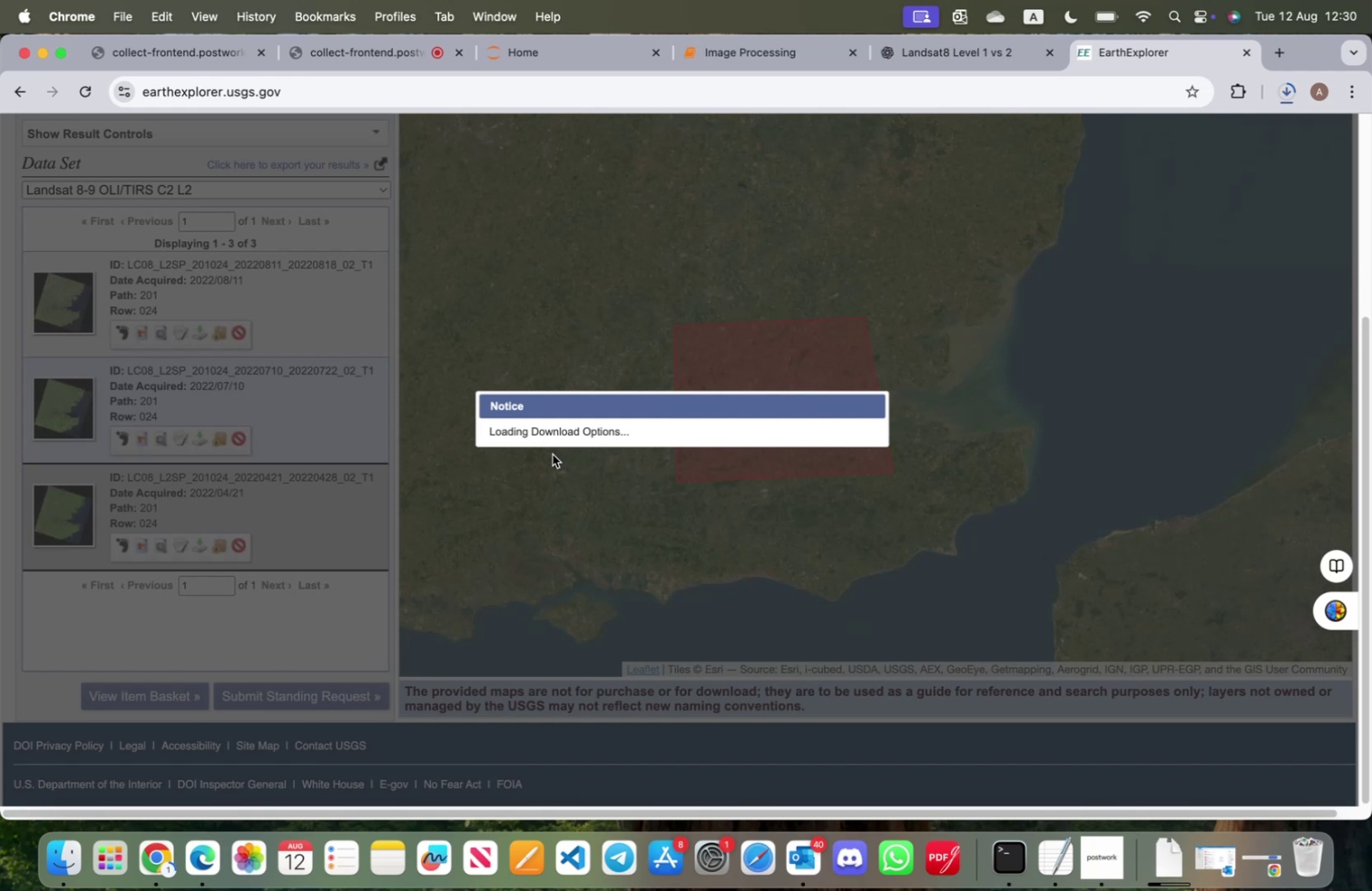 
left_click([528, 524])
 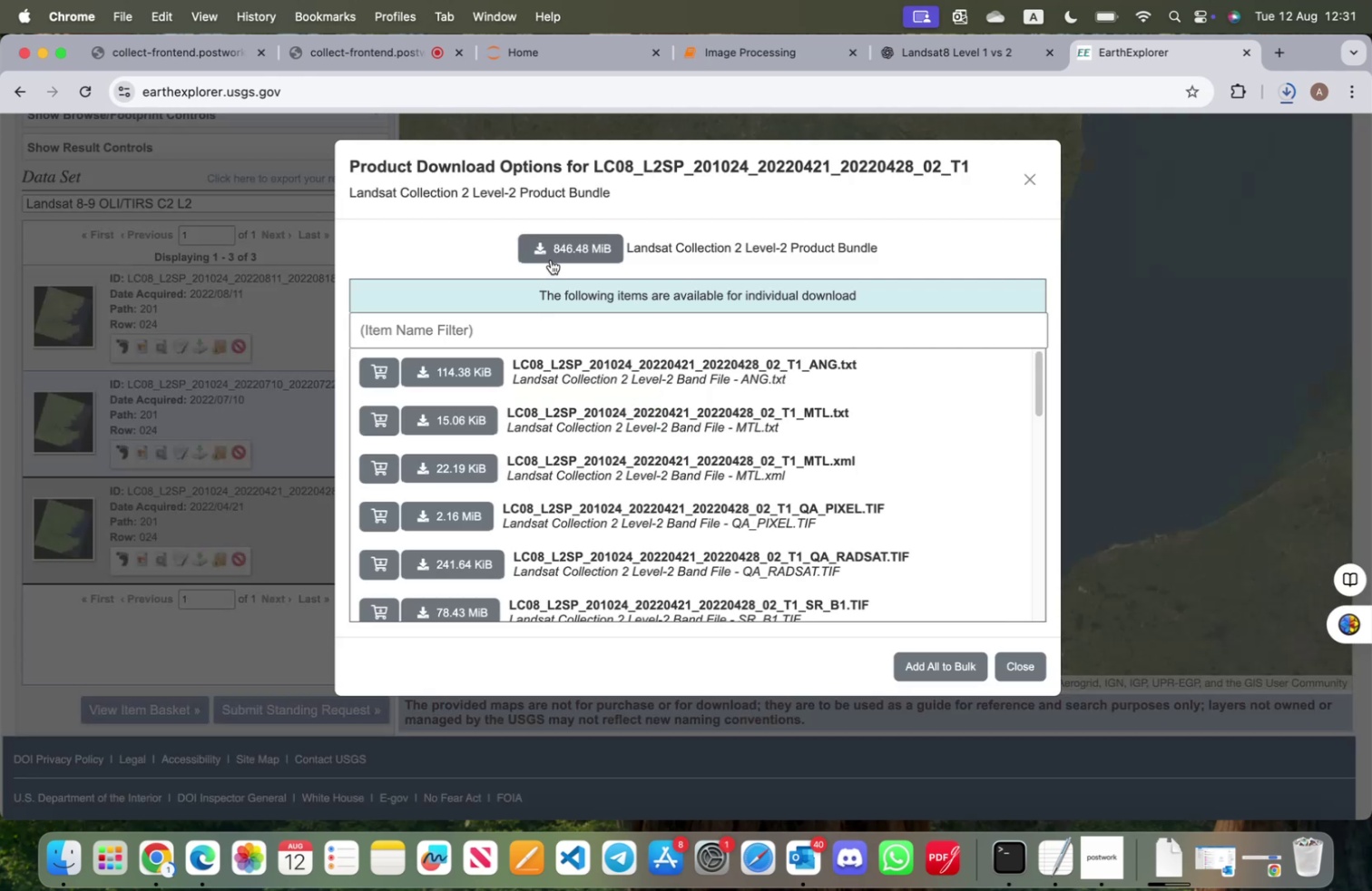 
left_click([553, 254])
 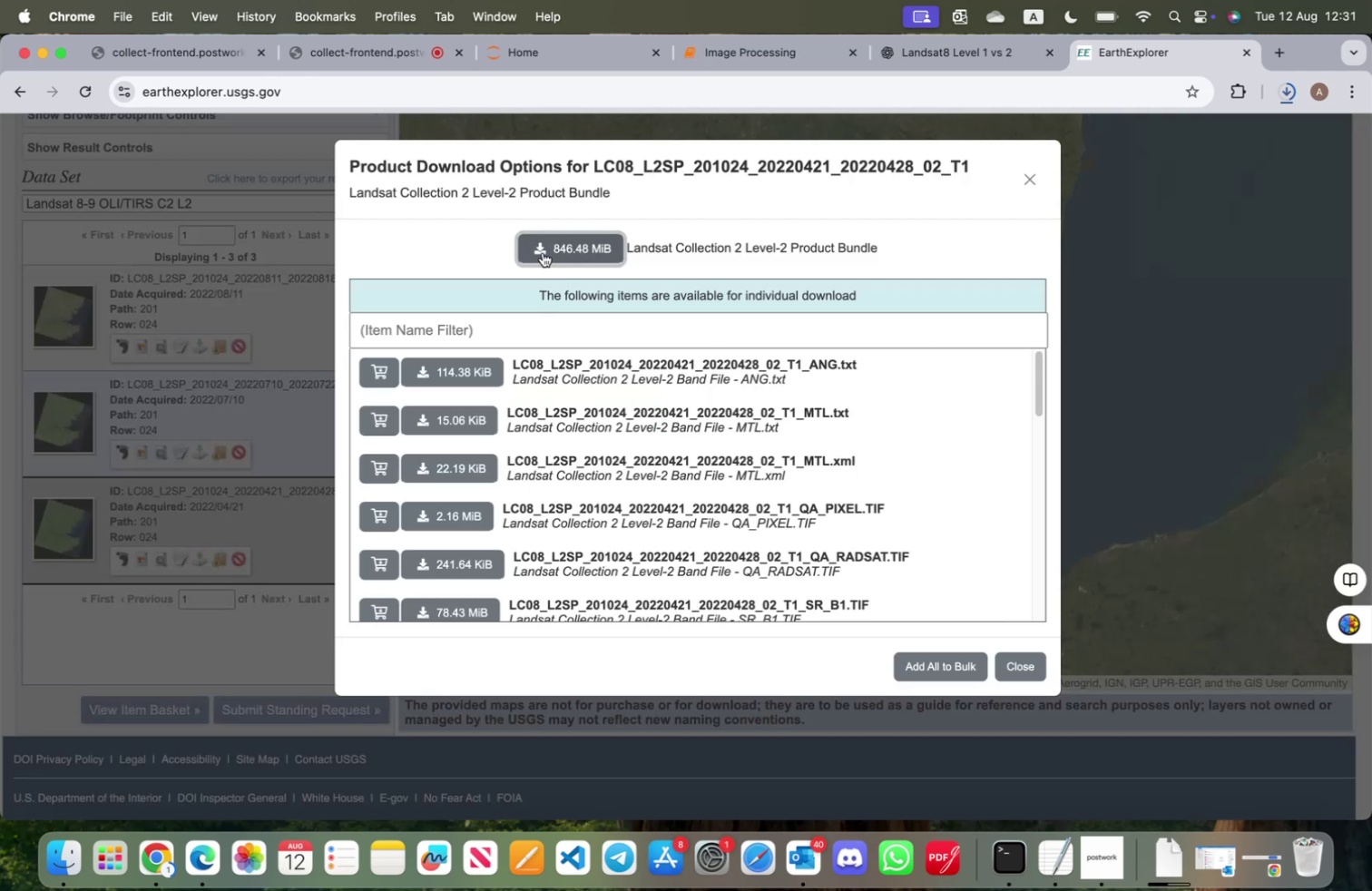 
wait(8.13)
 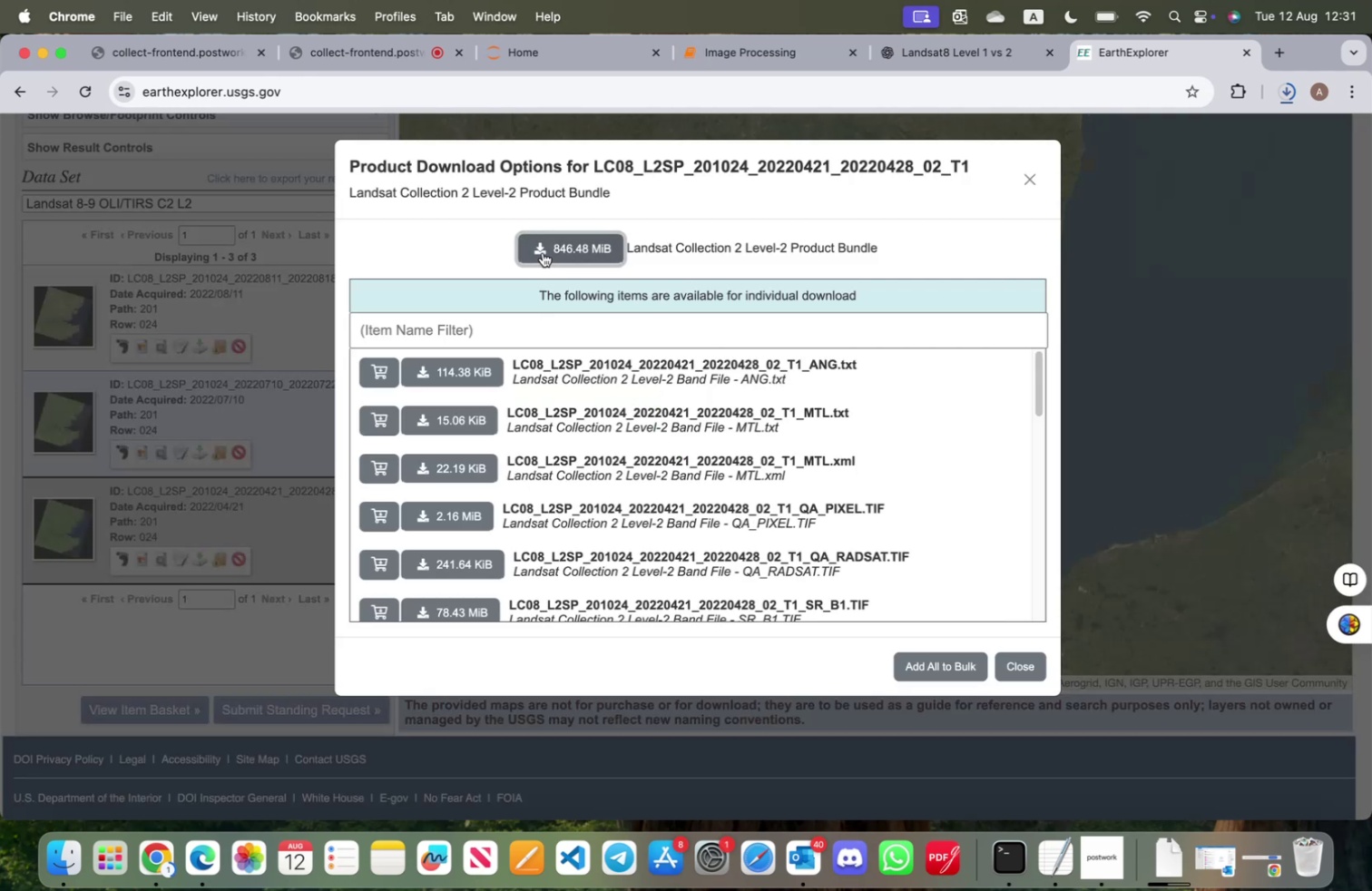 
left_click([591, 252])
 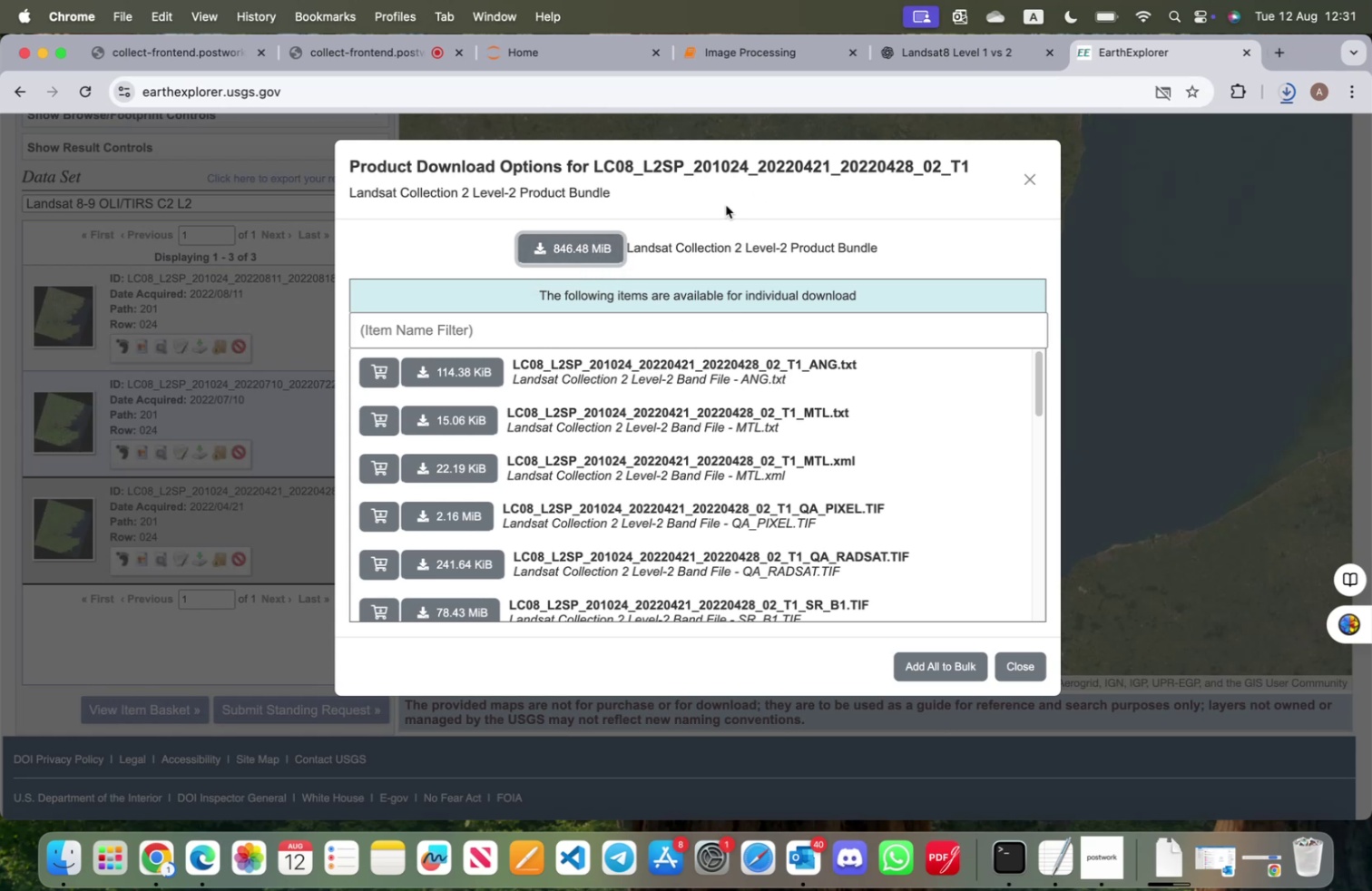 
left_click([562, 242])
 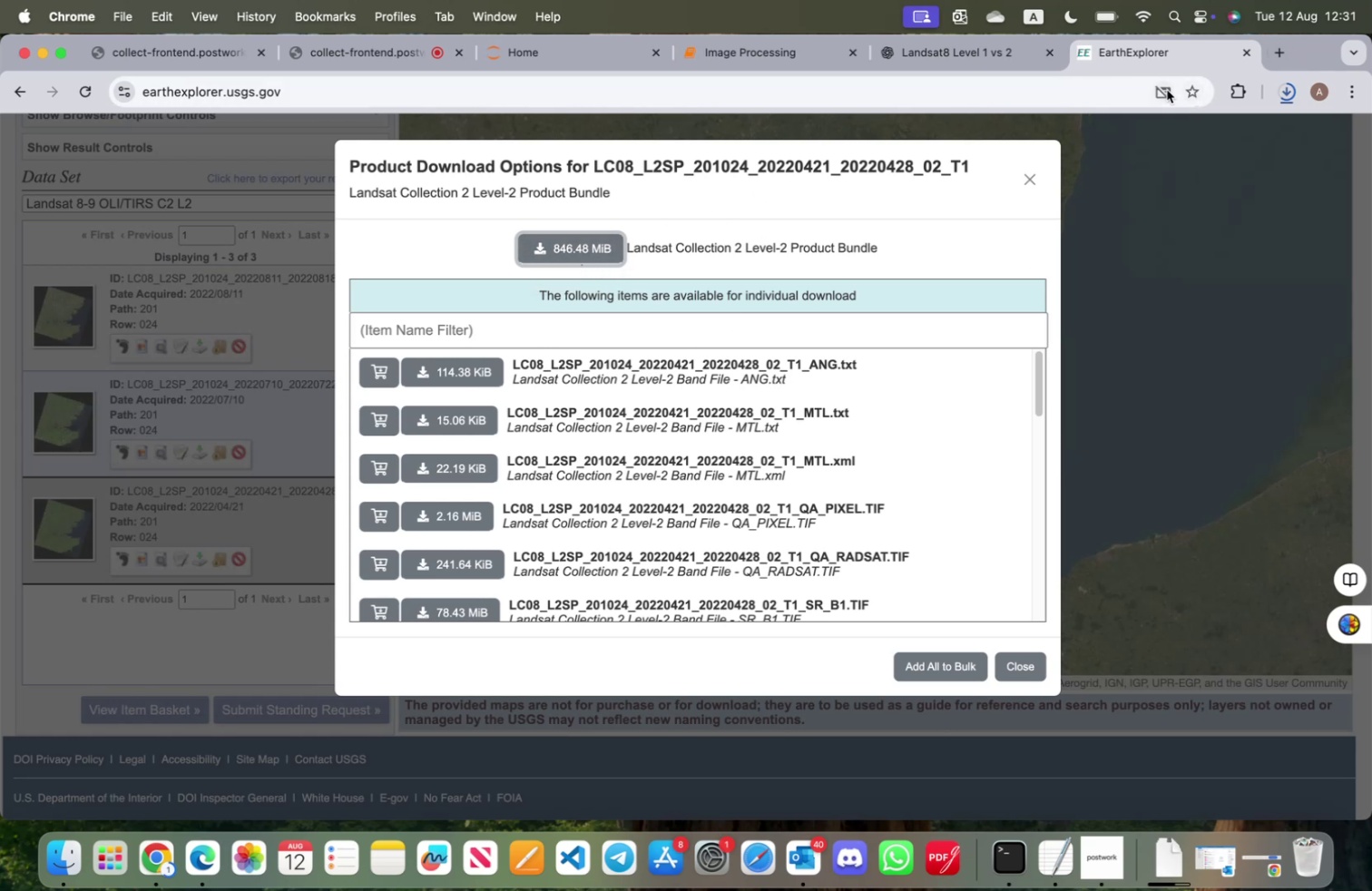 
left_click([1165, 90])
 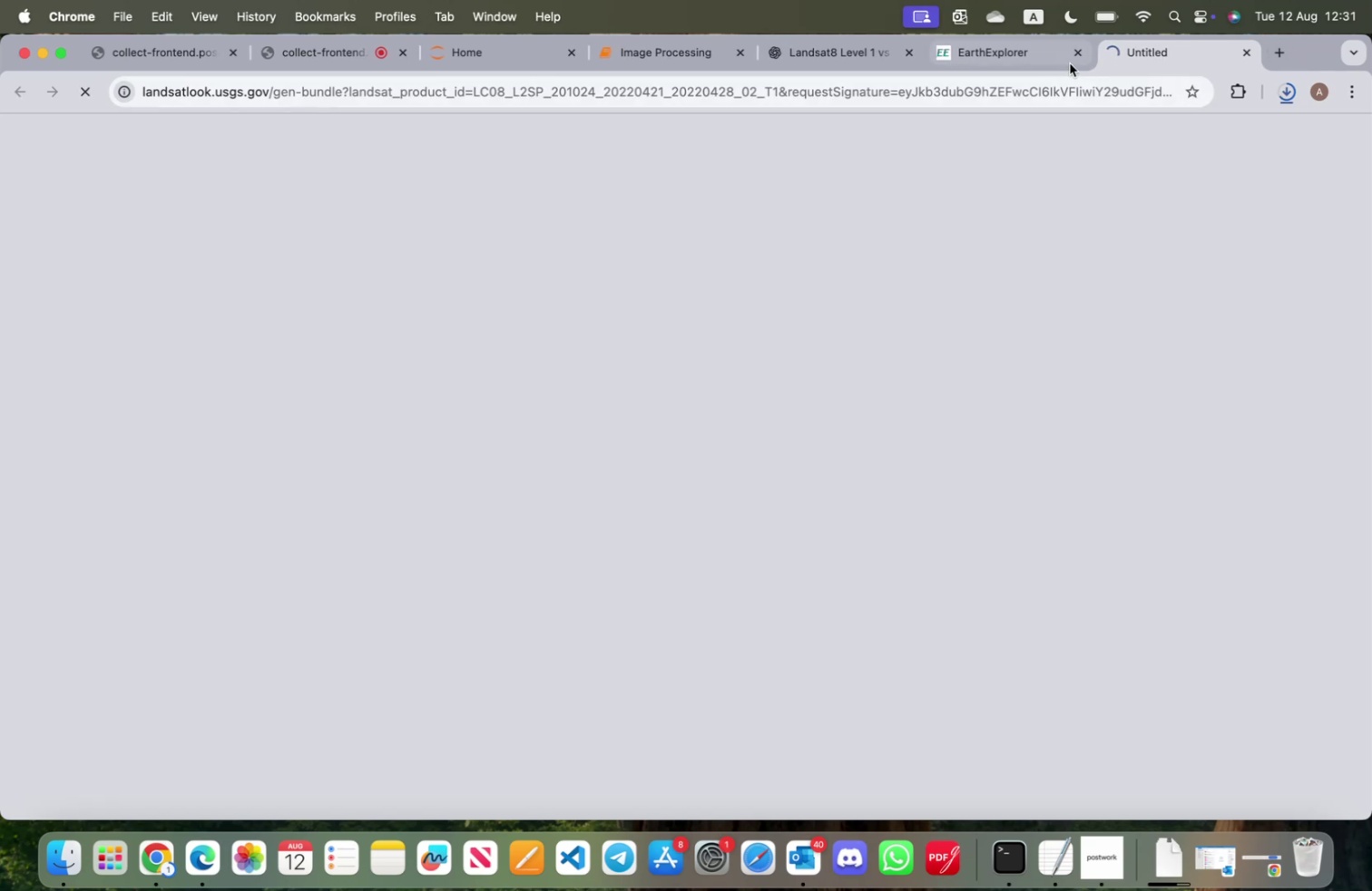 
left_click([1019, 53])
 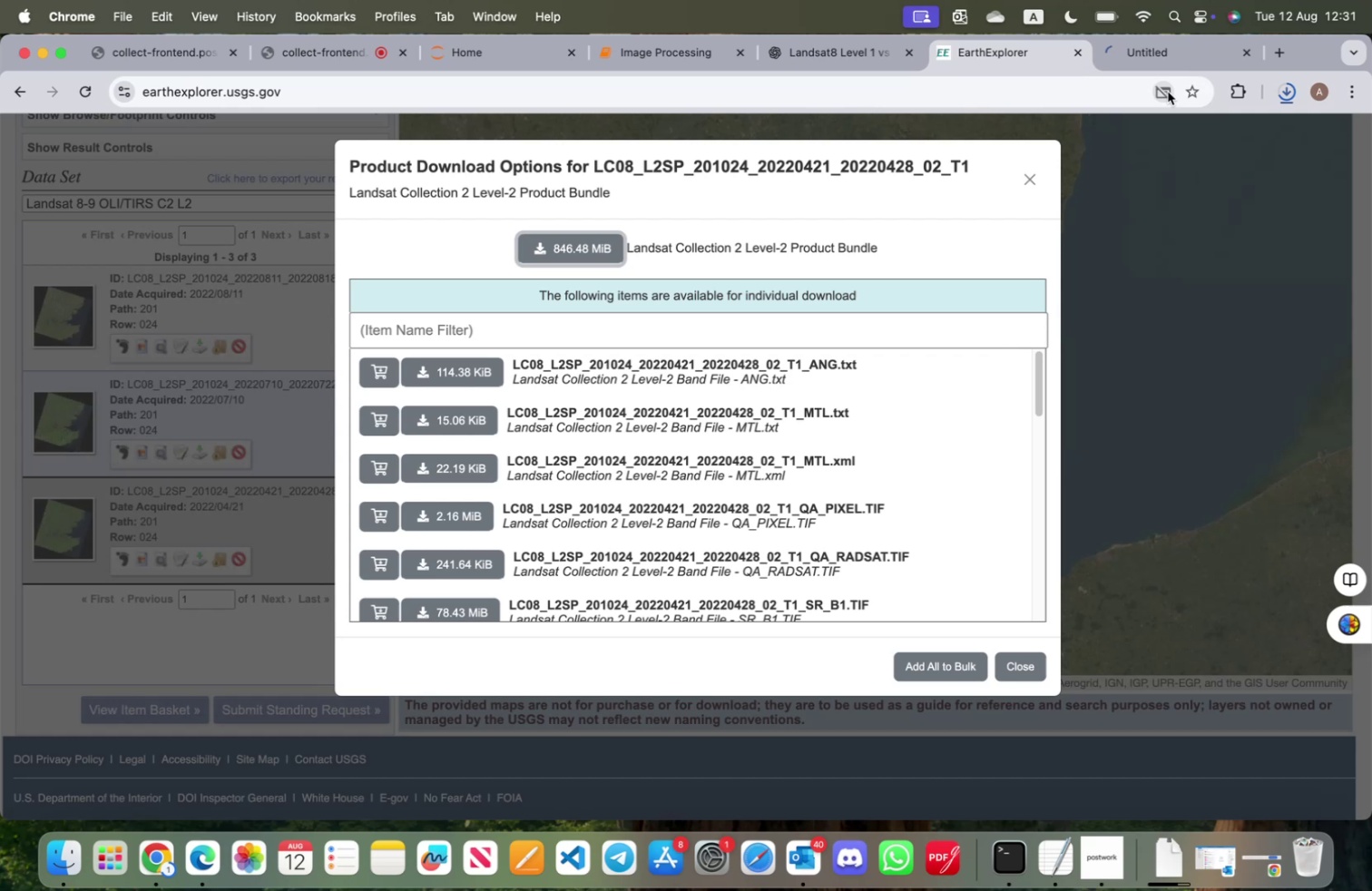 
left_click([1167, 92])
 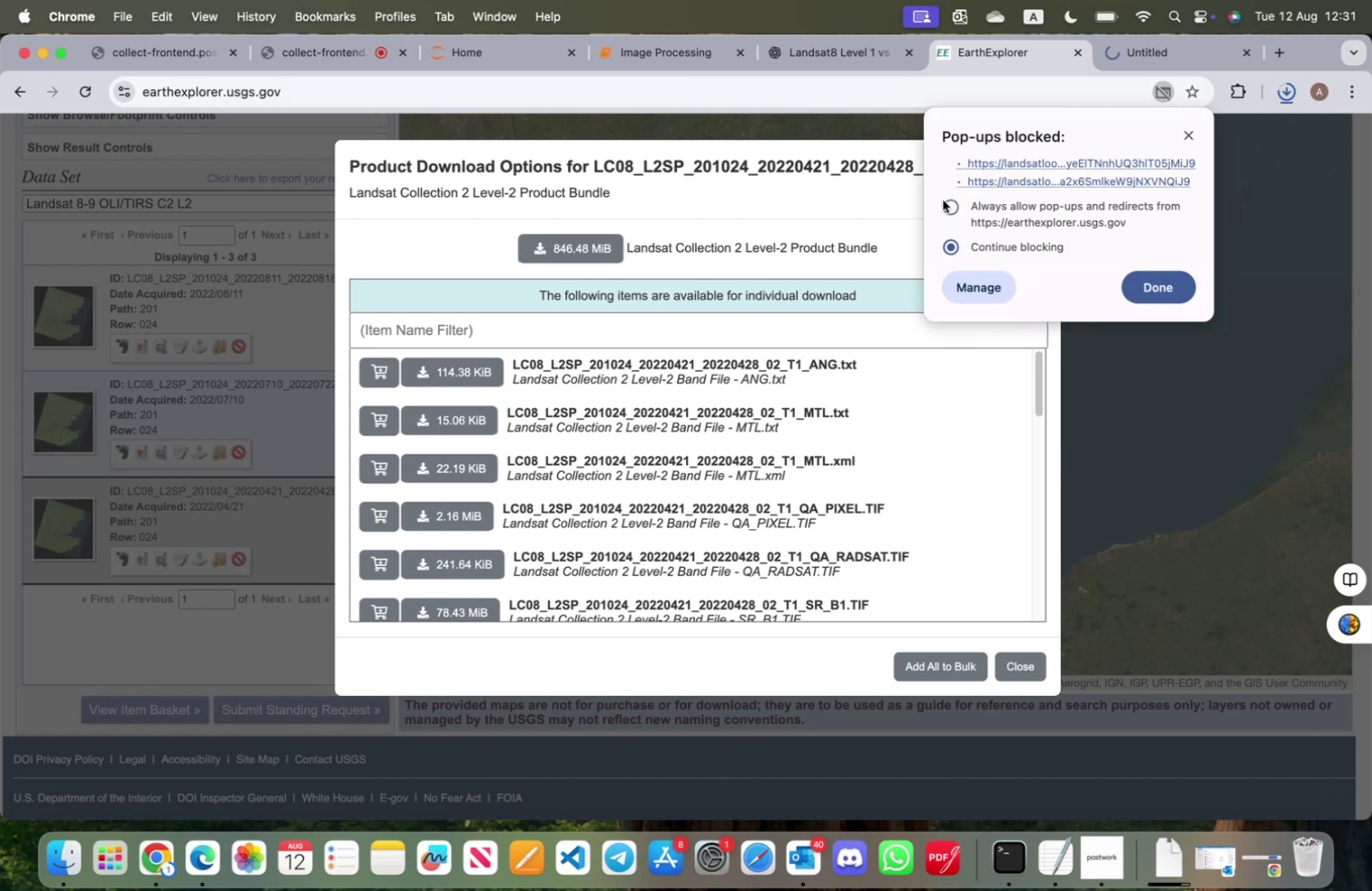 
wait(5.93)
 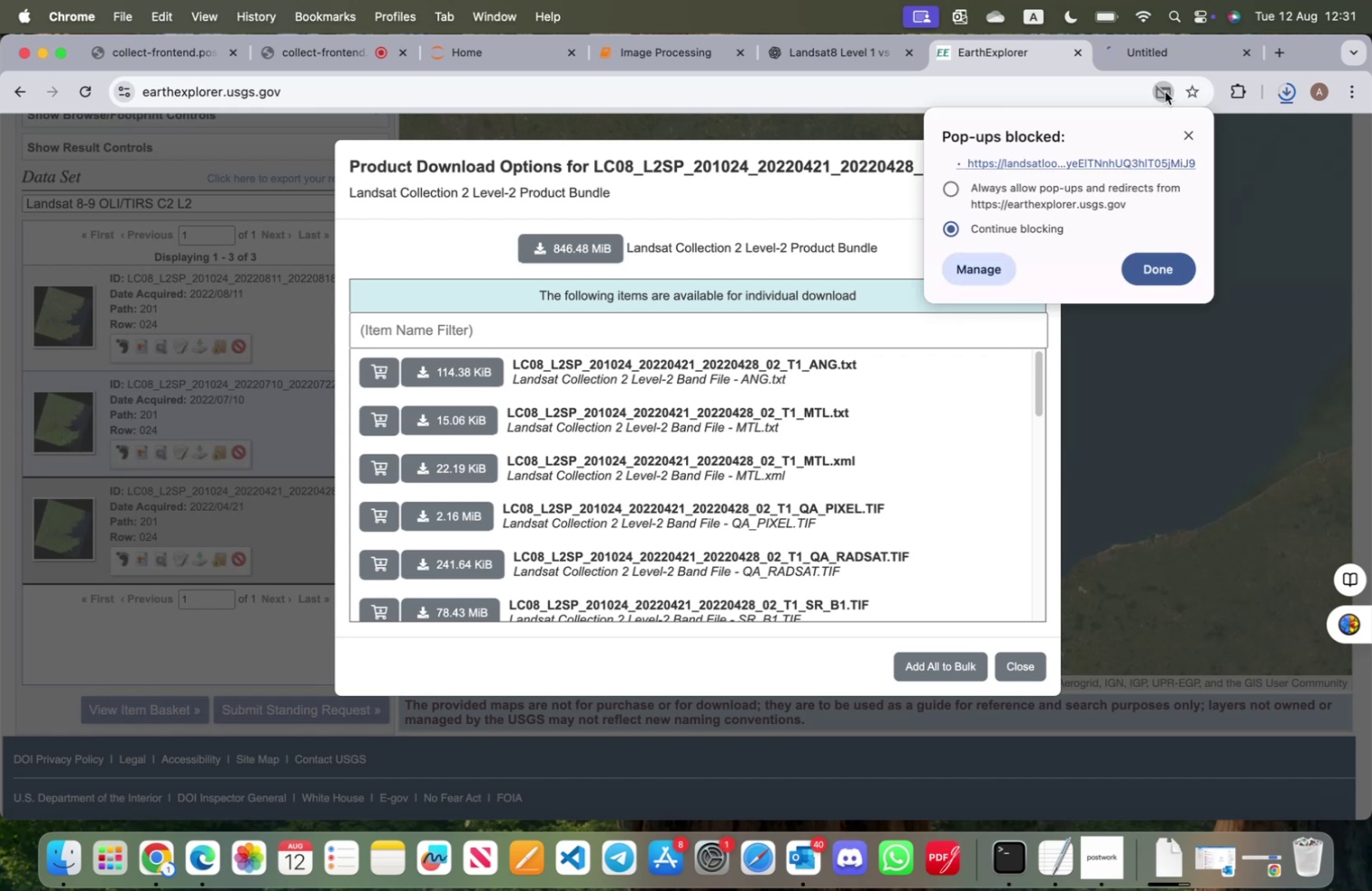 
left_click([952, 209])
 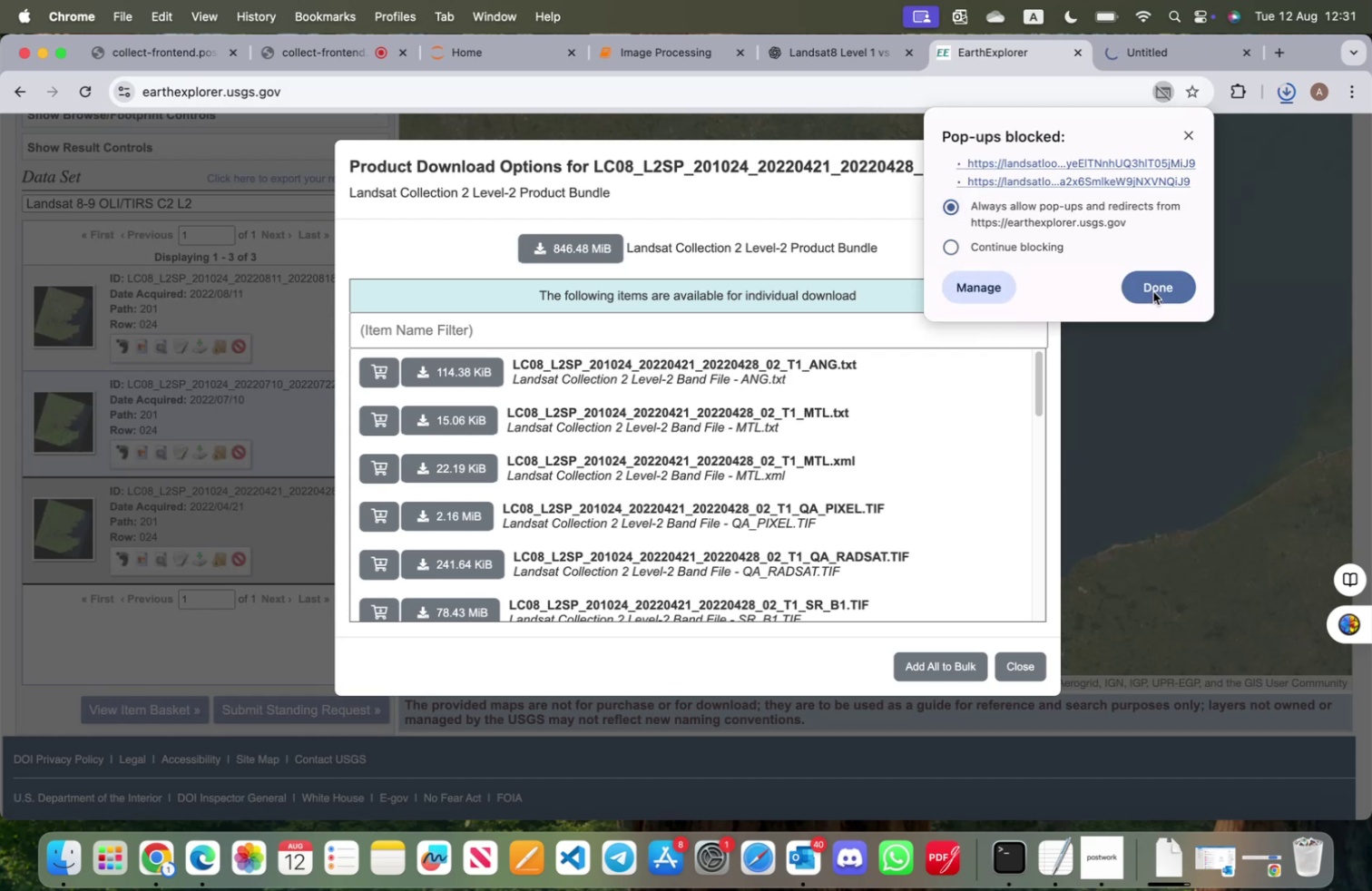 
left_click([1153, 291])
 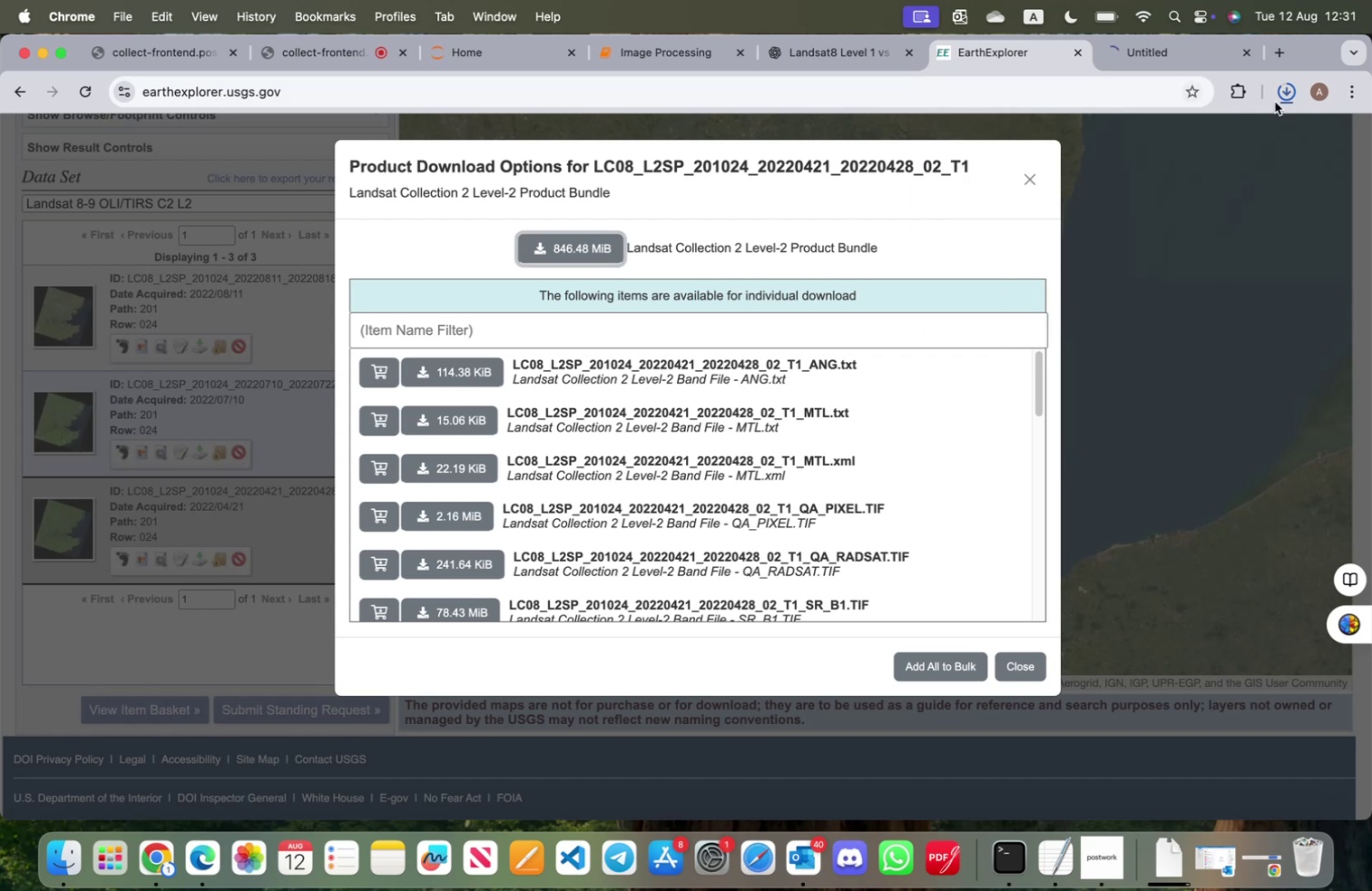 
left_click([1290, 97])
 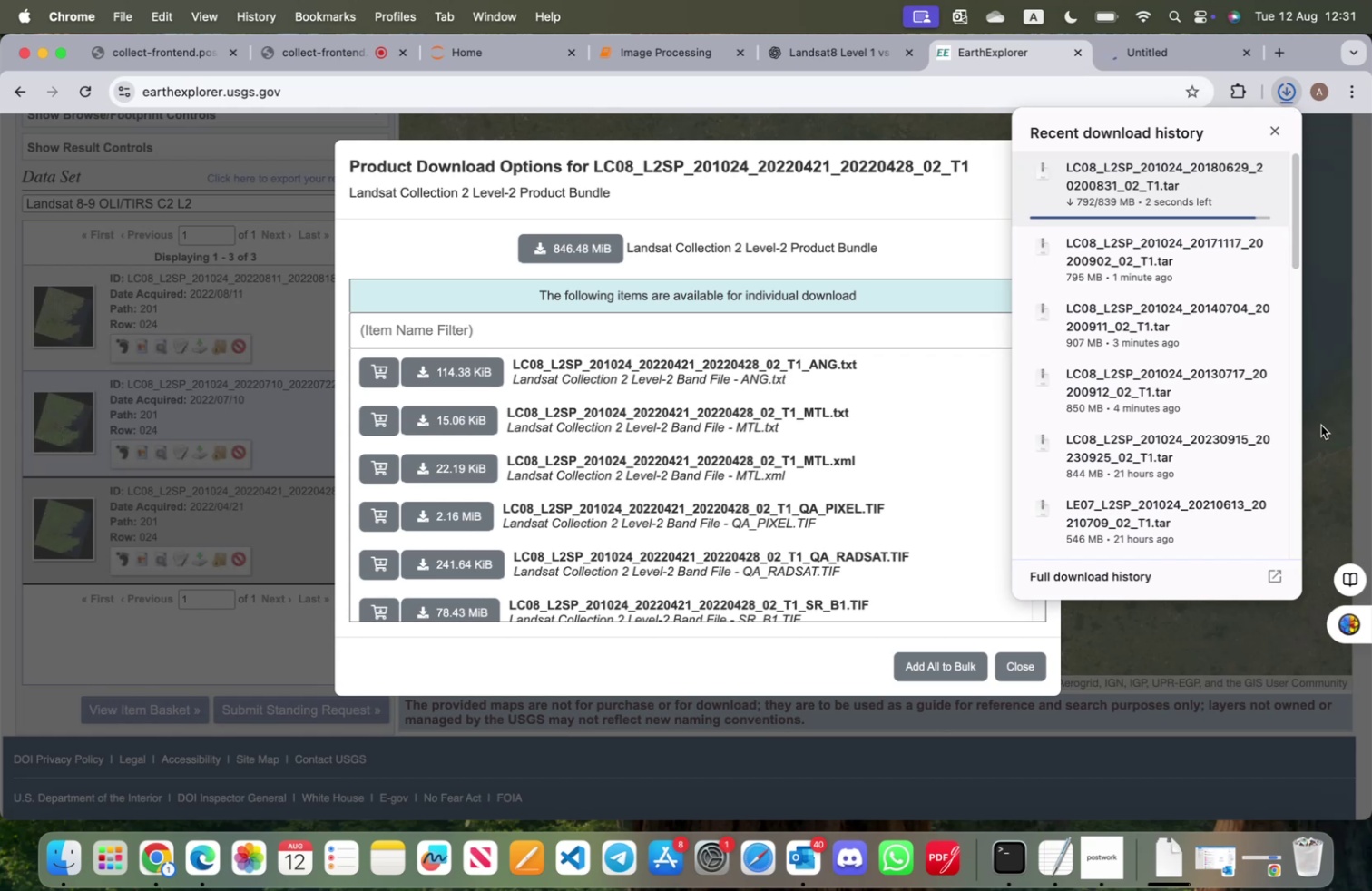 
left_click([1326, 402])
 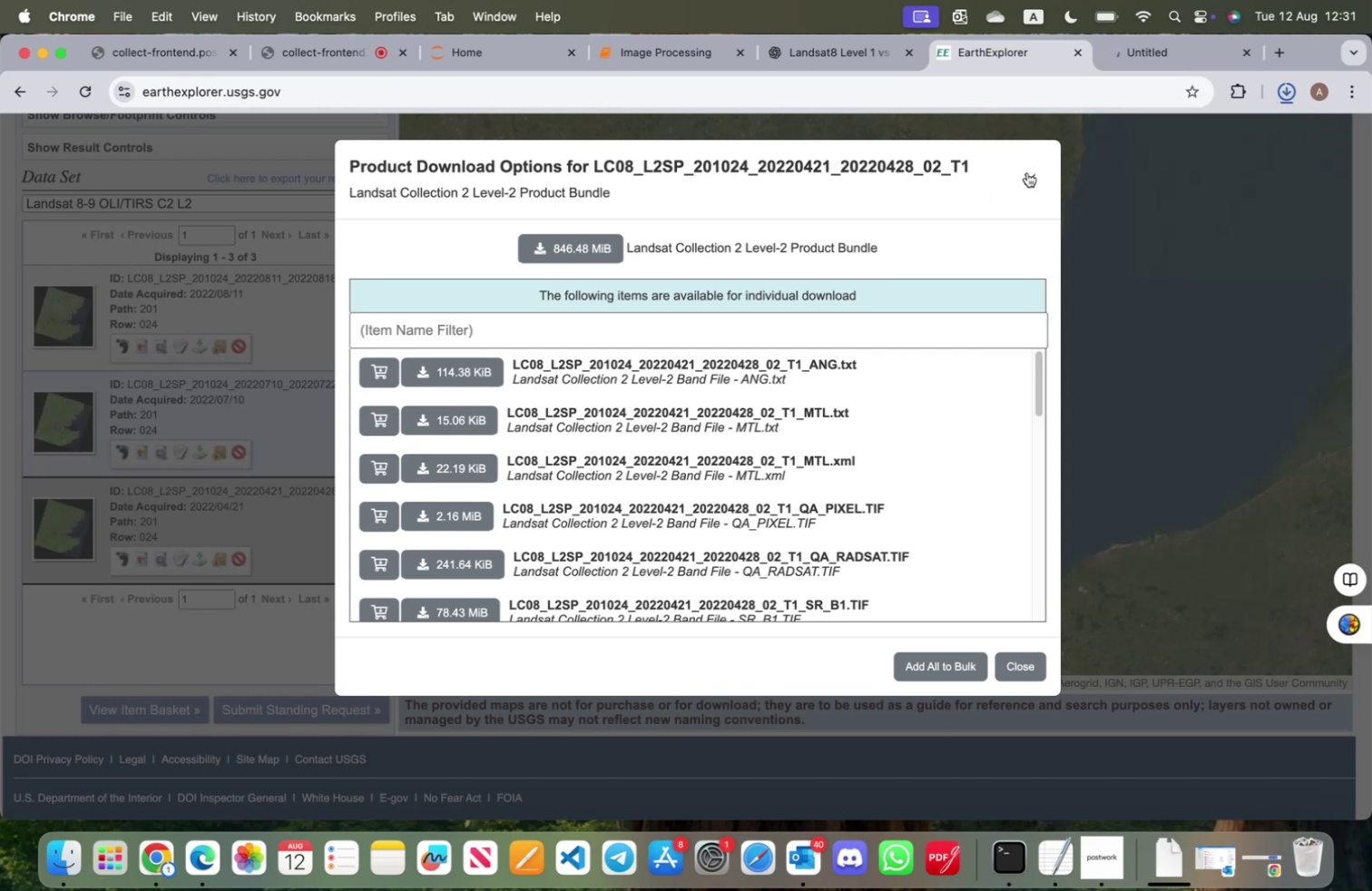 
left_click([1027, 178])
 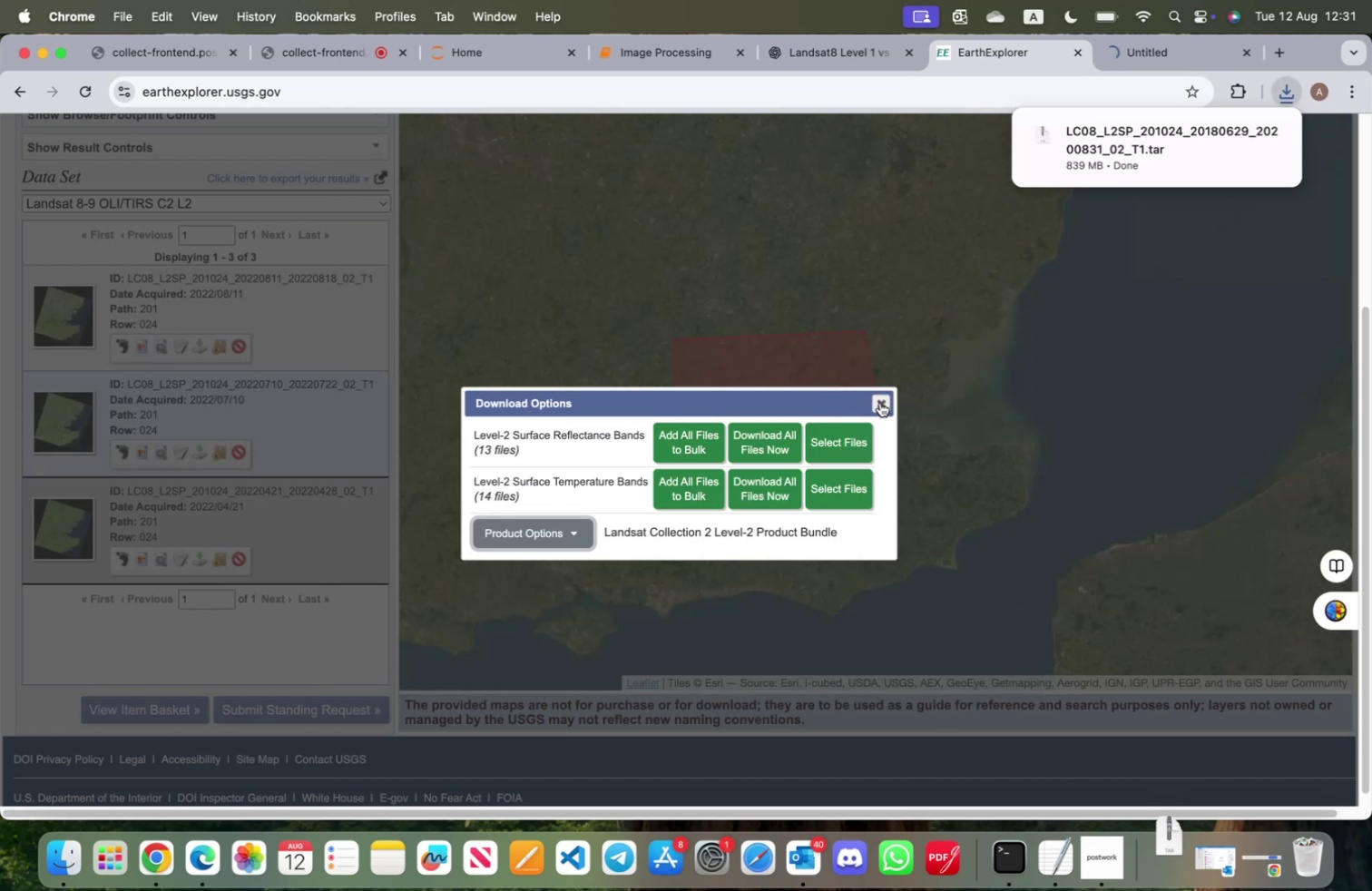 
left_click([880, 405])
 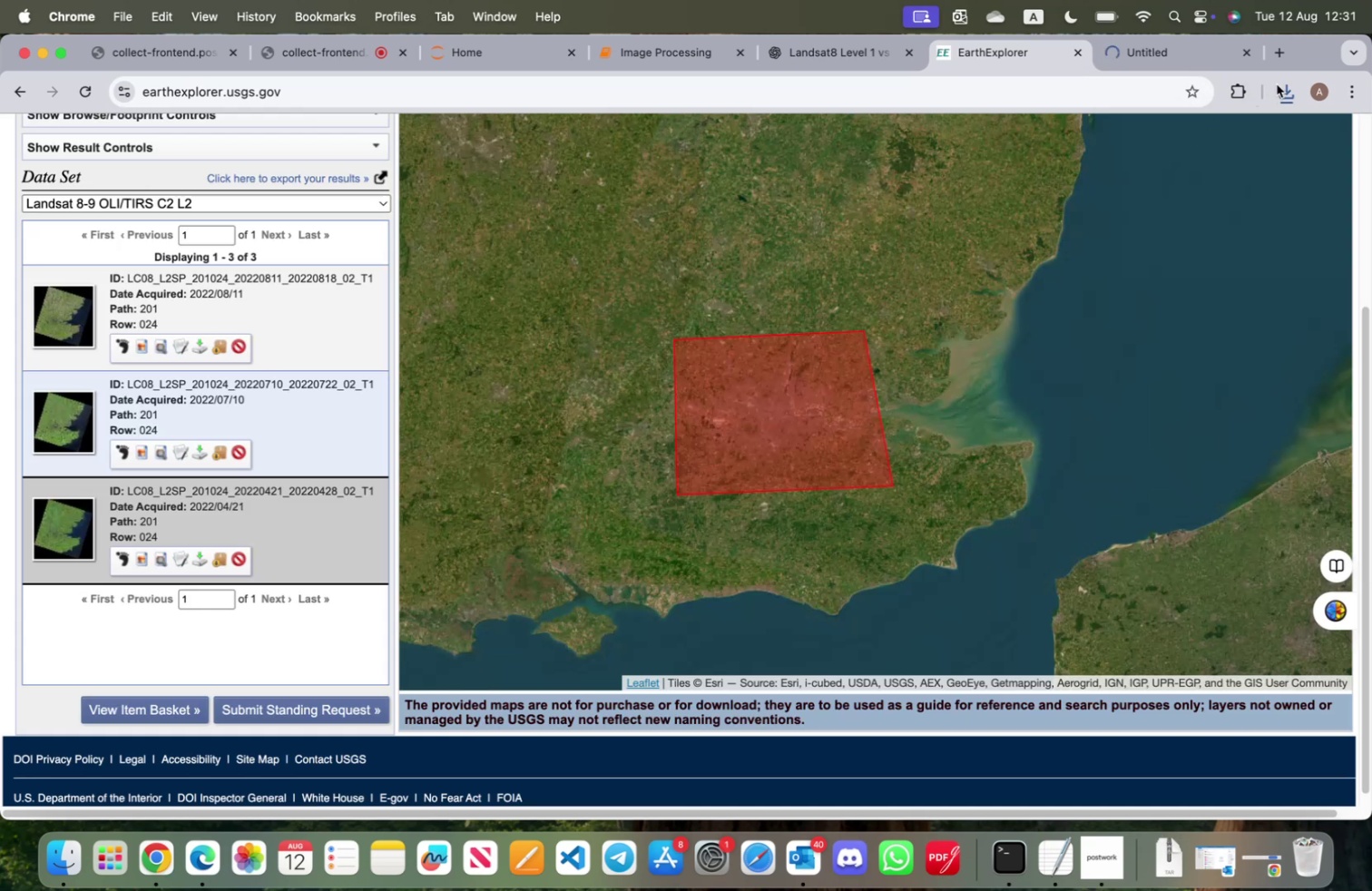 
left_click([1283, 84])
 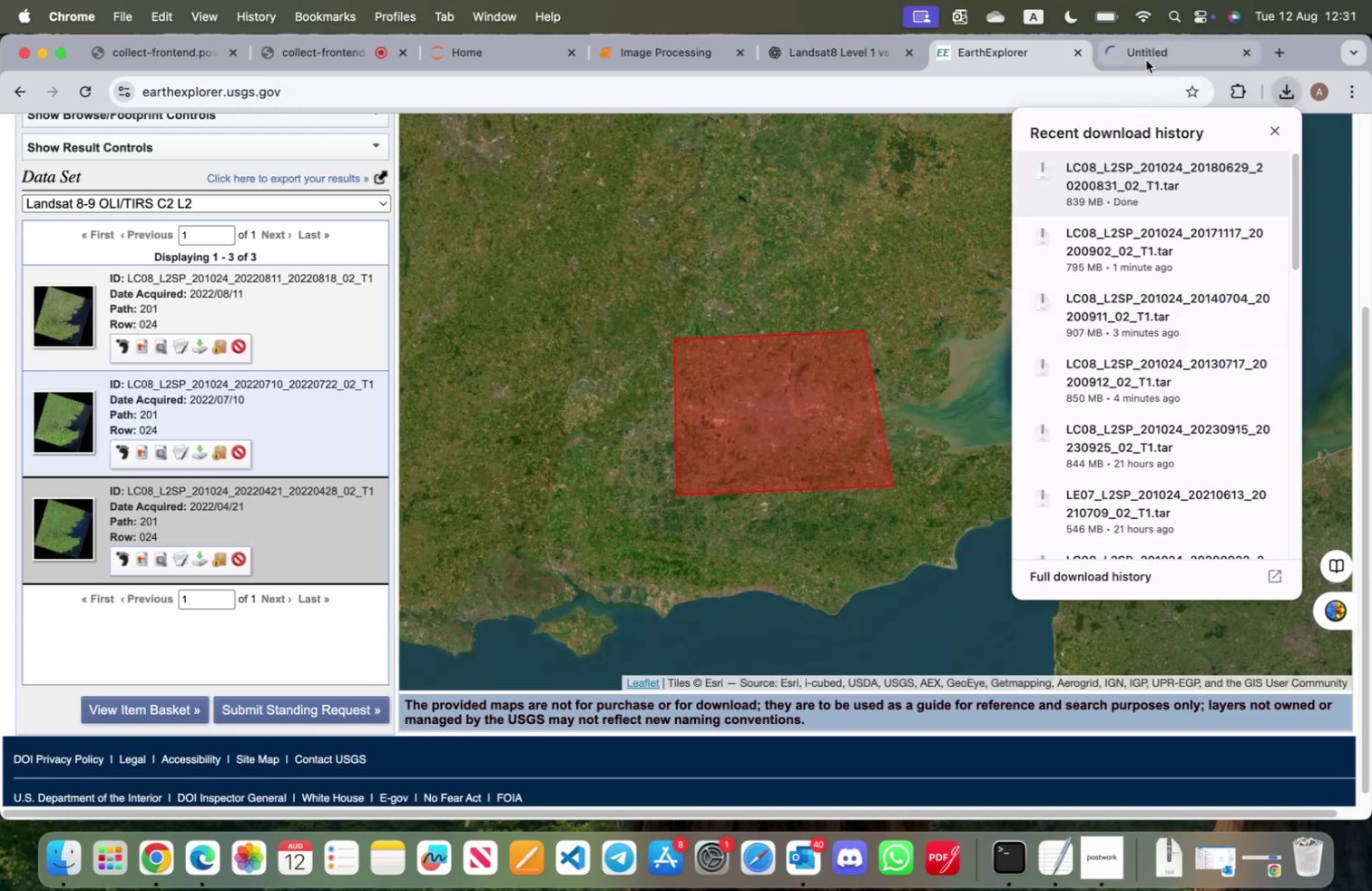 
left_click([985, 54])
 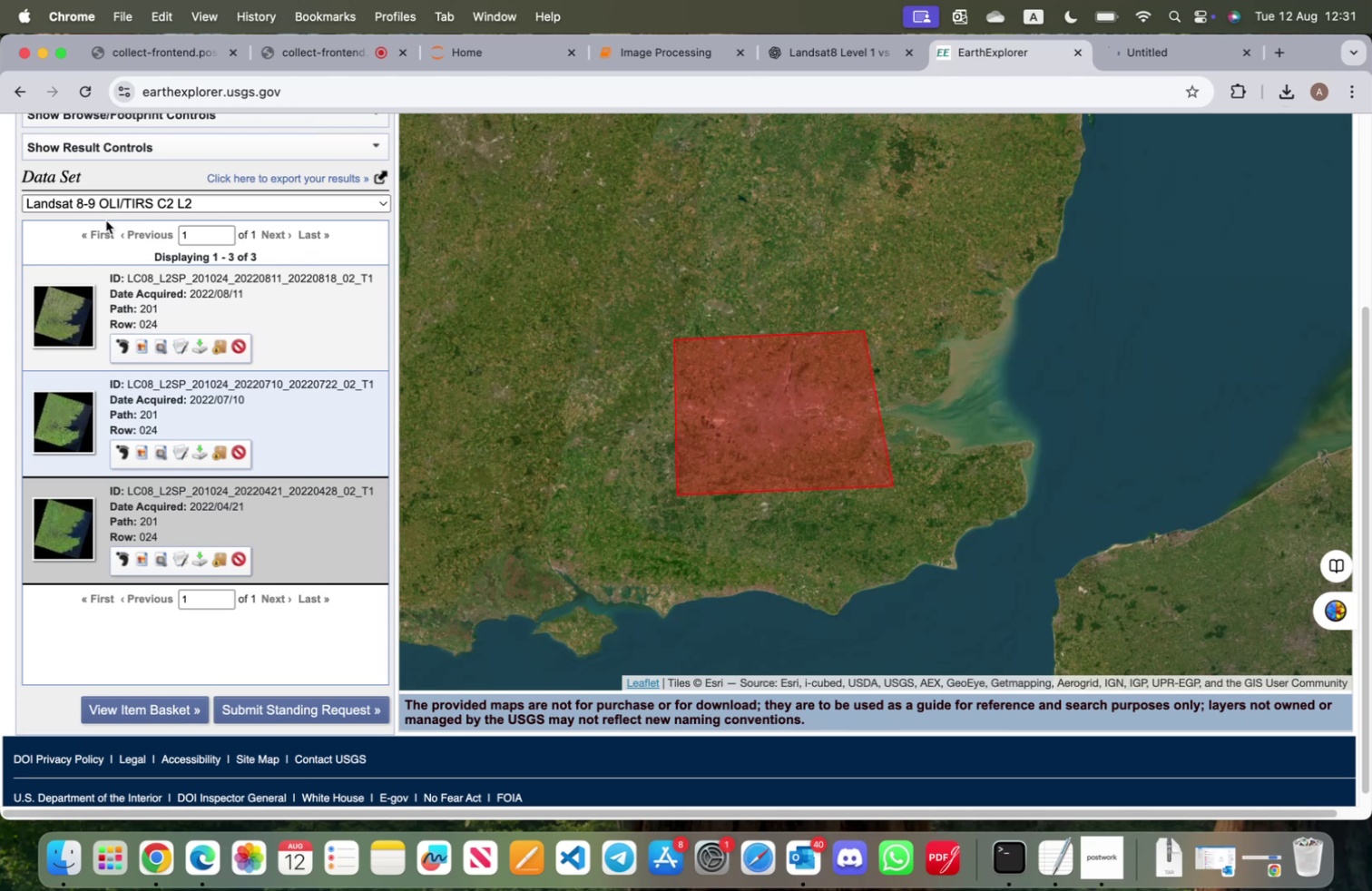 
scroll: coordinate [159, 389], scroll_direction: up, amount: 17.0
 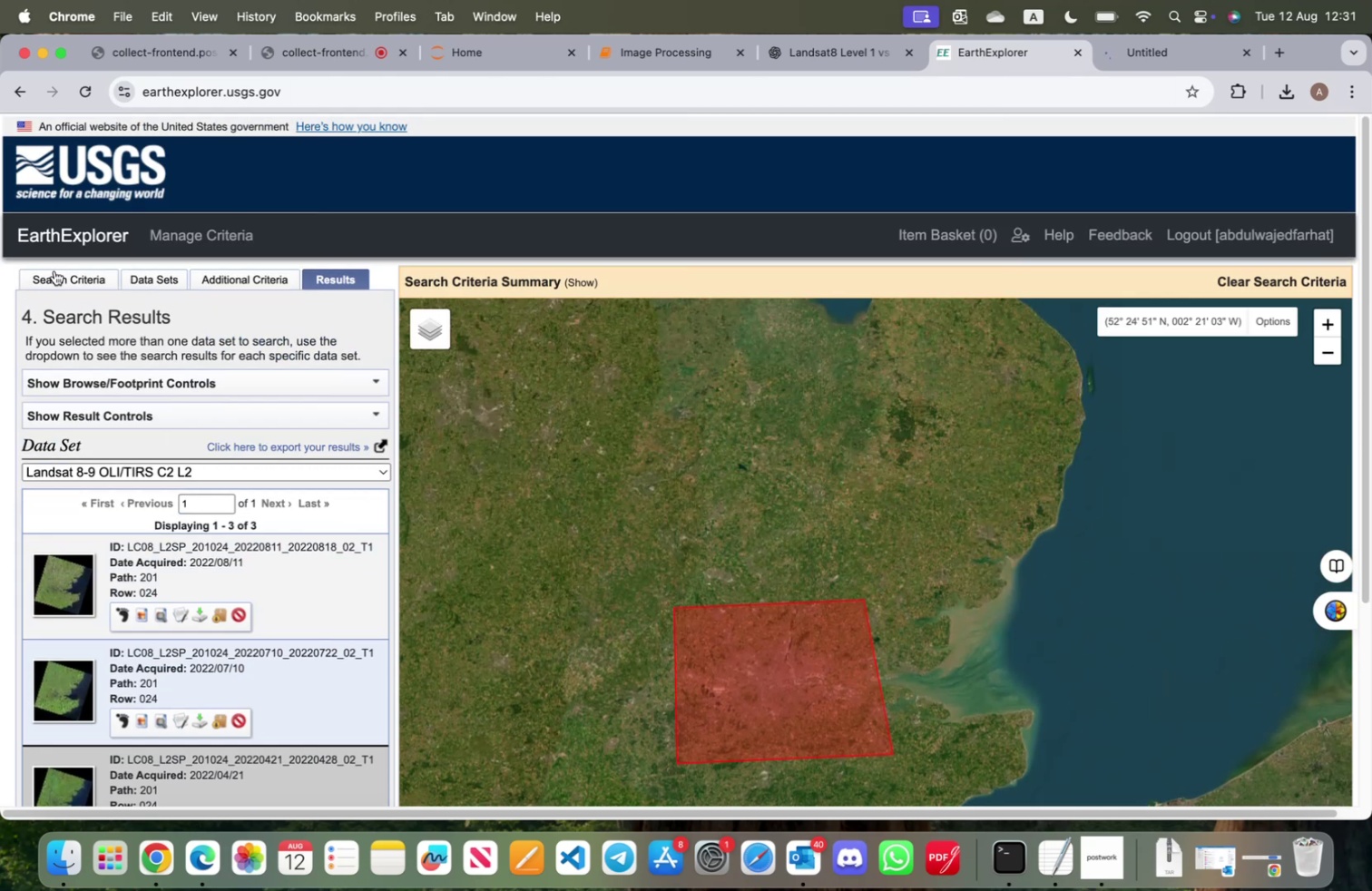 
double_click([58, 276])
 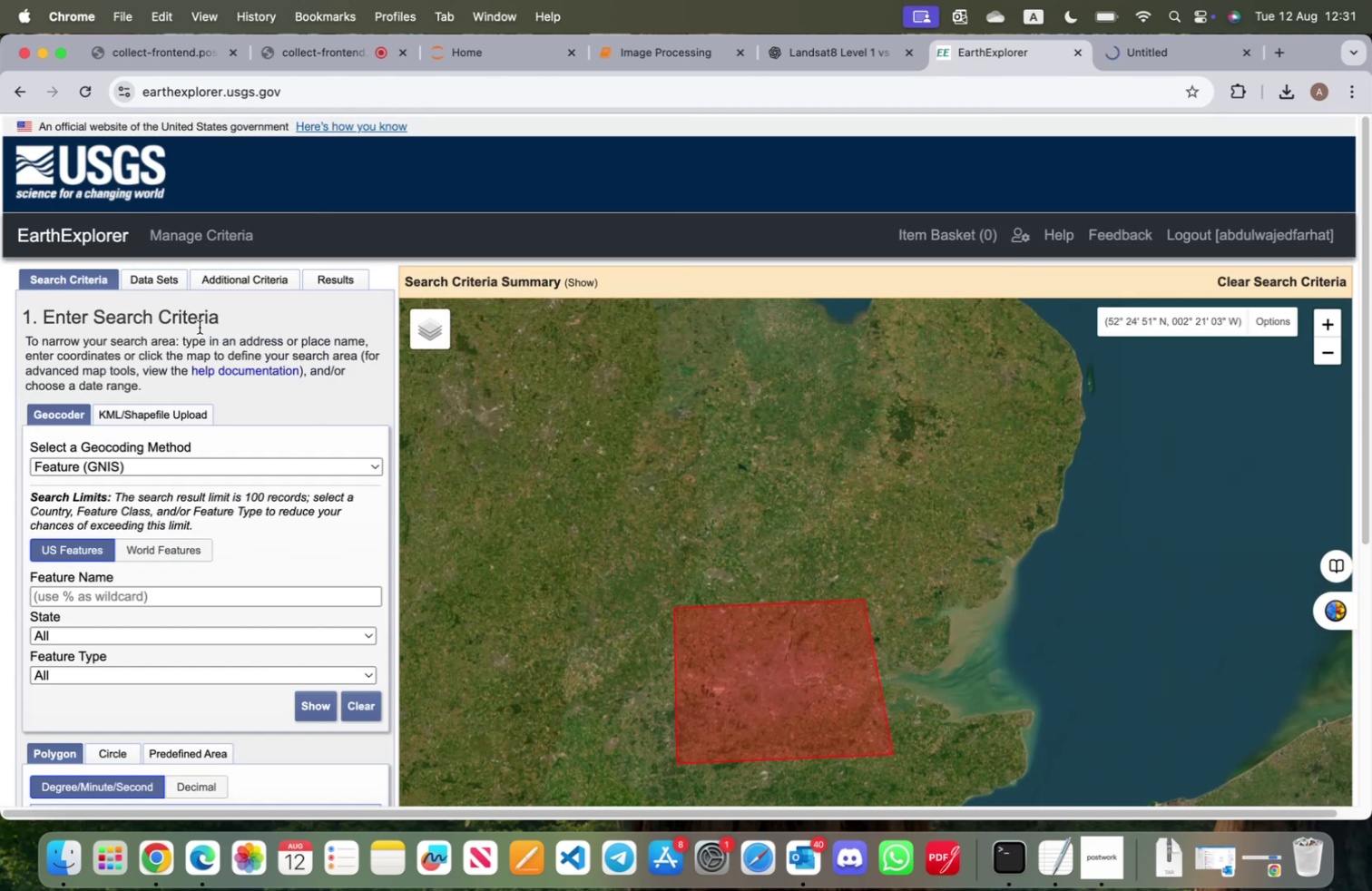 
scroll: coordinate [262, 473], scroll_direction: down, amount: 22.0
 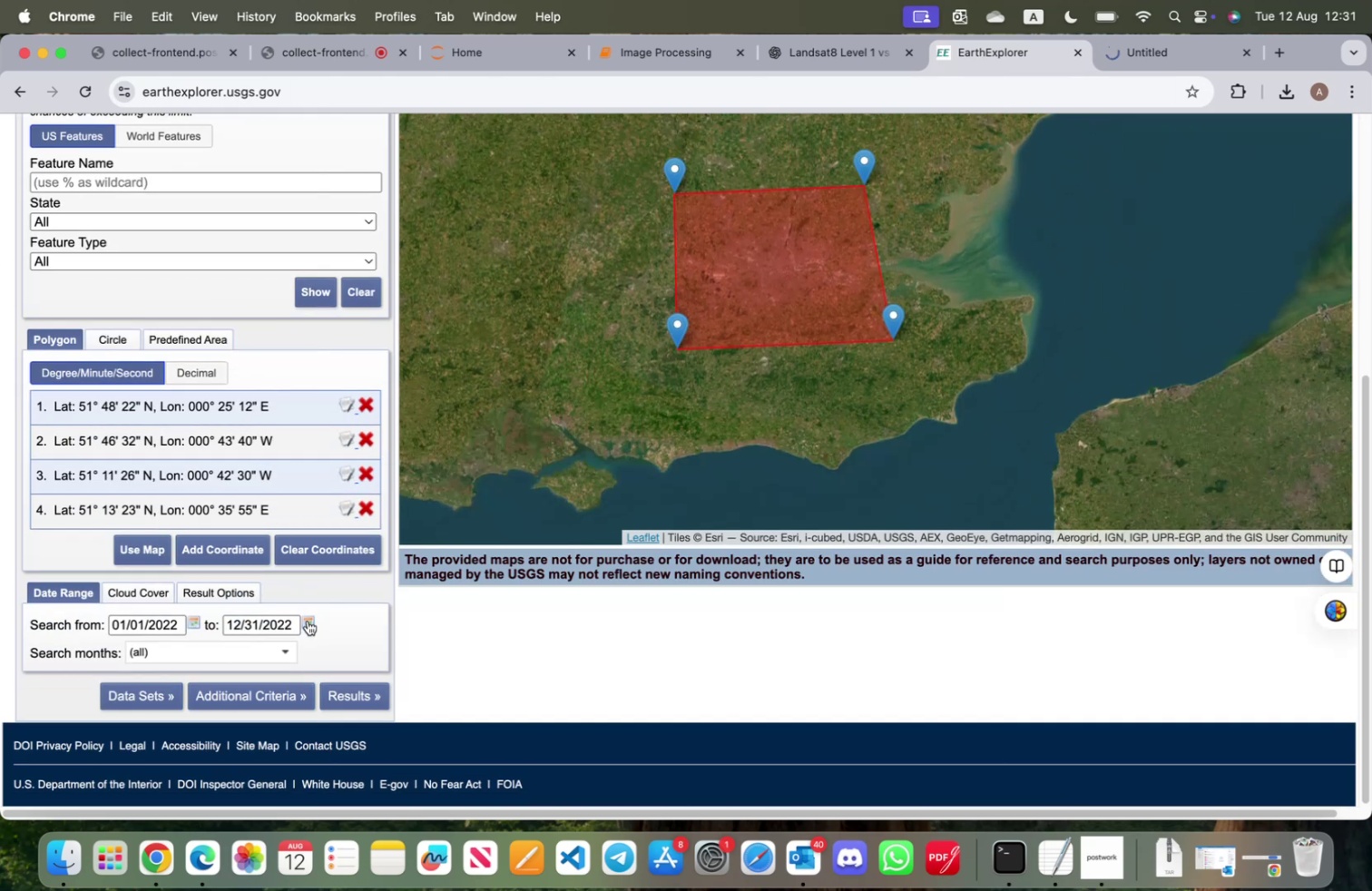 
left_click([308, 620])
 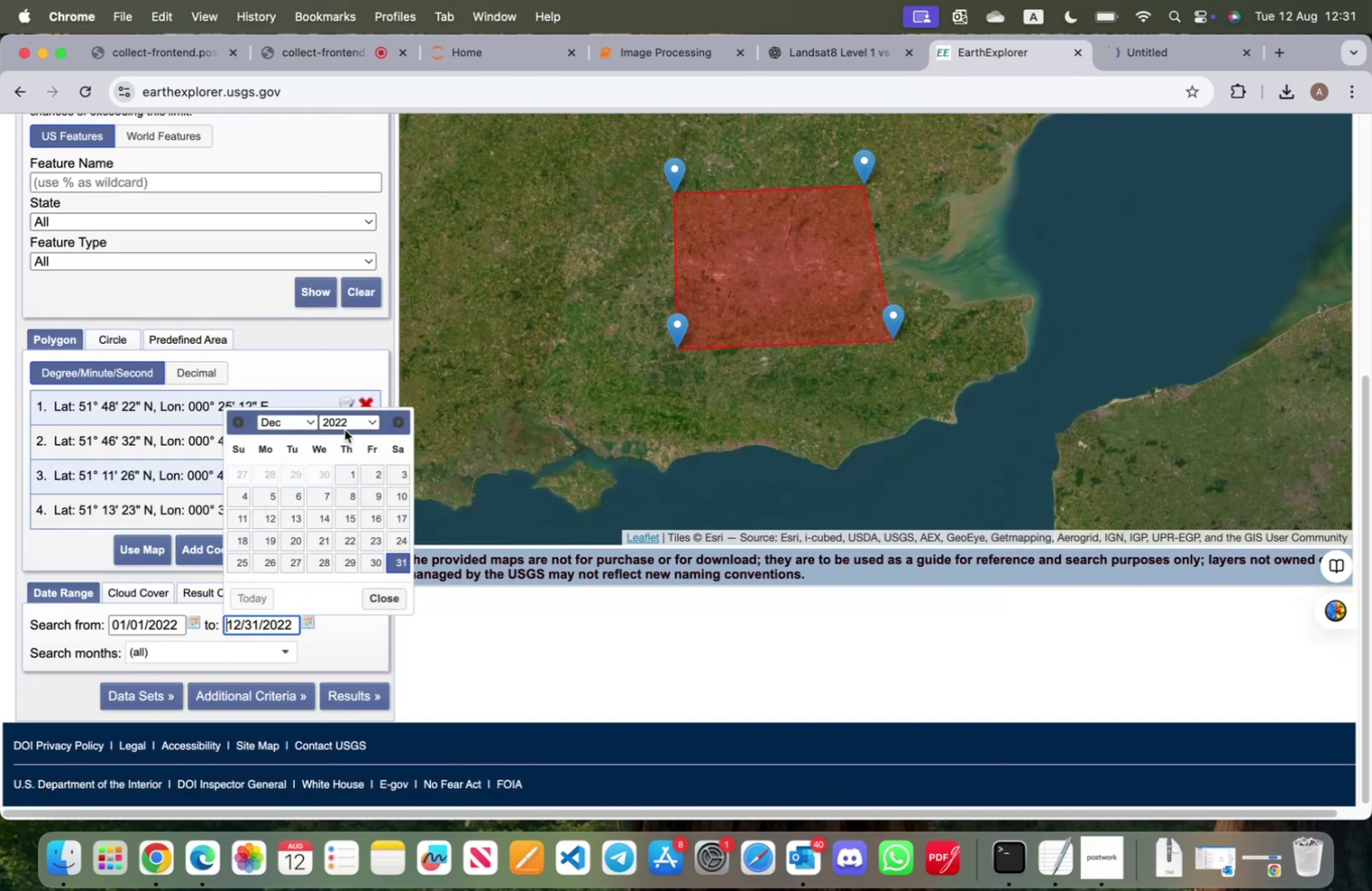 
left_click([345, 428])
 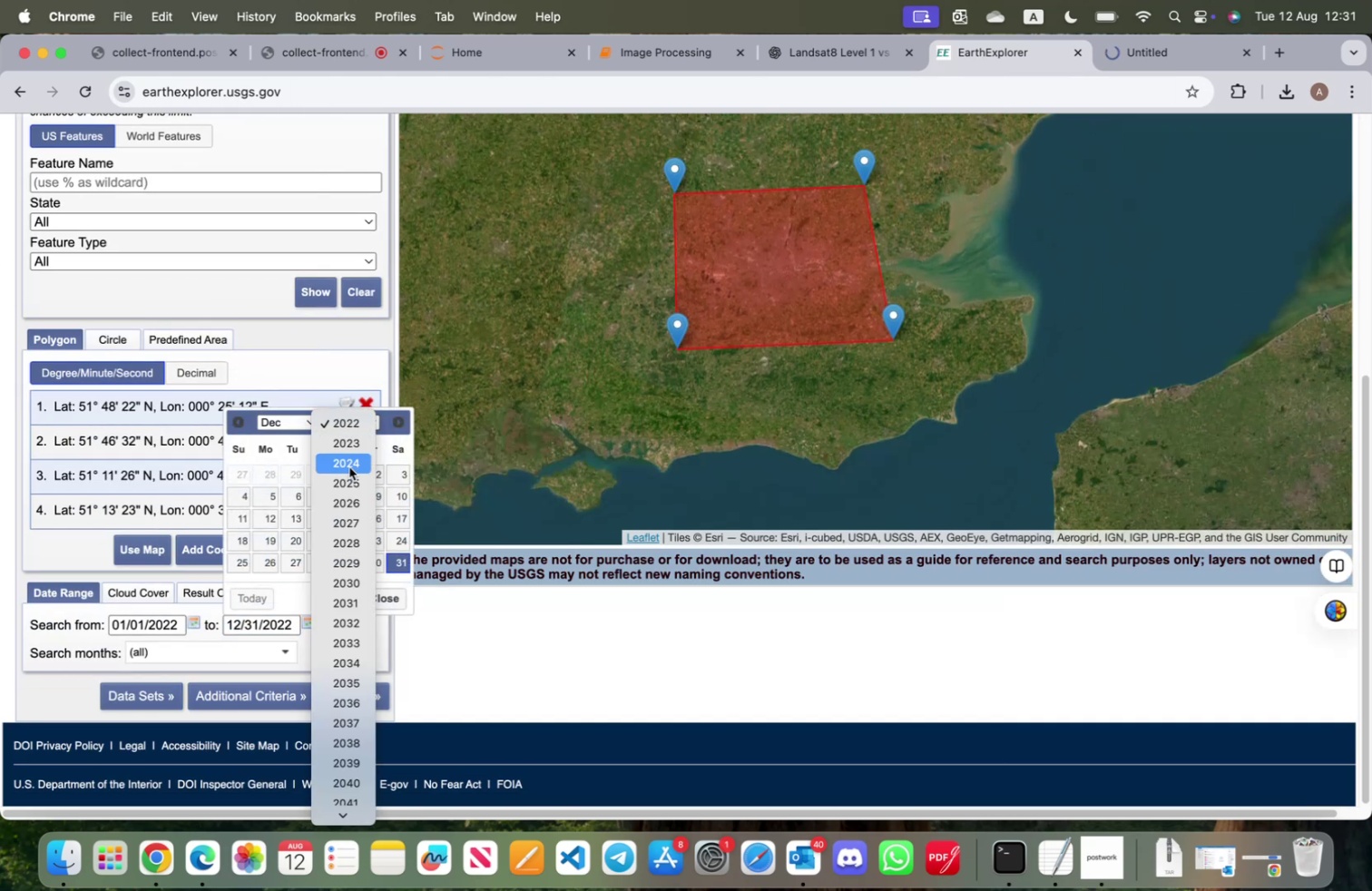 
left_click([349, 466])
 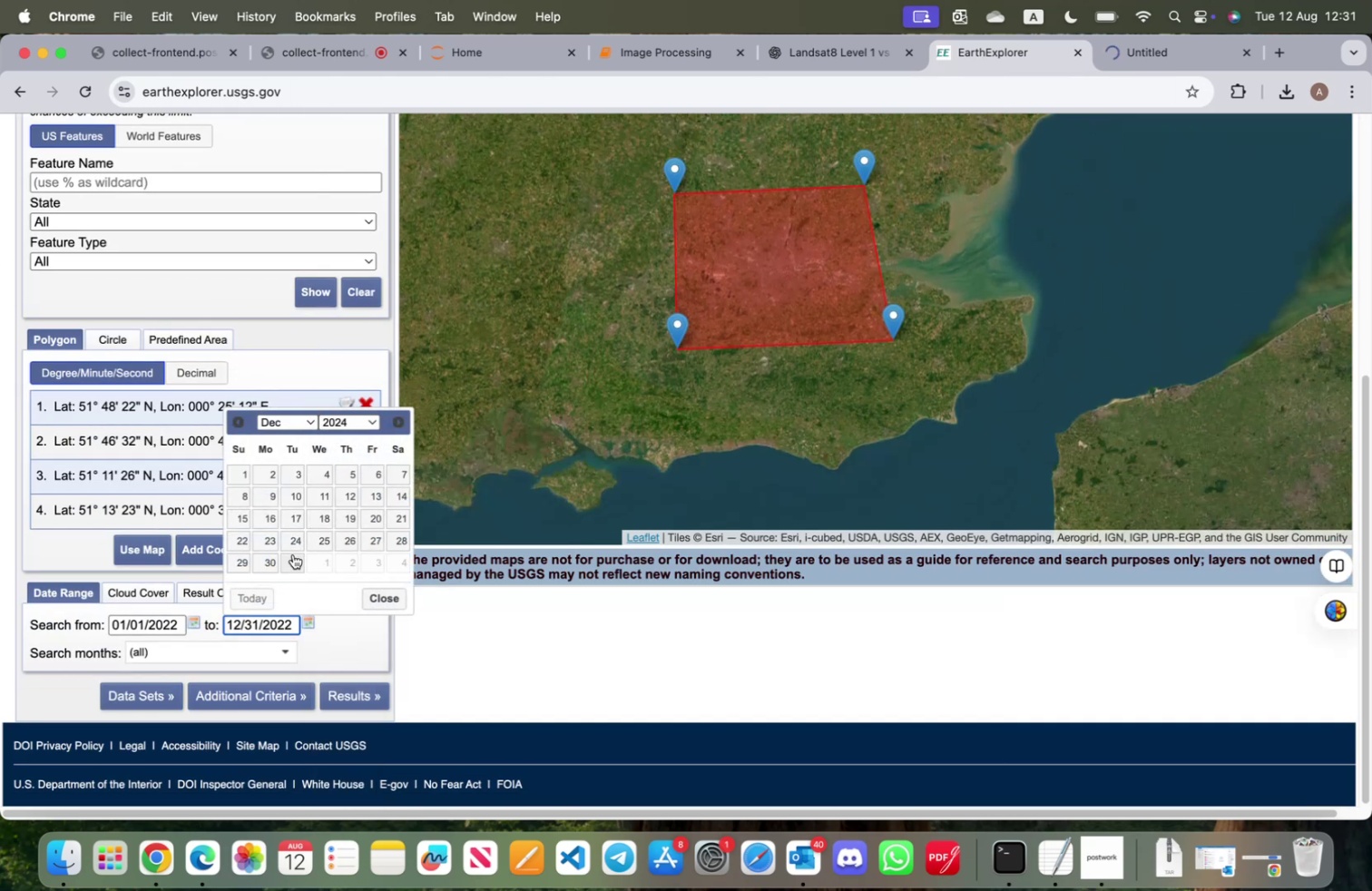 
left_click([292, 558])
 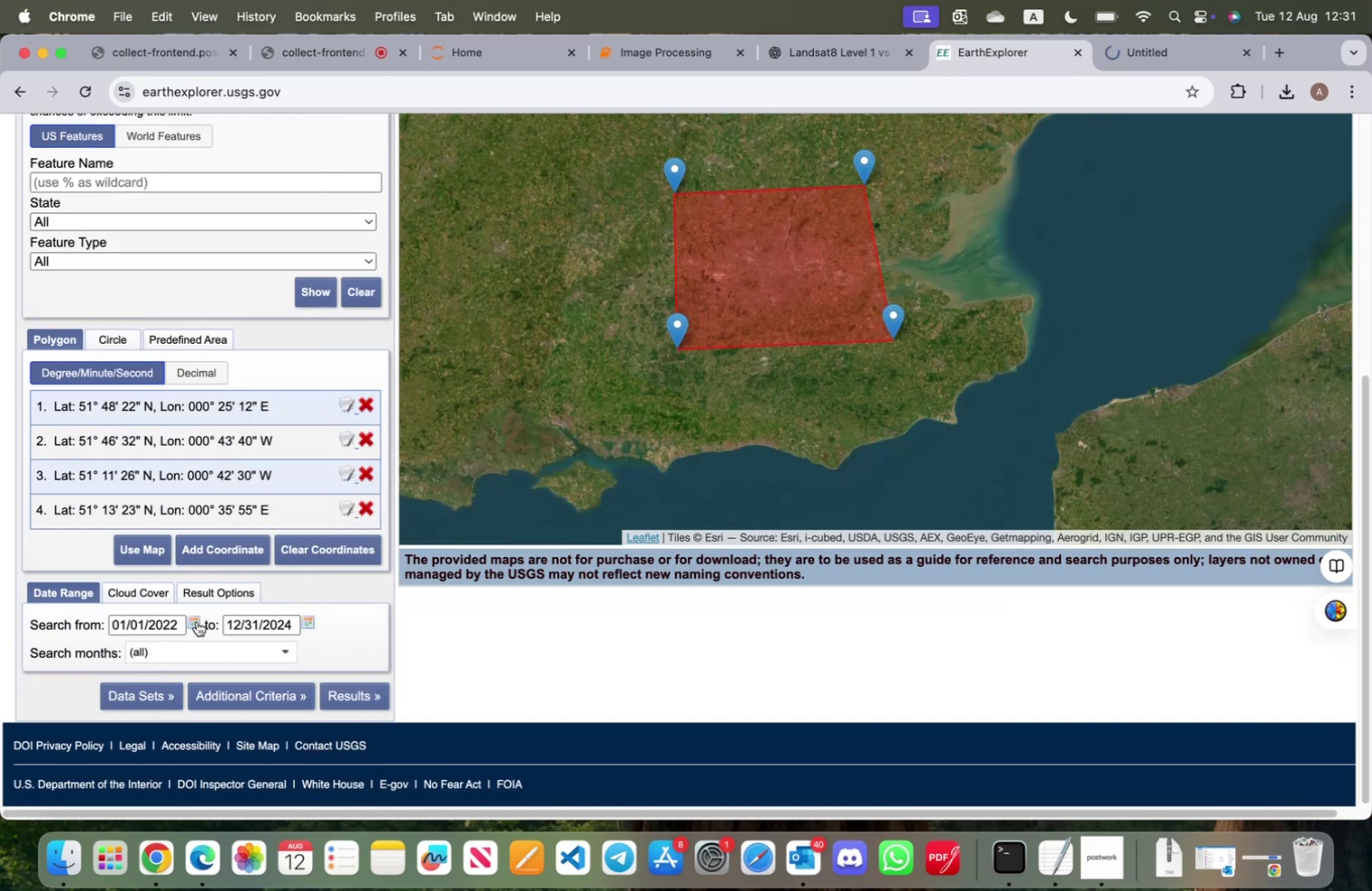 
left_click([196, 621])
 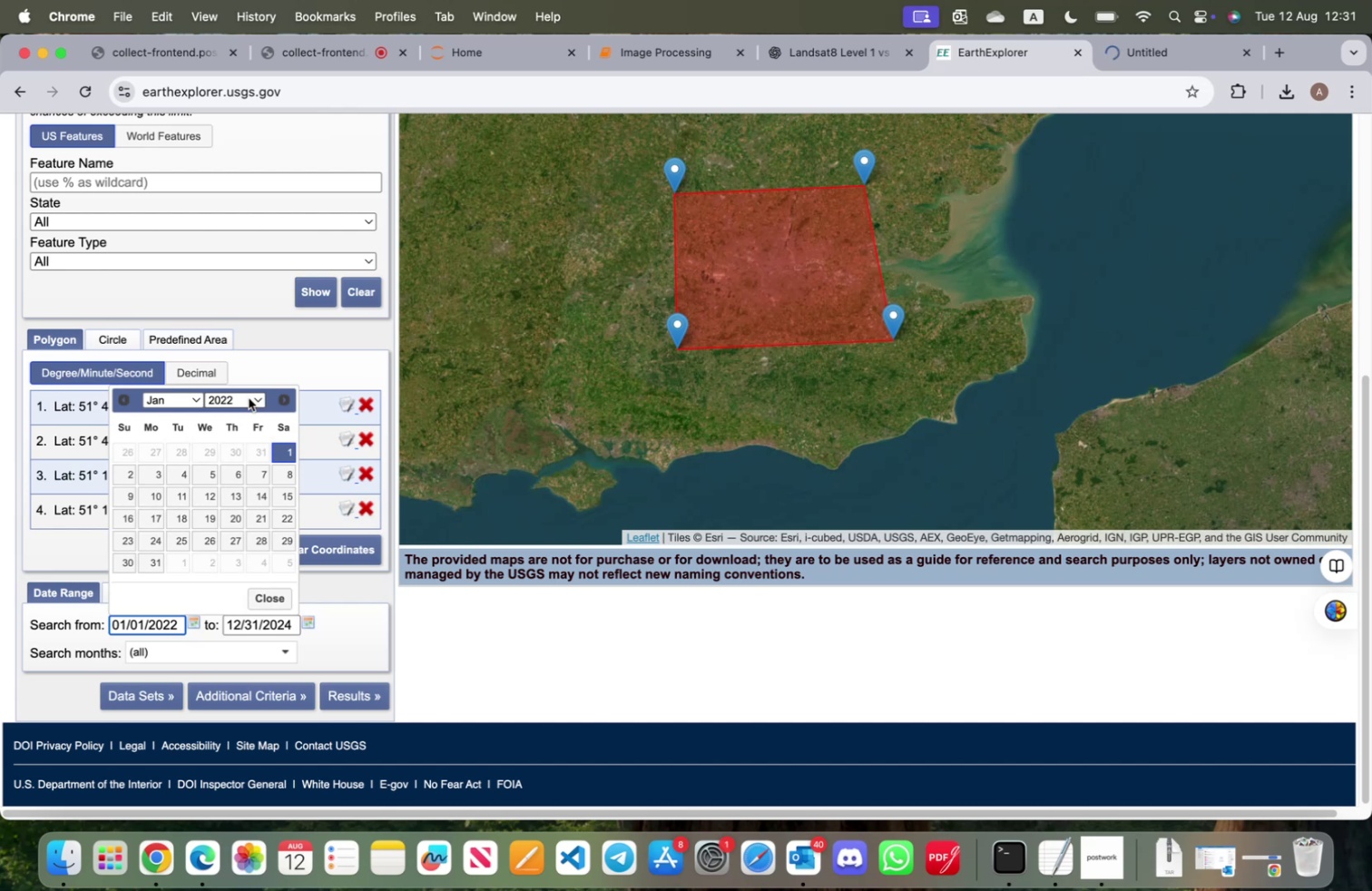 
left_click([248, 401])
 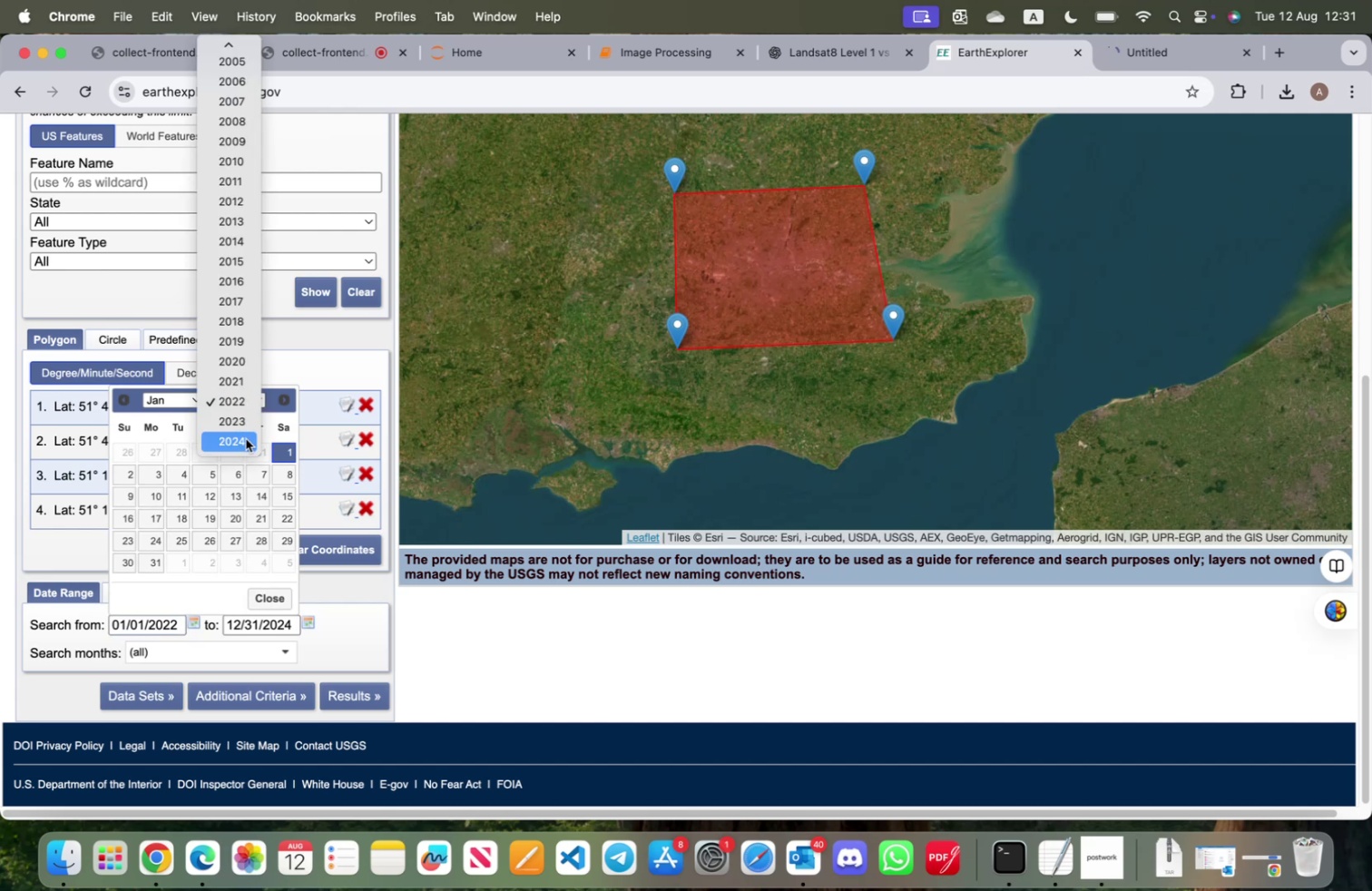 
left_click([246, 438])
 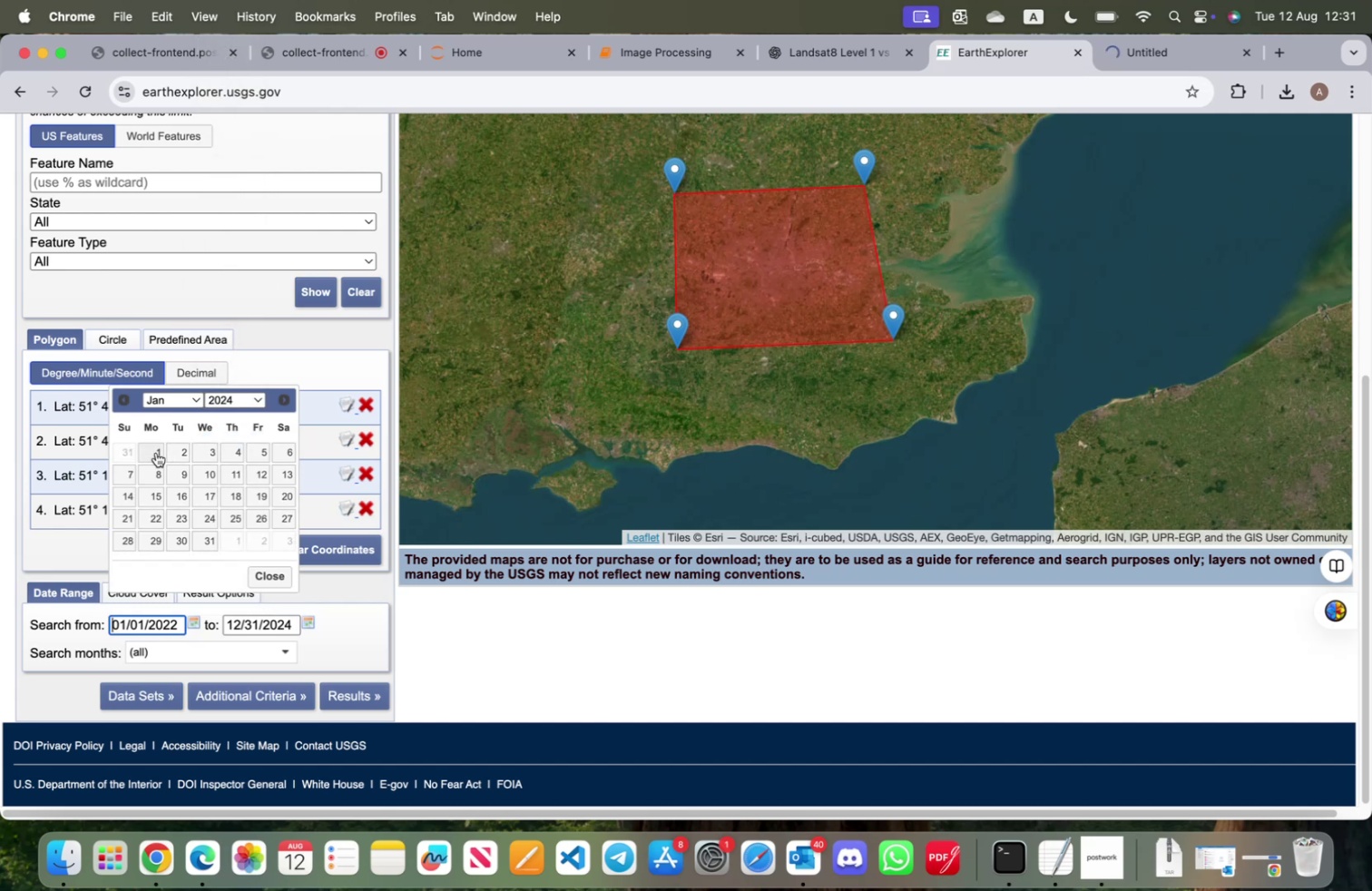 
left_click([156, 452])
 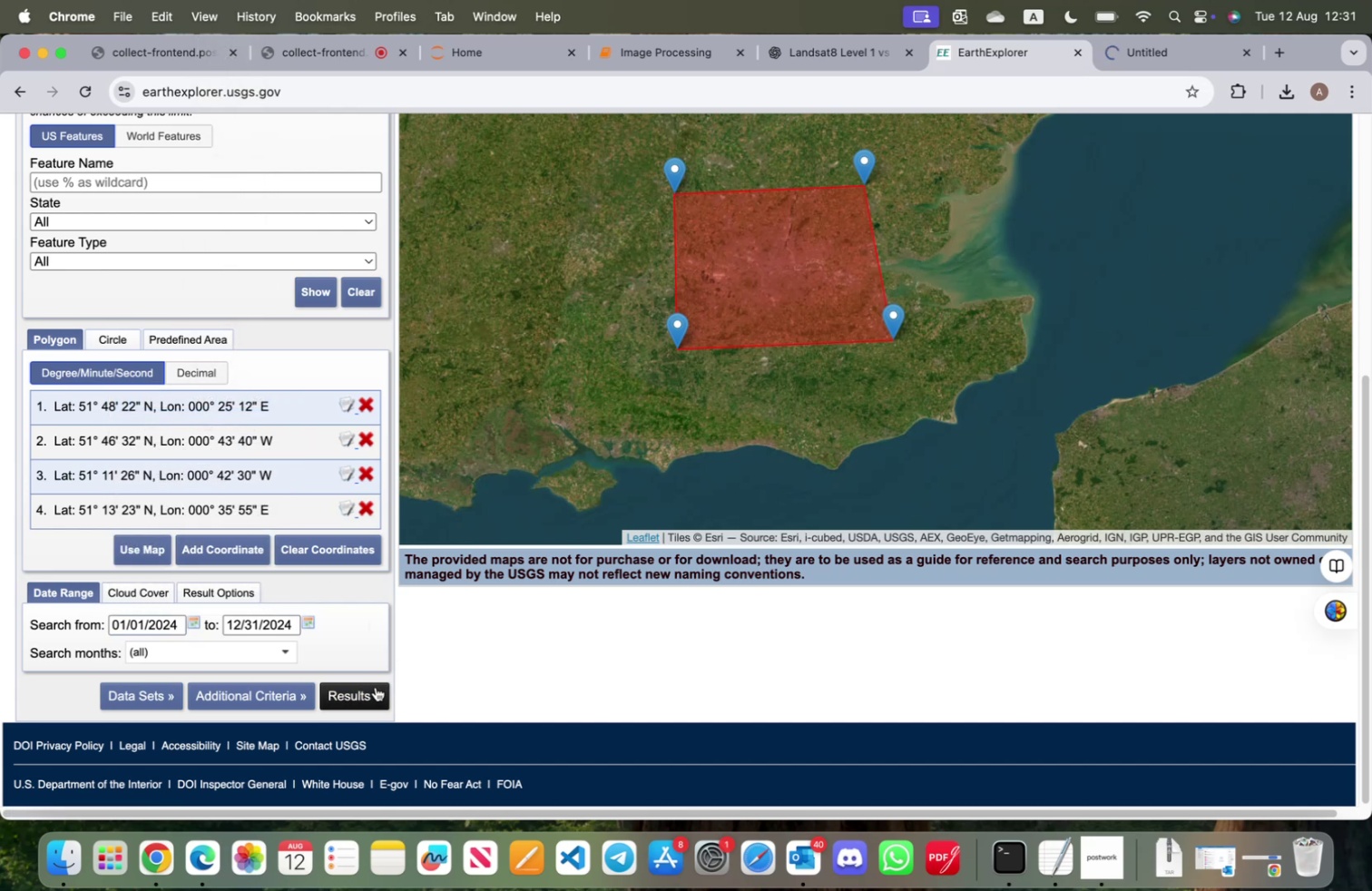 
left_click([376, 686])
 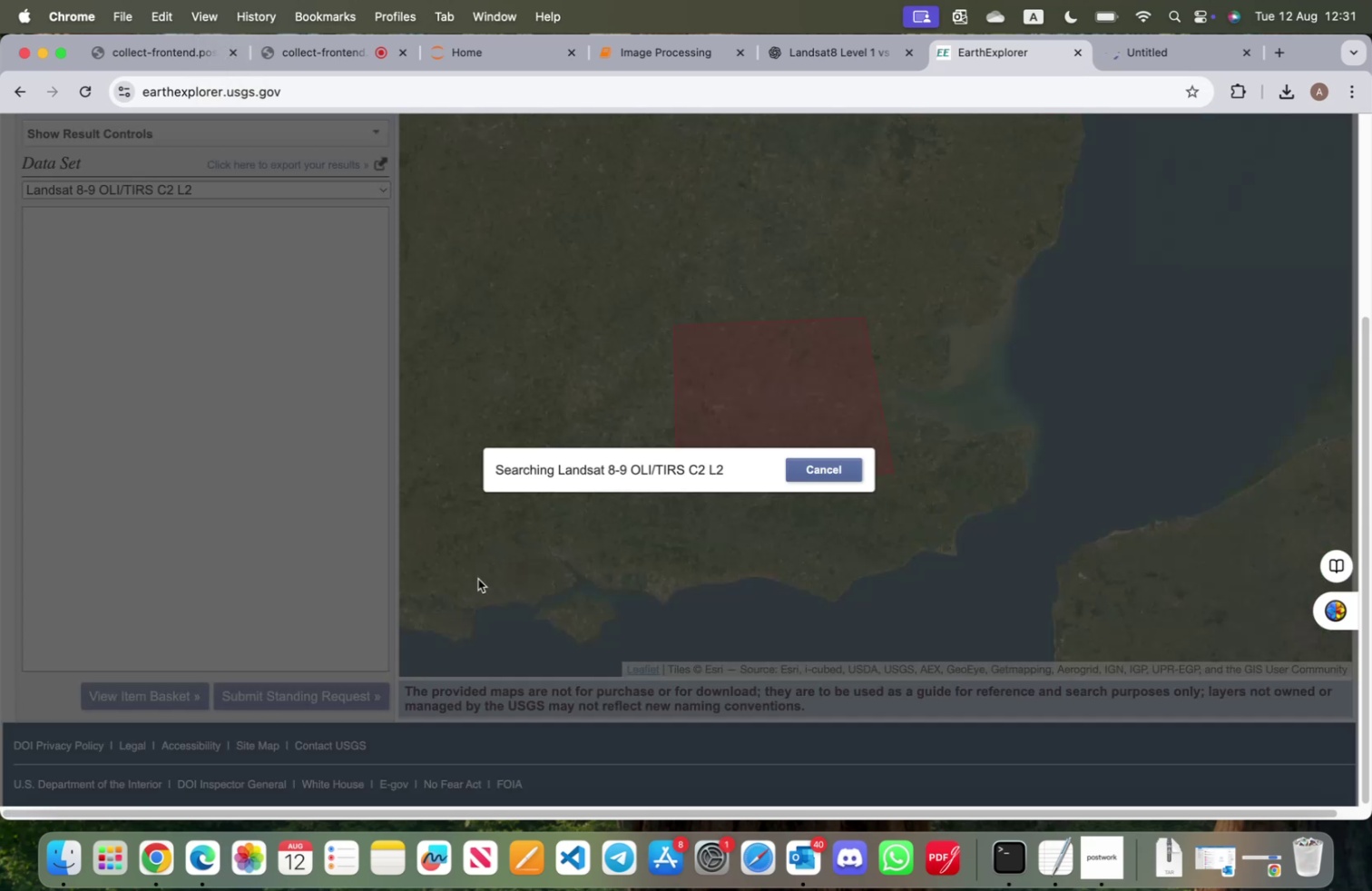 
wait(9.25)
 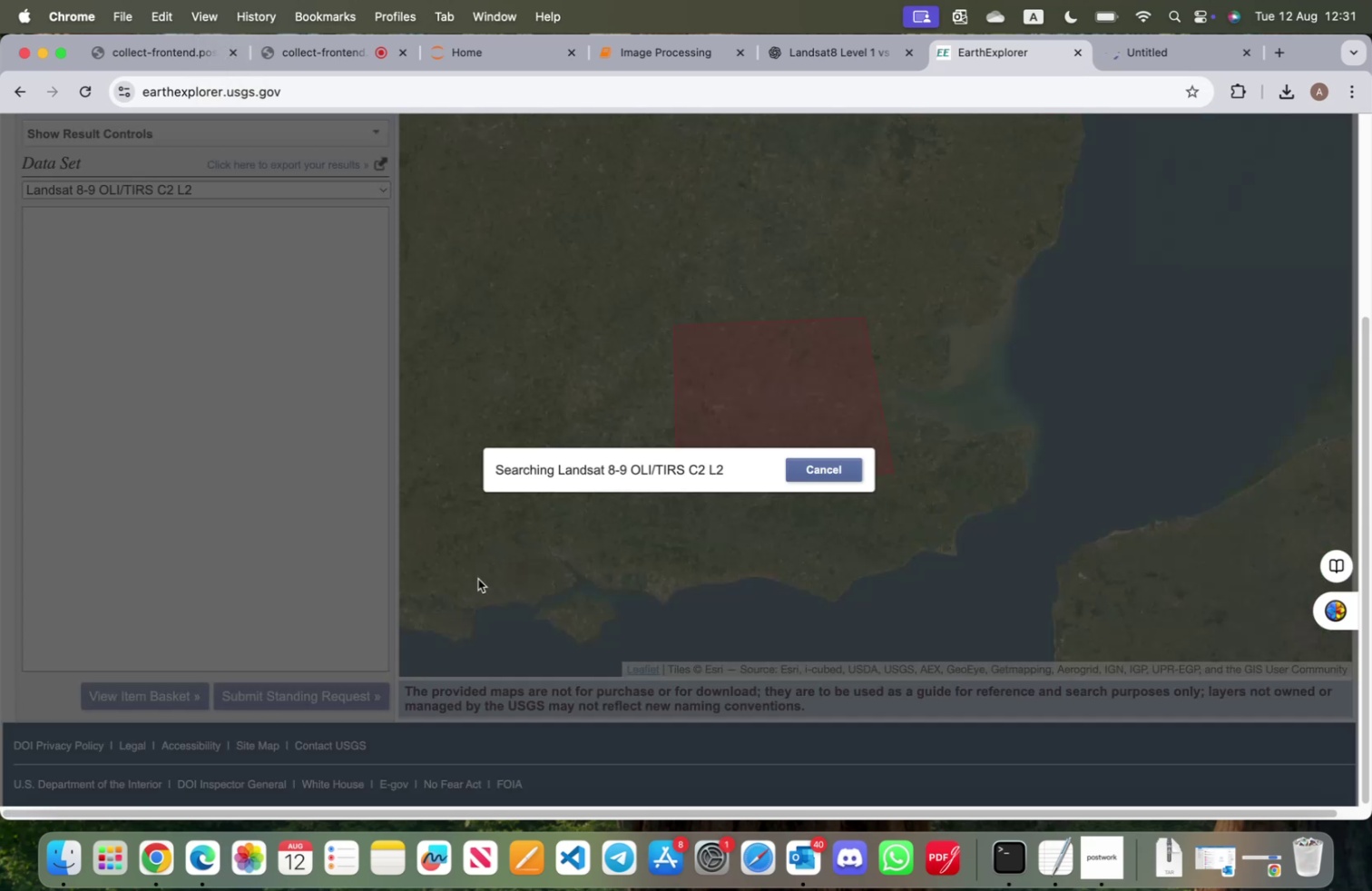 
left_click([182, 441])
 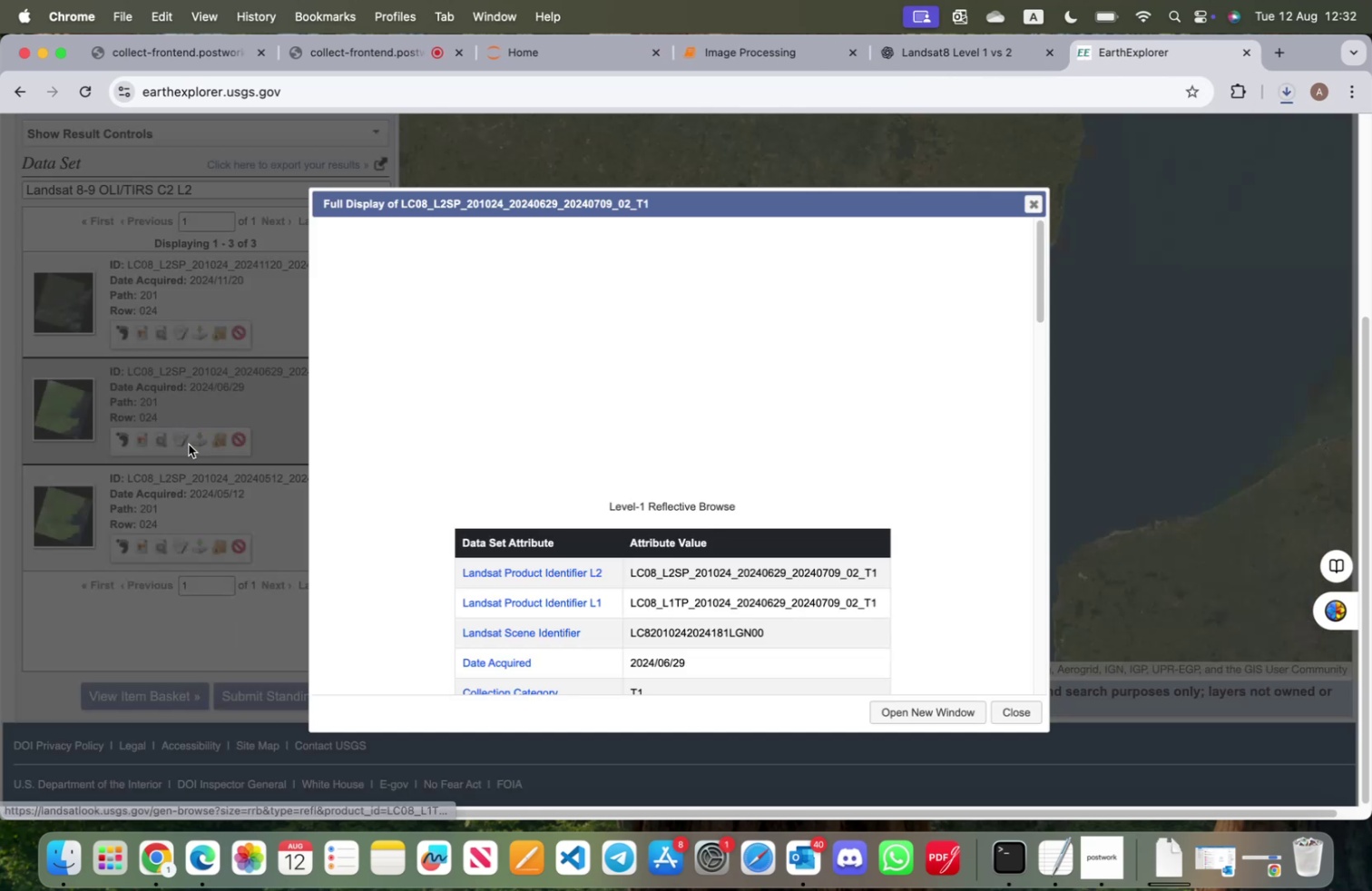 
scroll: coordinate [612, 583], scroll_direction: down, amount: 14.0
 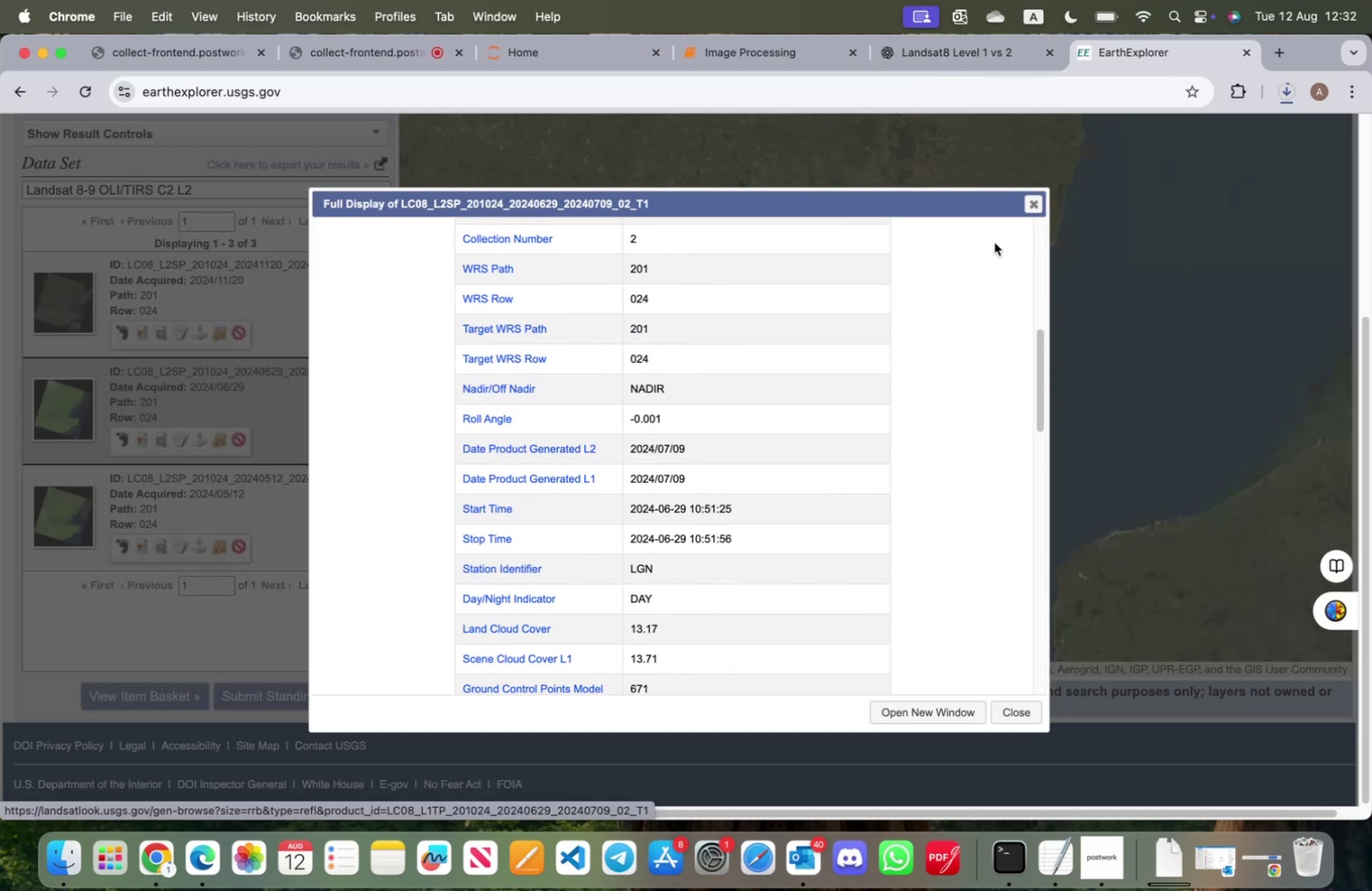 
left_click([1029, 209])
 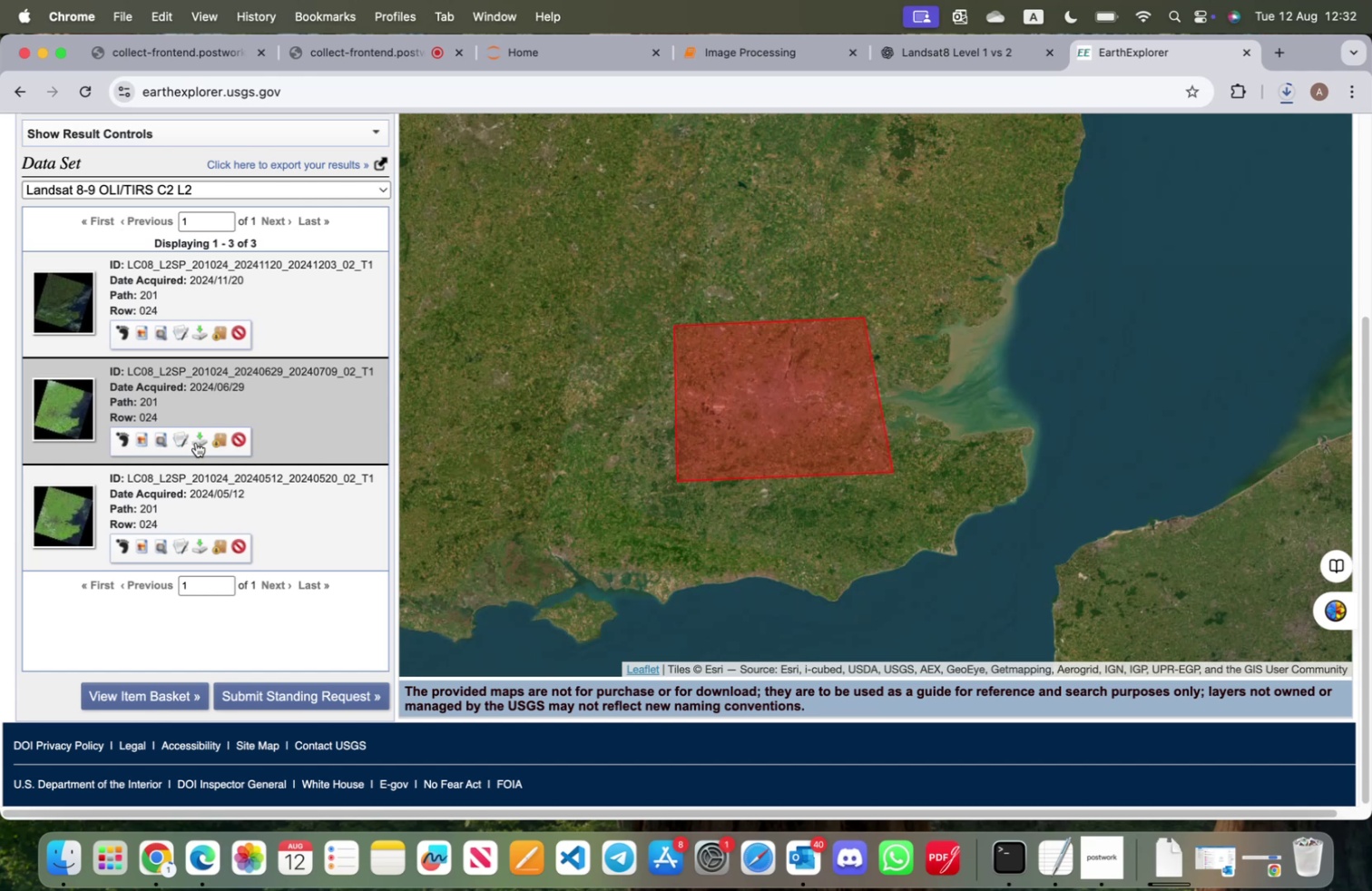 
left_click([196, 442])
 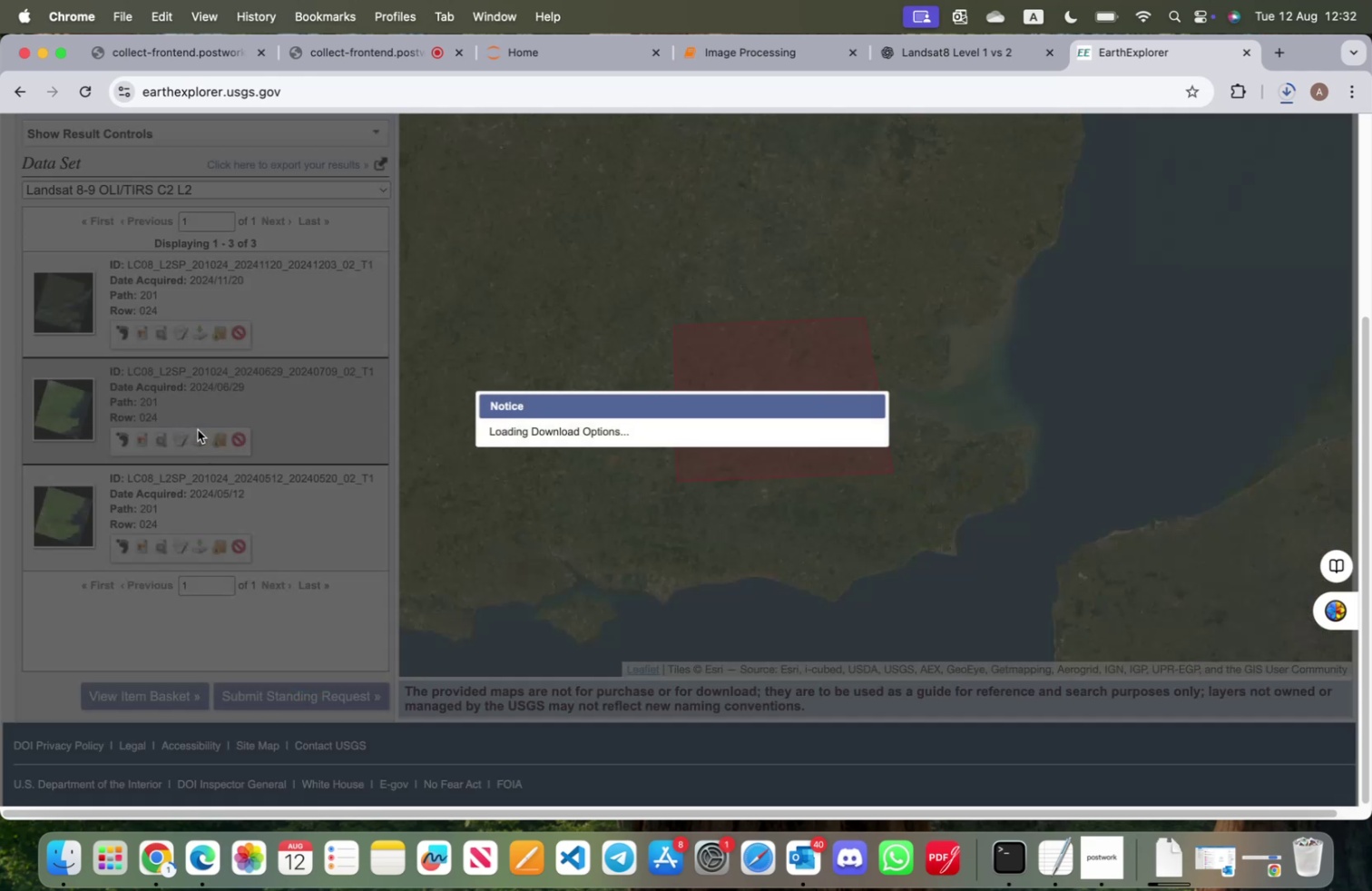 
wait(7.96)
 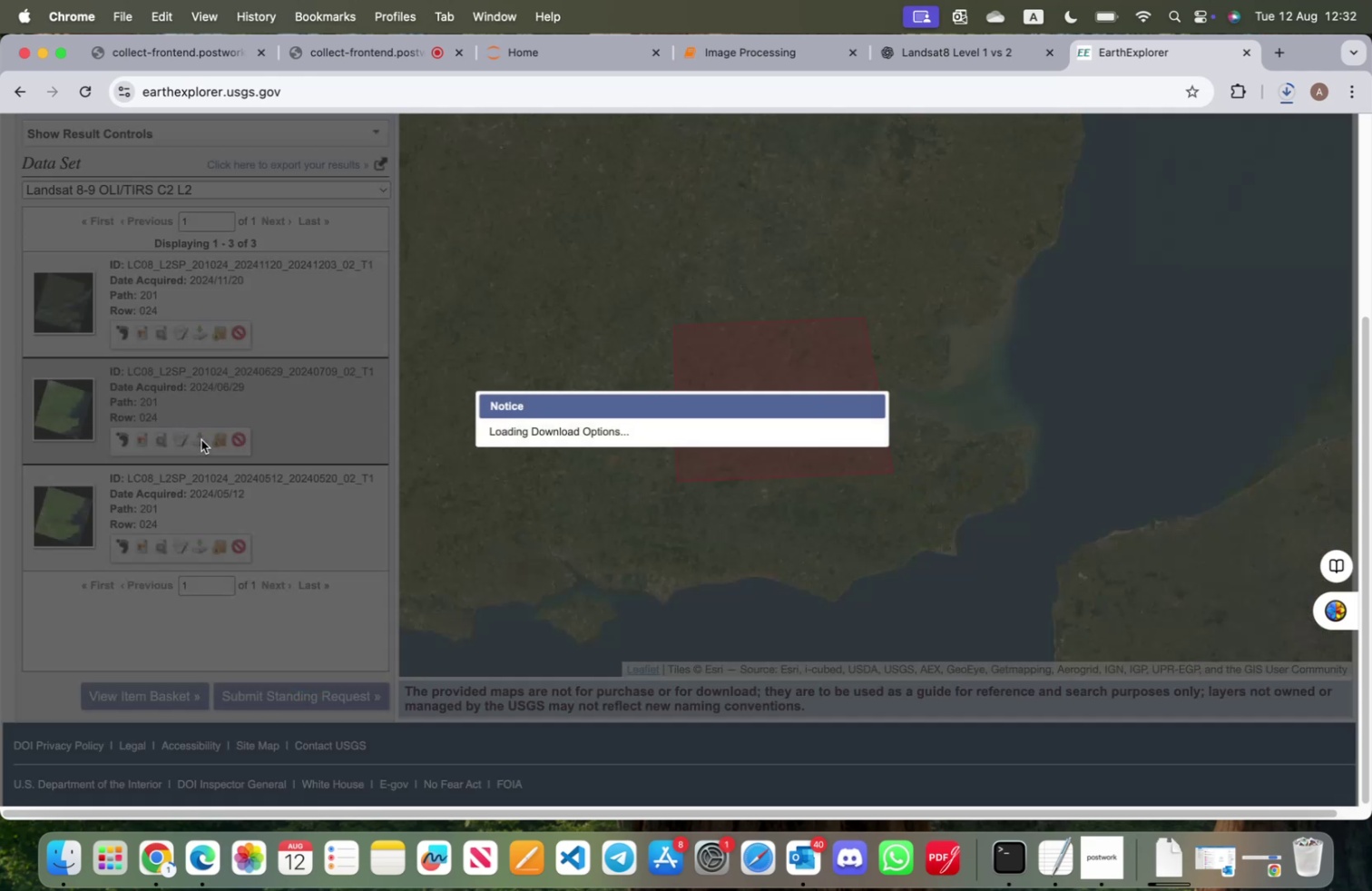 
left_click([563, 519])
 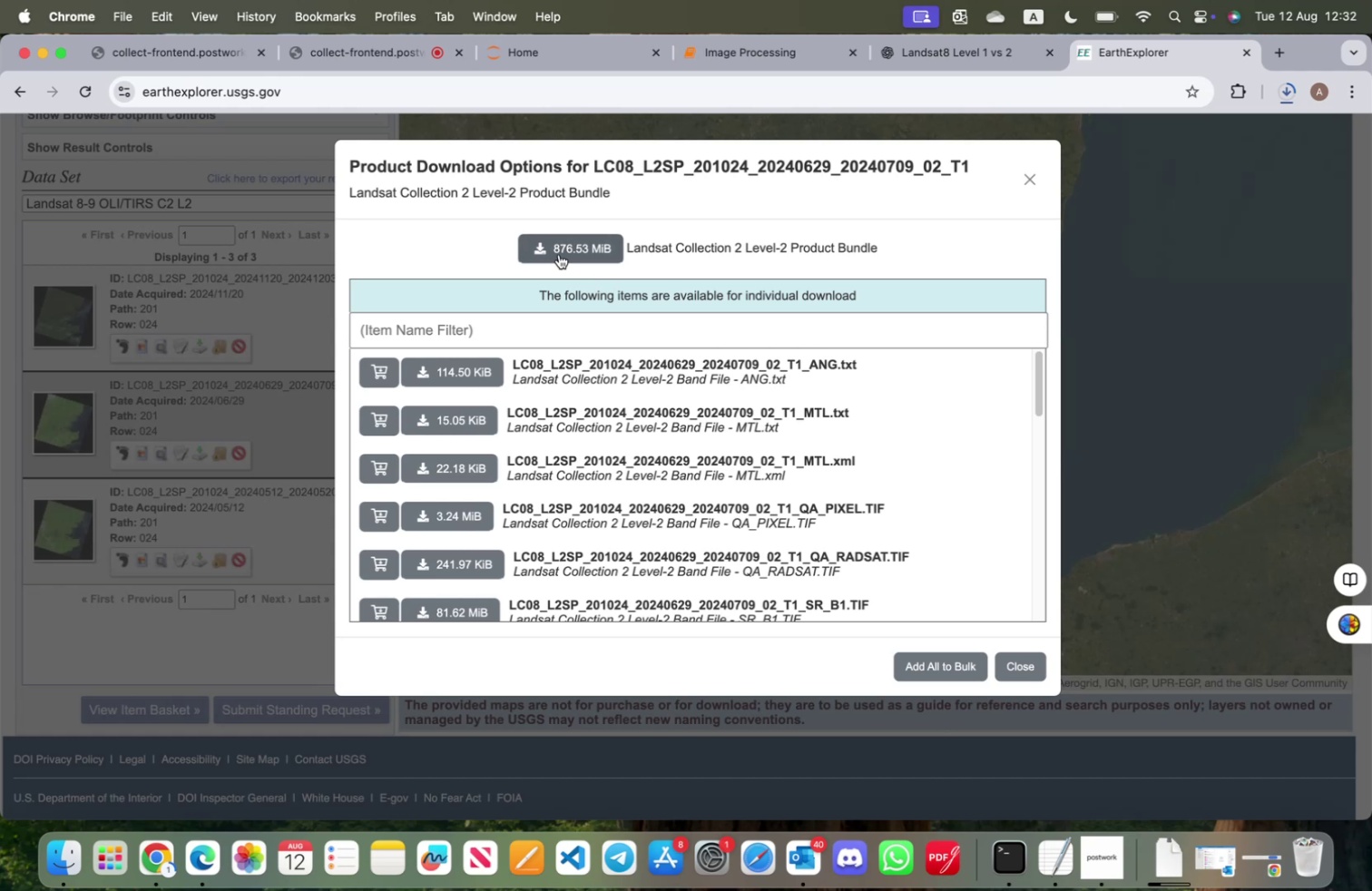 
left_click([559, 254])
 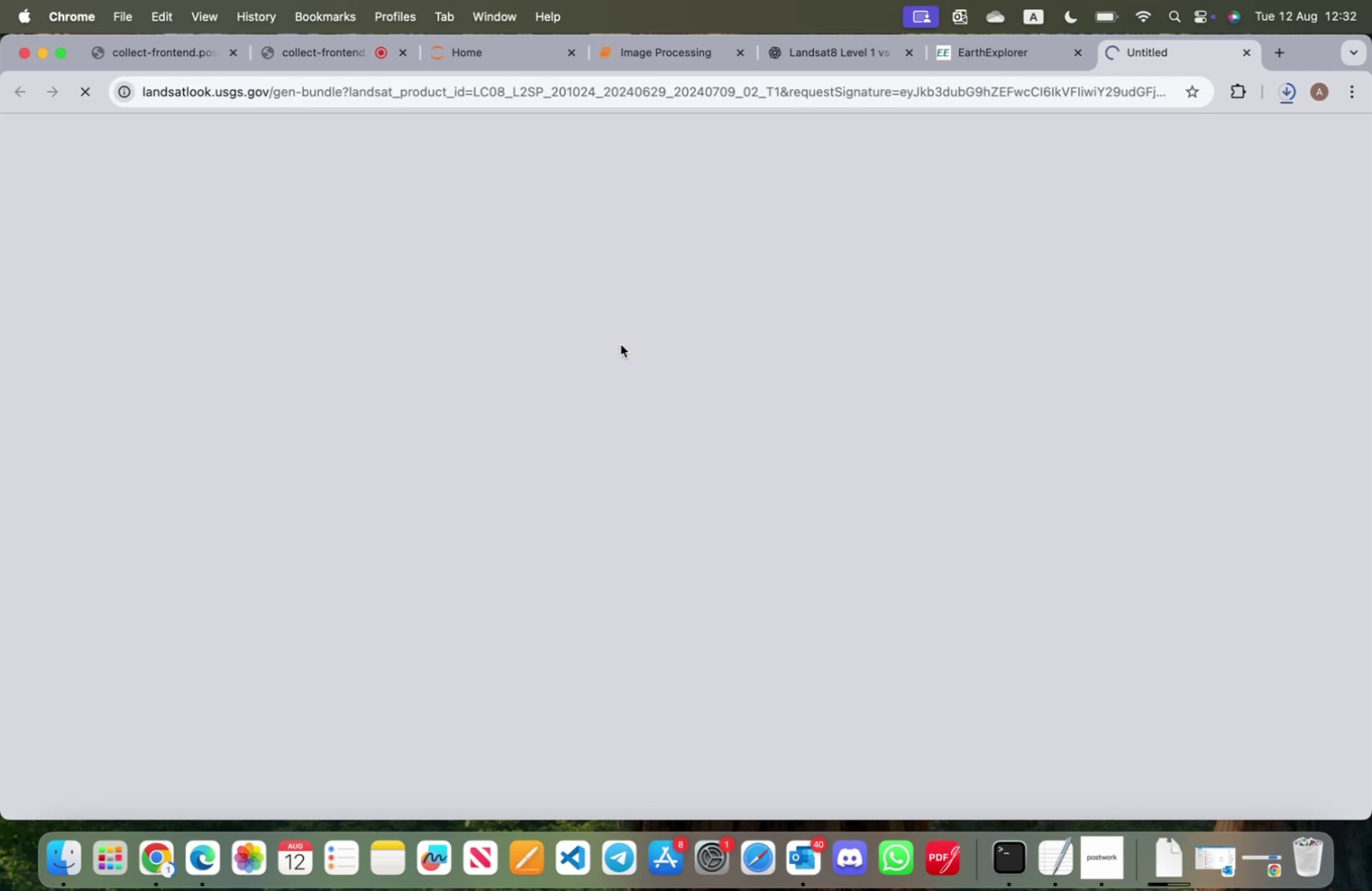 
wait(12.3)
 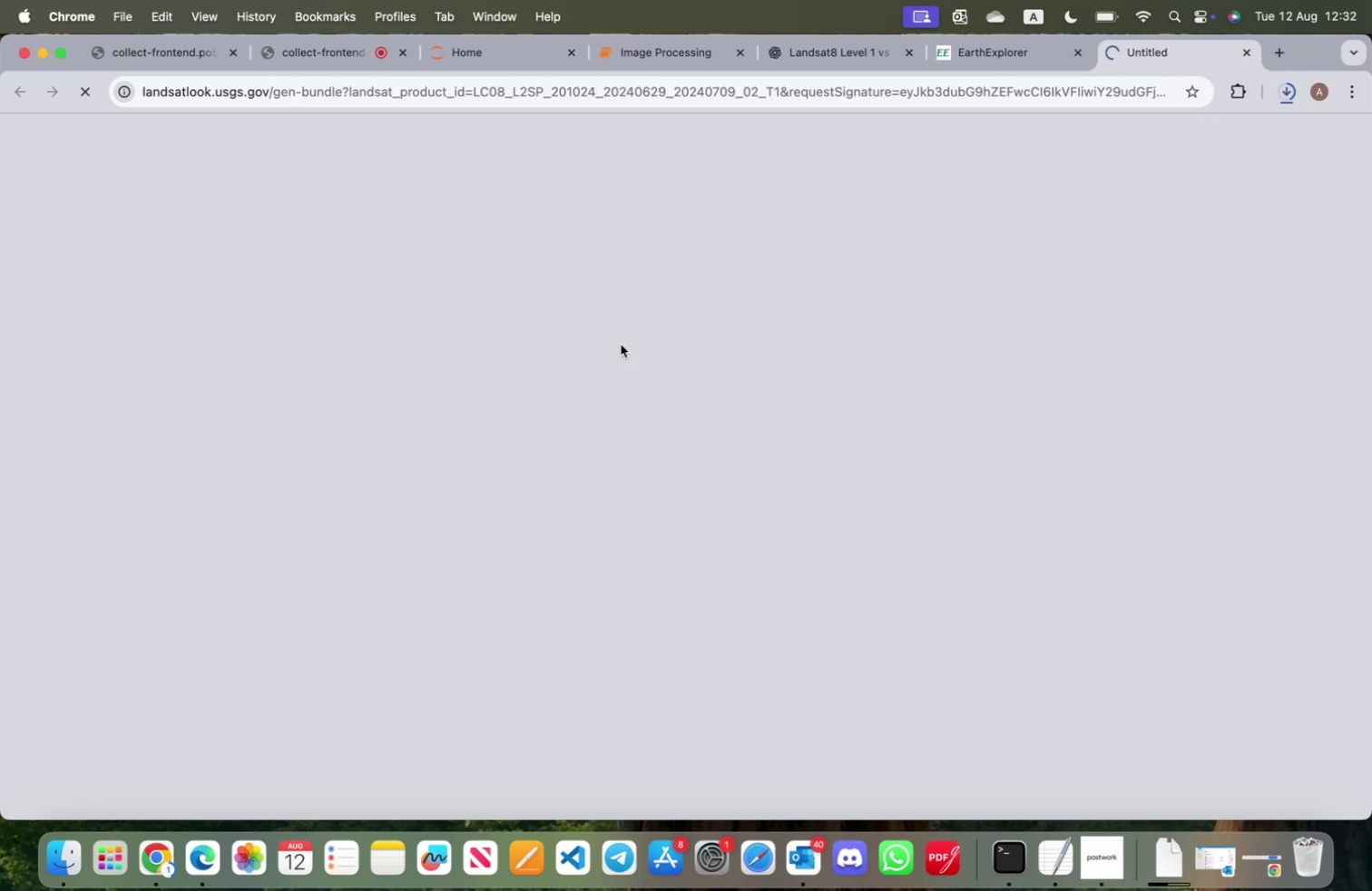 
left_click([822, 61])
 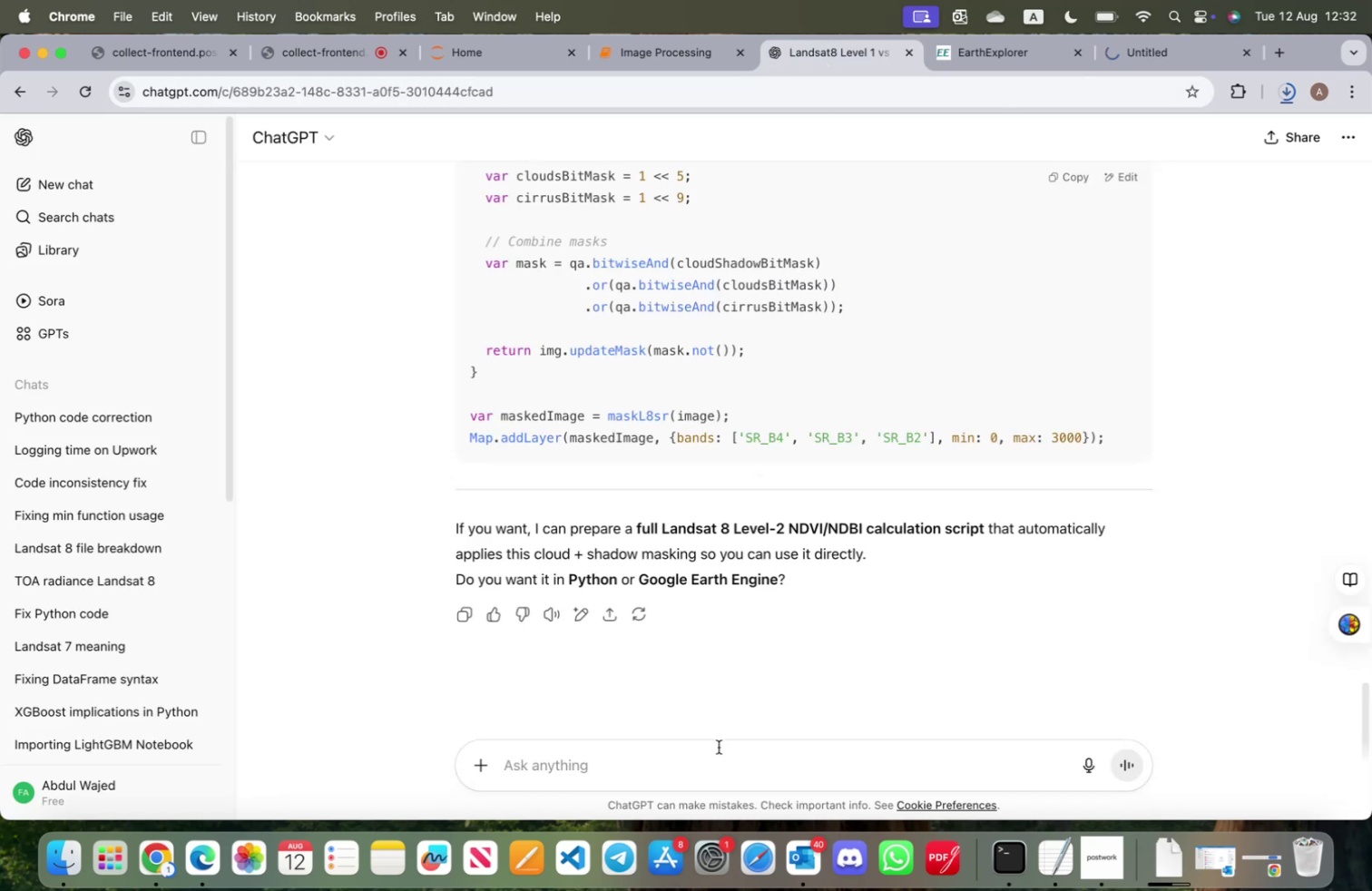 
left_click([719, 746])
 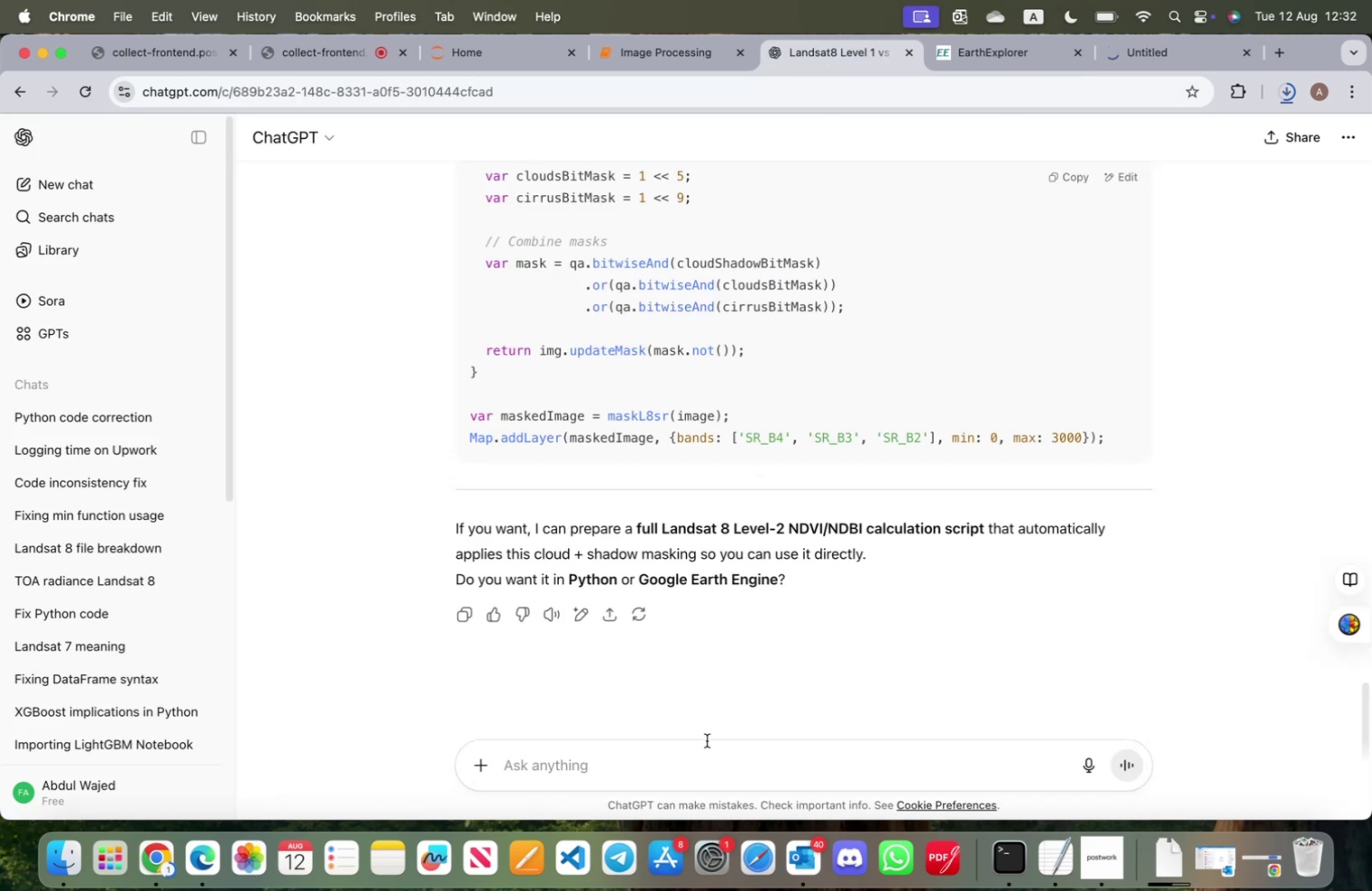 
type(hwo)
key(Backspace)
key(Backspace)
type(ow to get the cloud cover of th )
key(Backspace)
type(e clipped location inpy)
key(Backspace)
key(Backspace)
type( pu)
key(Backspace)
type(ython)
 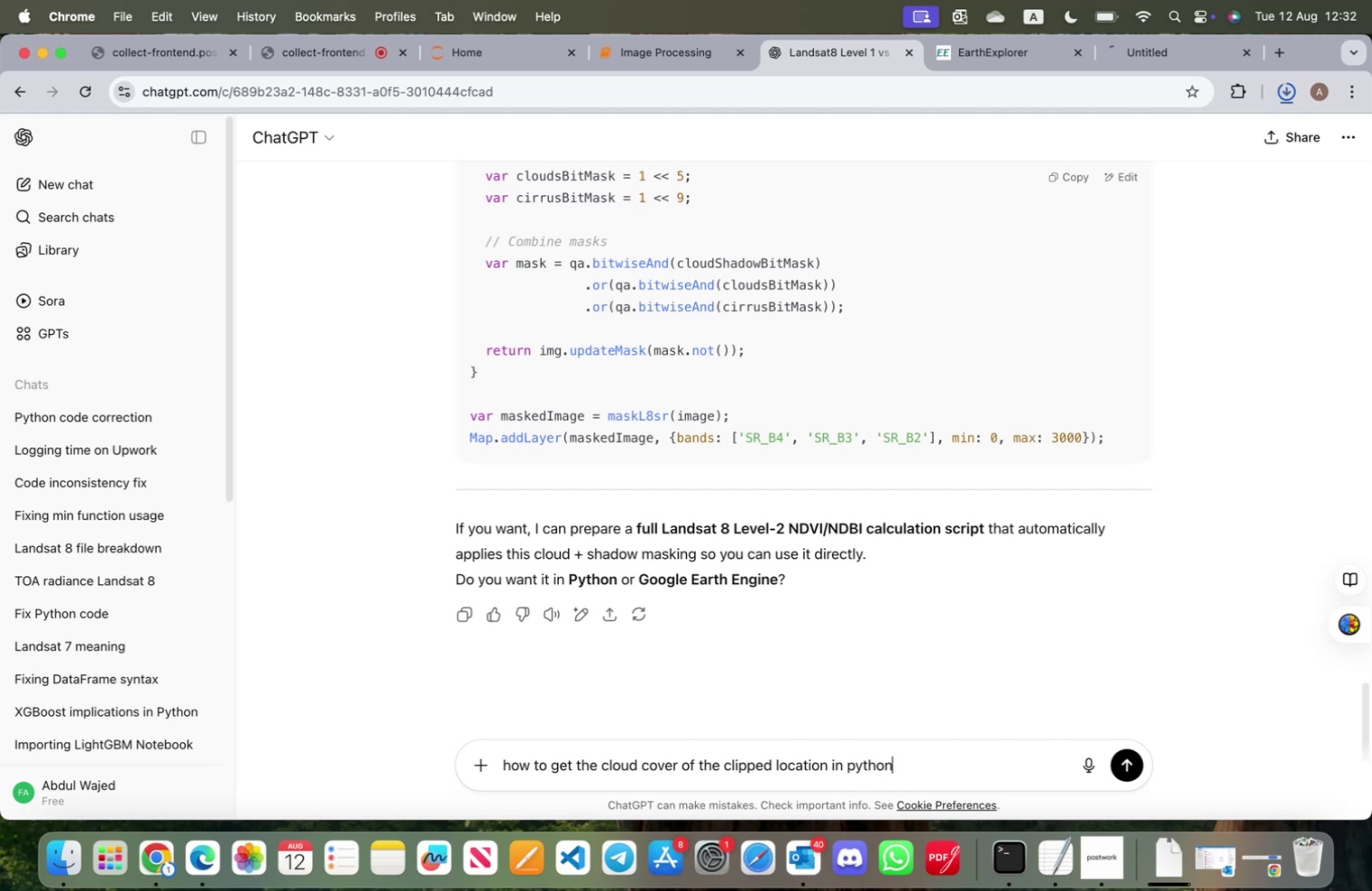 
key(Enter)
 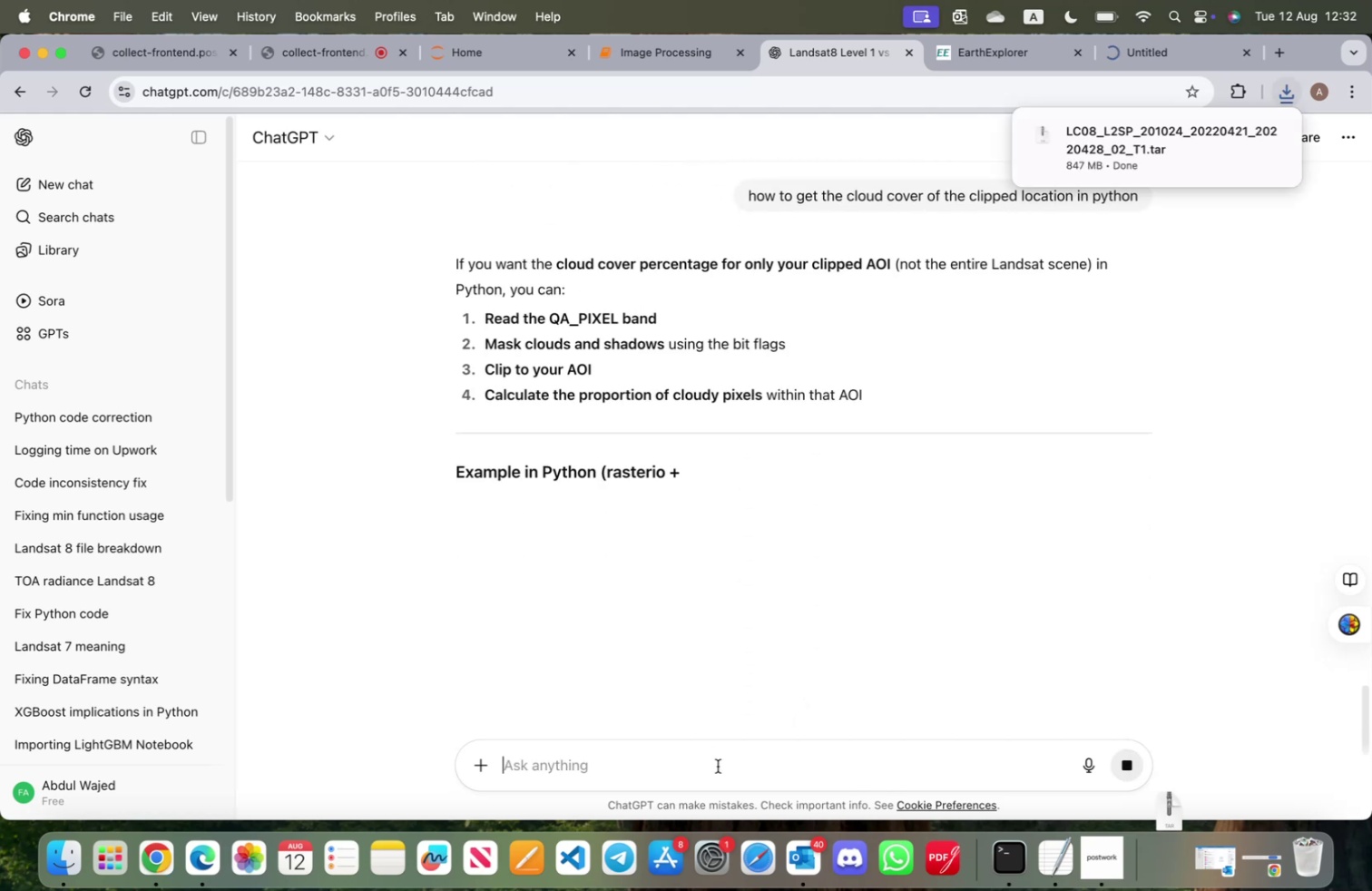 
scroll: coordinate [677, 584], scroll_direction: down, amount: 51.0
 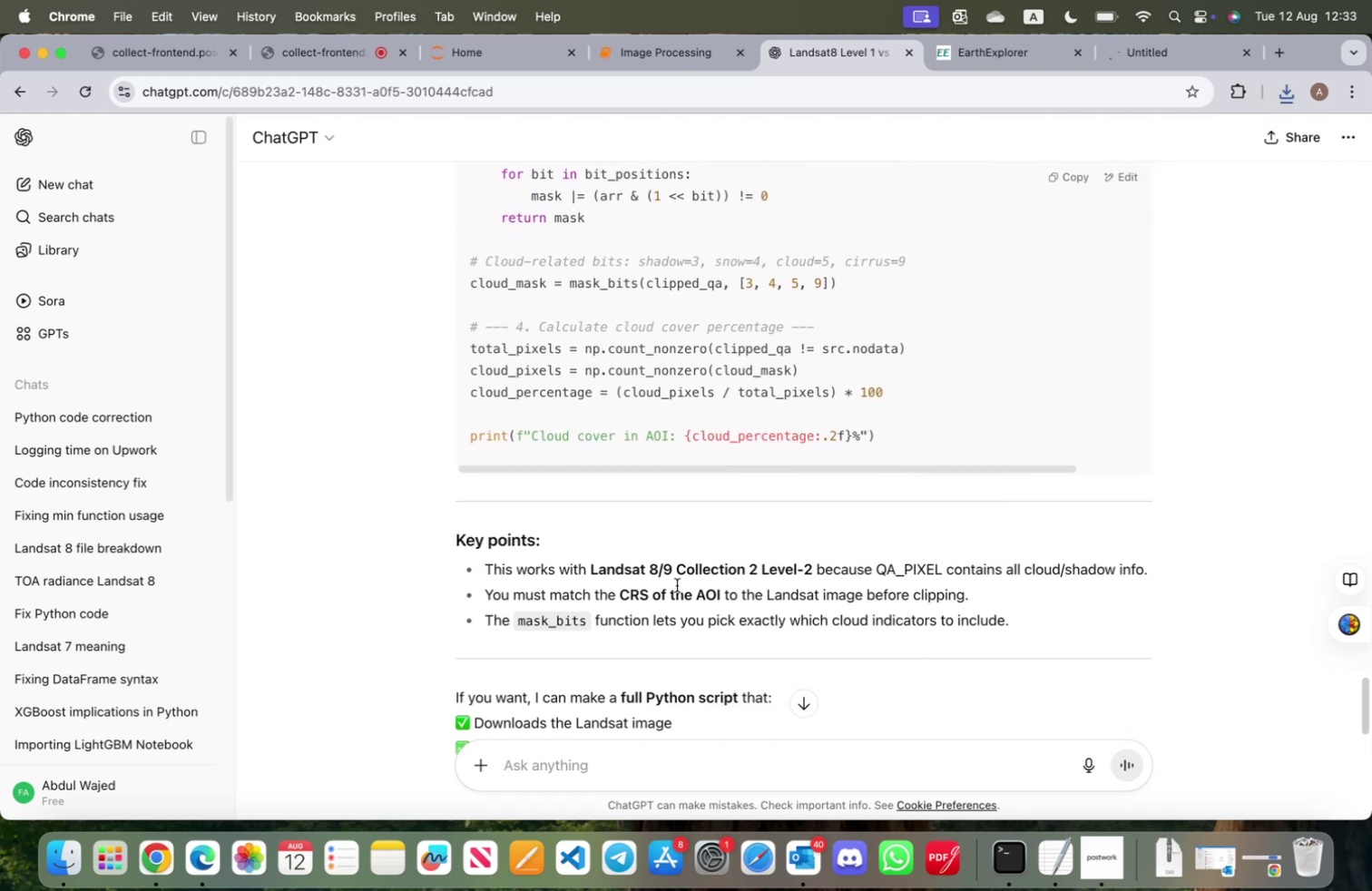 
scroll: coordinate [676, 582], scroll_direction: up, amount: 23.0
 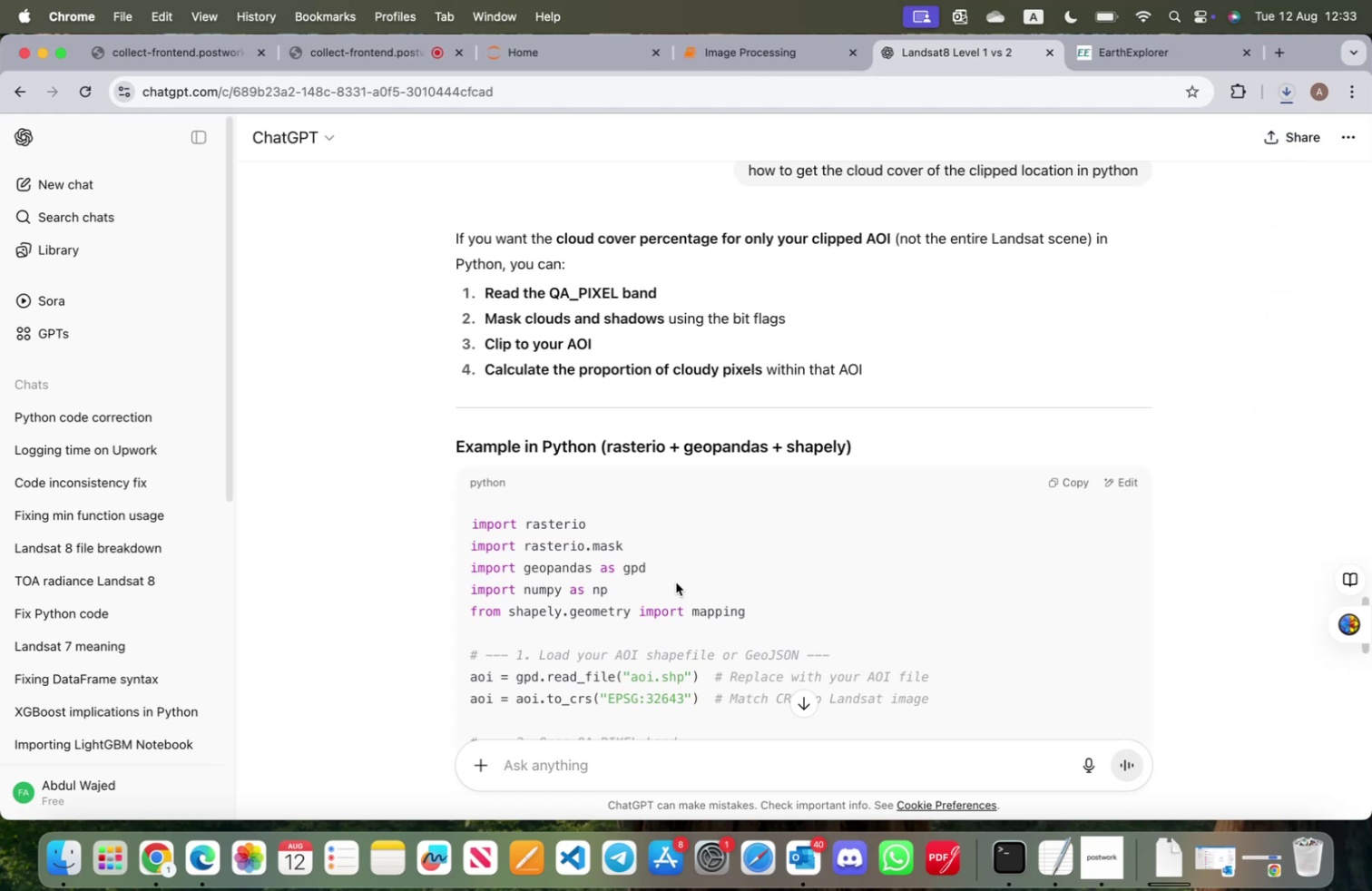 
wait(8.73)
 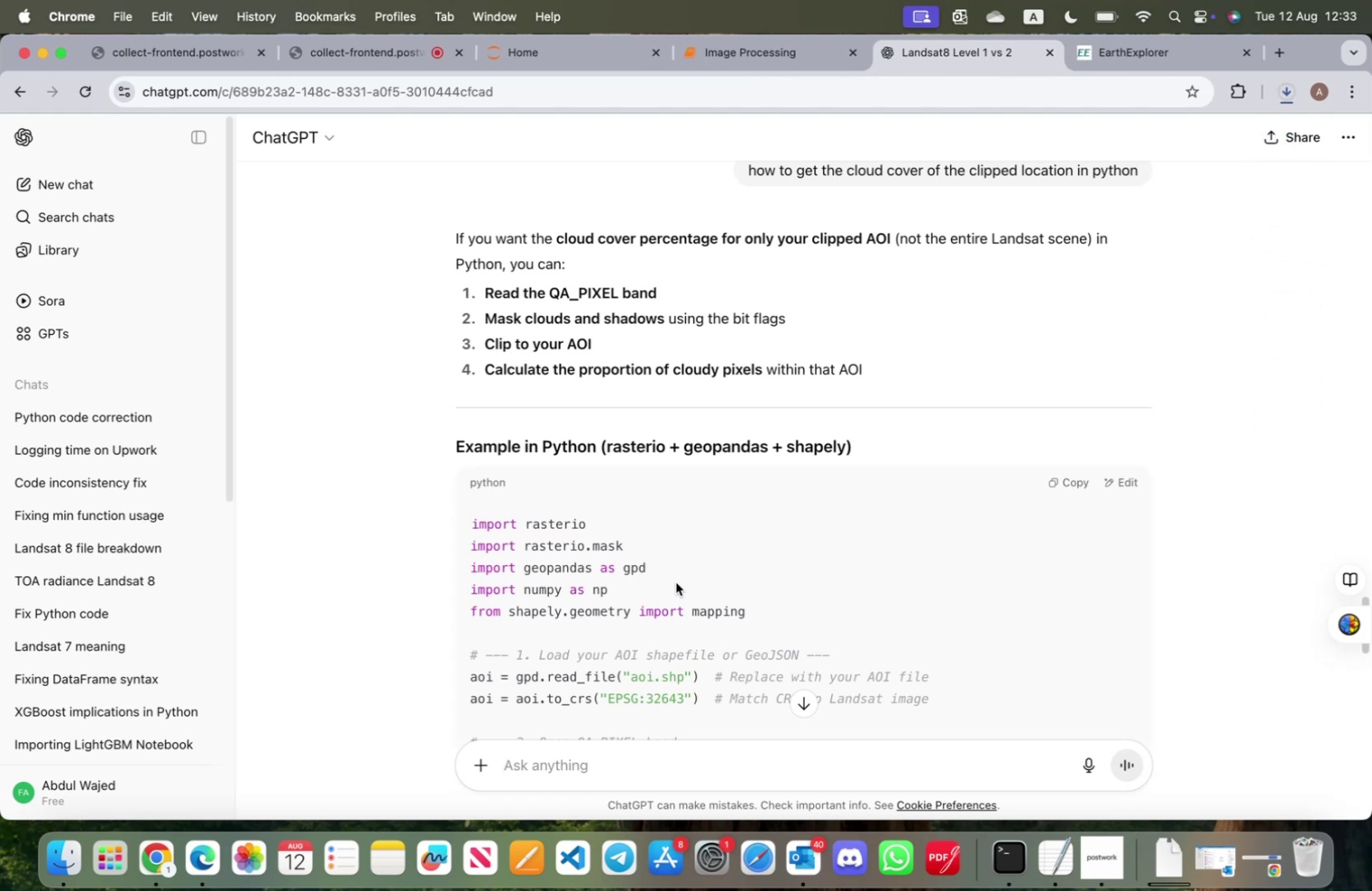 
scroll: coordinate [676, 585], scroll_direction: down, amount: 13.0
 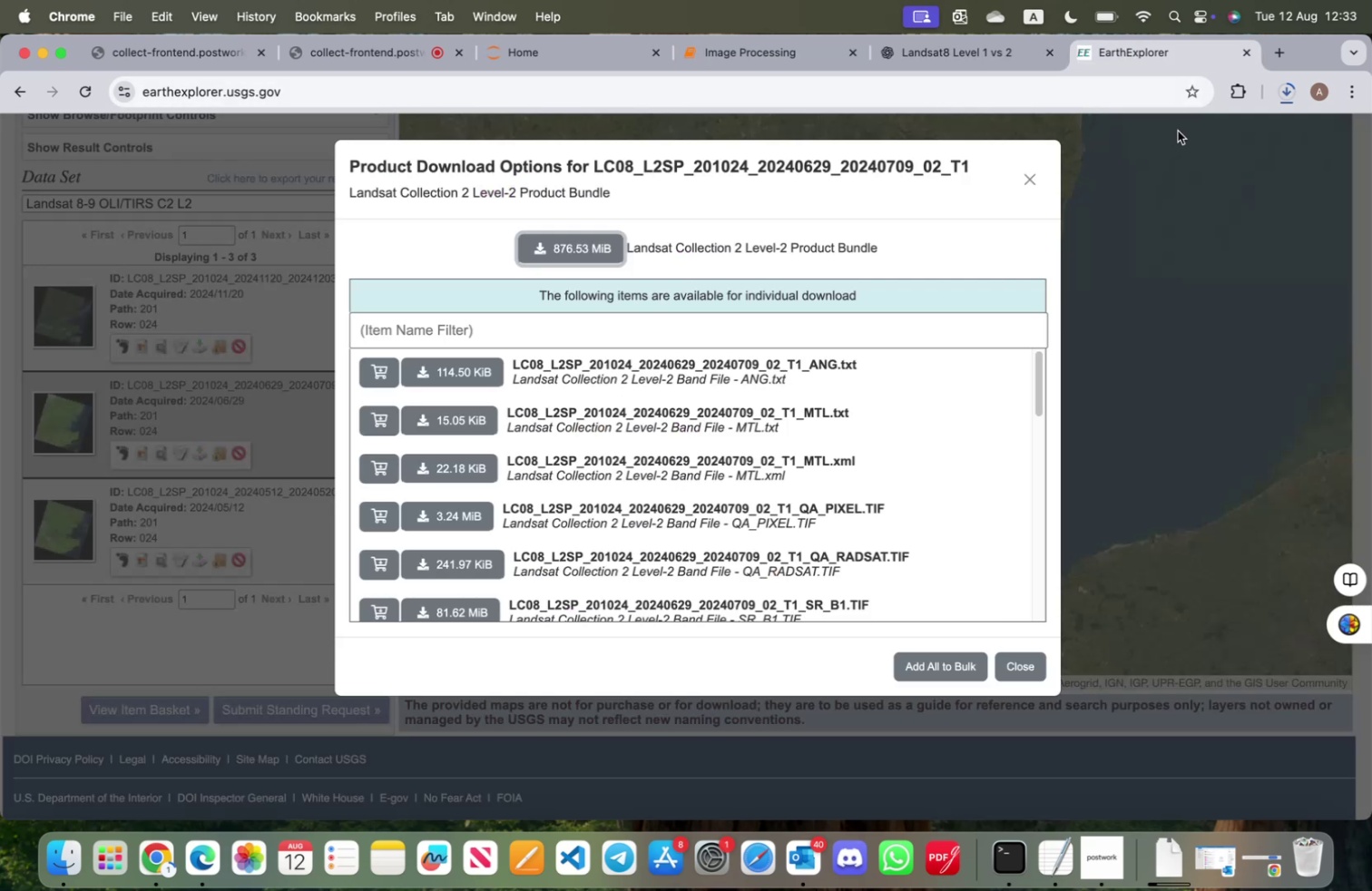 
left_click([1292, 87])
 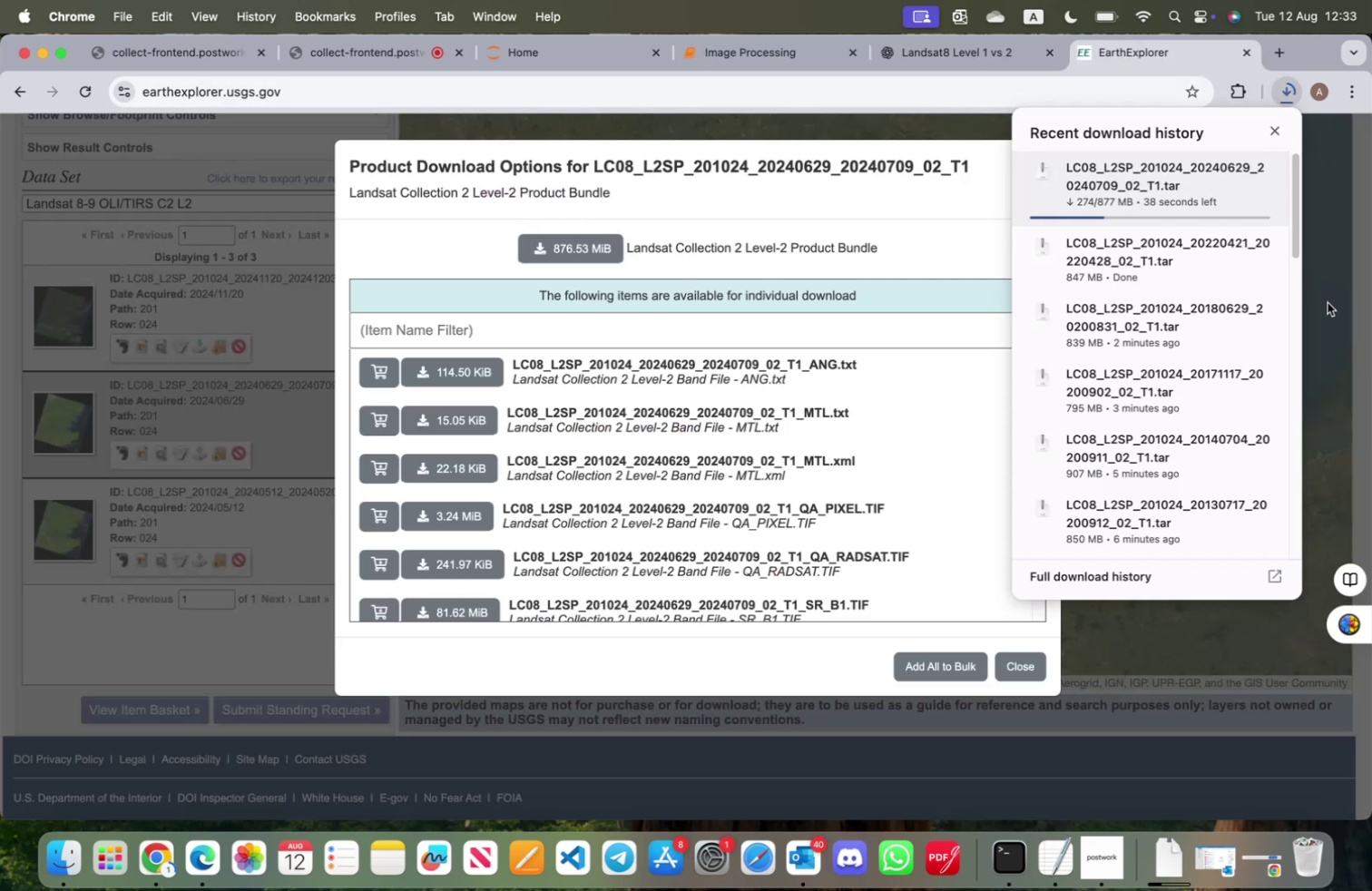 
wait(5.43)
 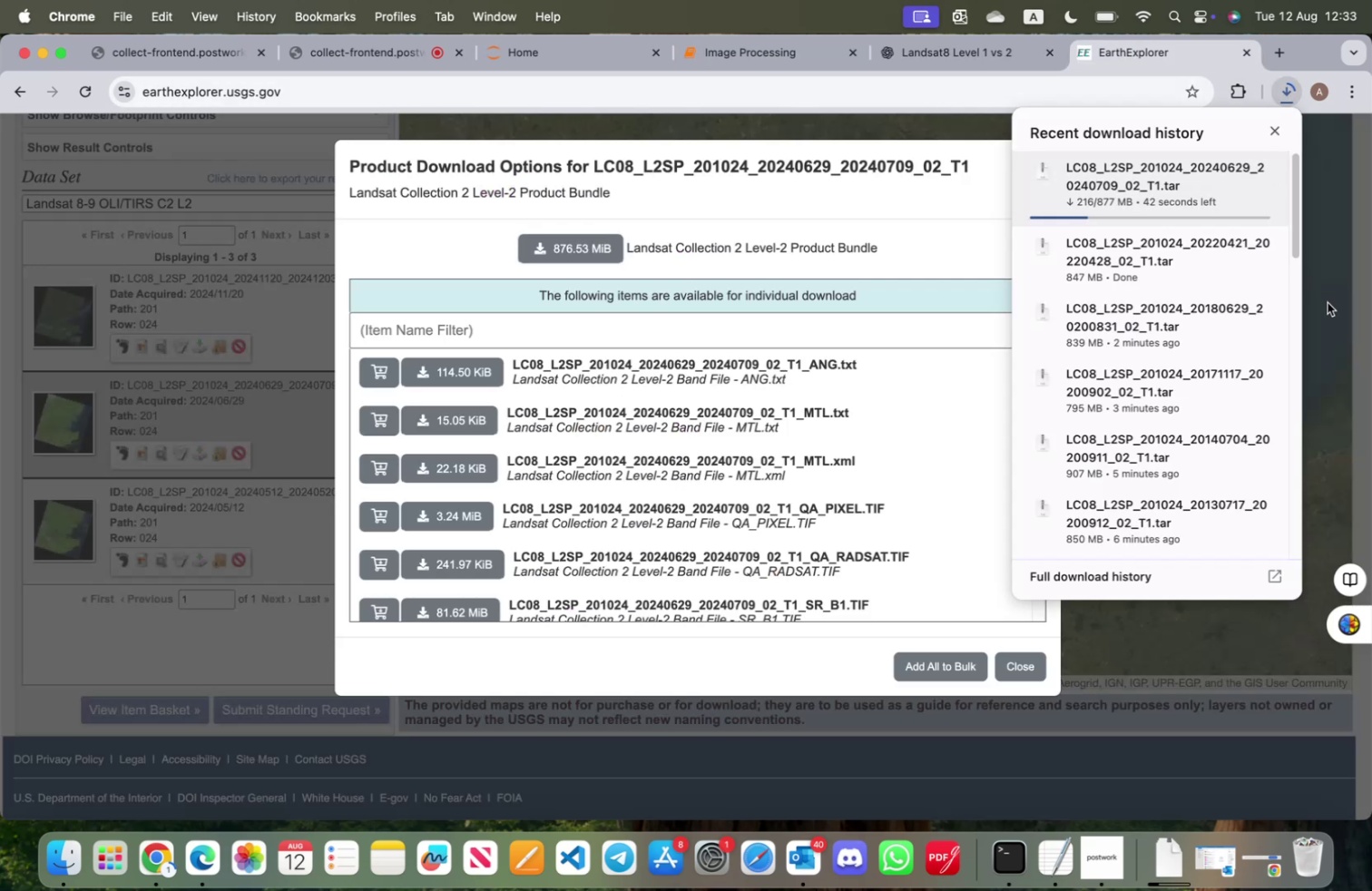 
left_click([1328, 302])
 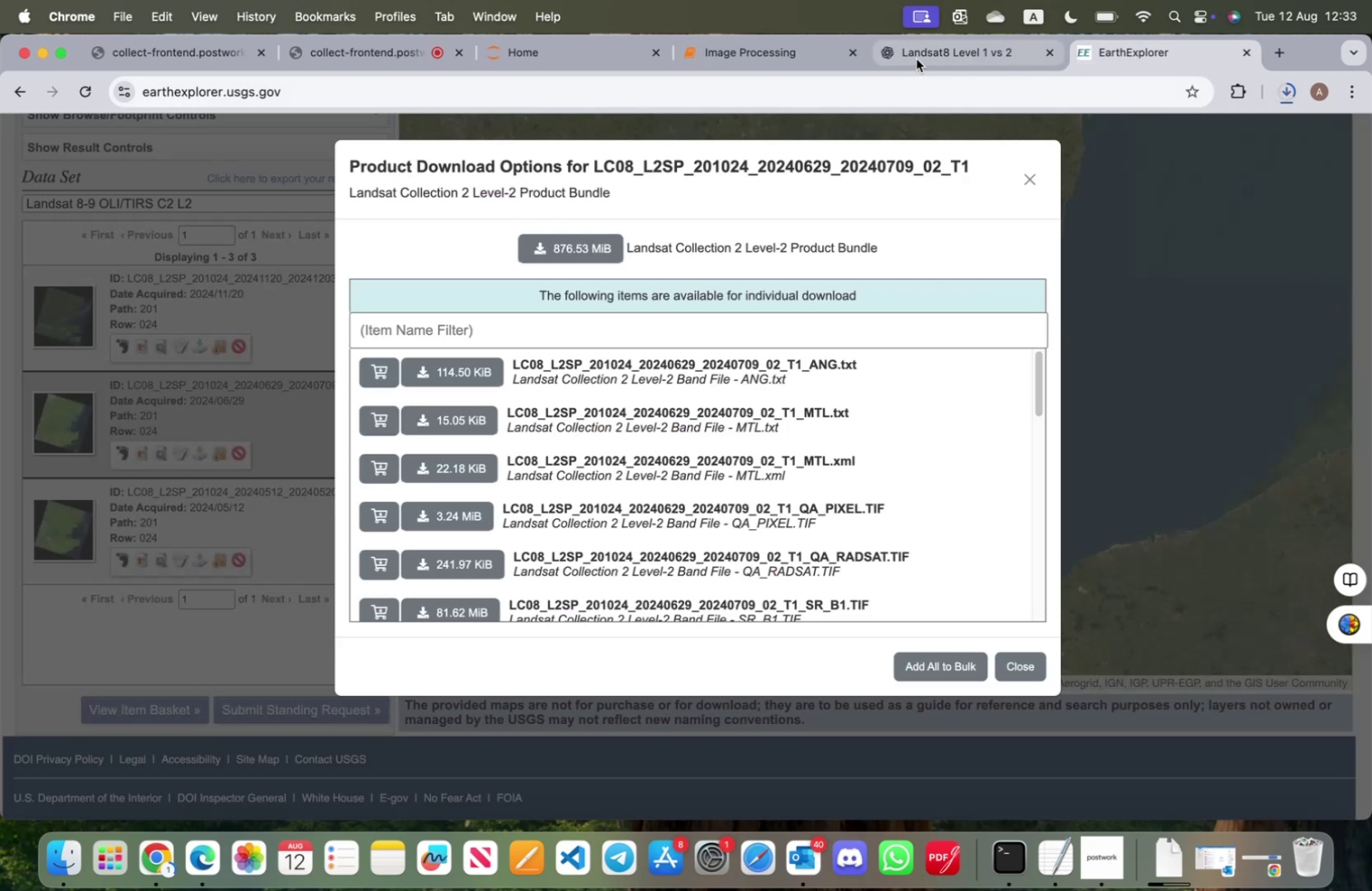 
left_click([916, 59])
 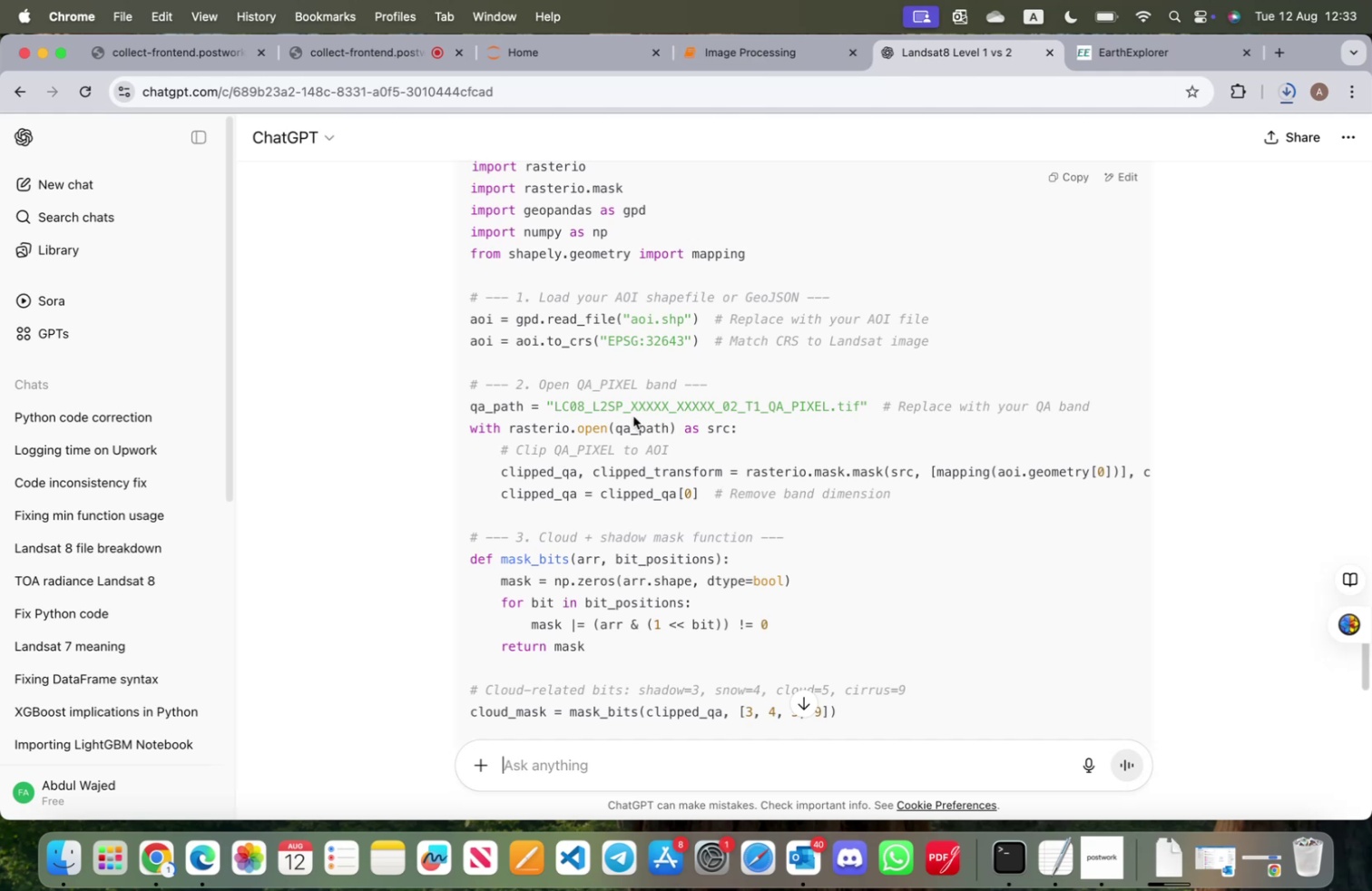 
scroll: coordinate [612, 446], scroll_direction: up, amount: 4.0
 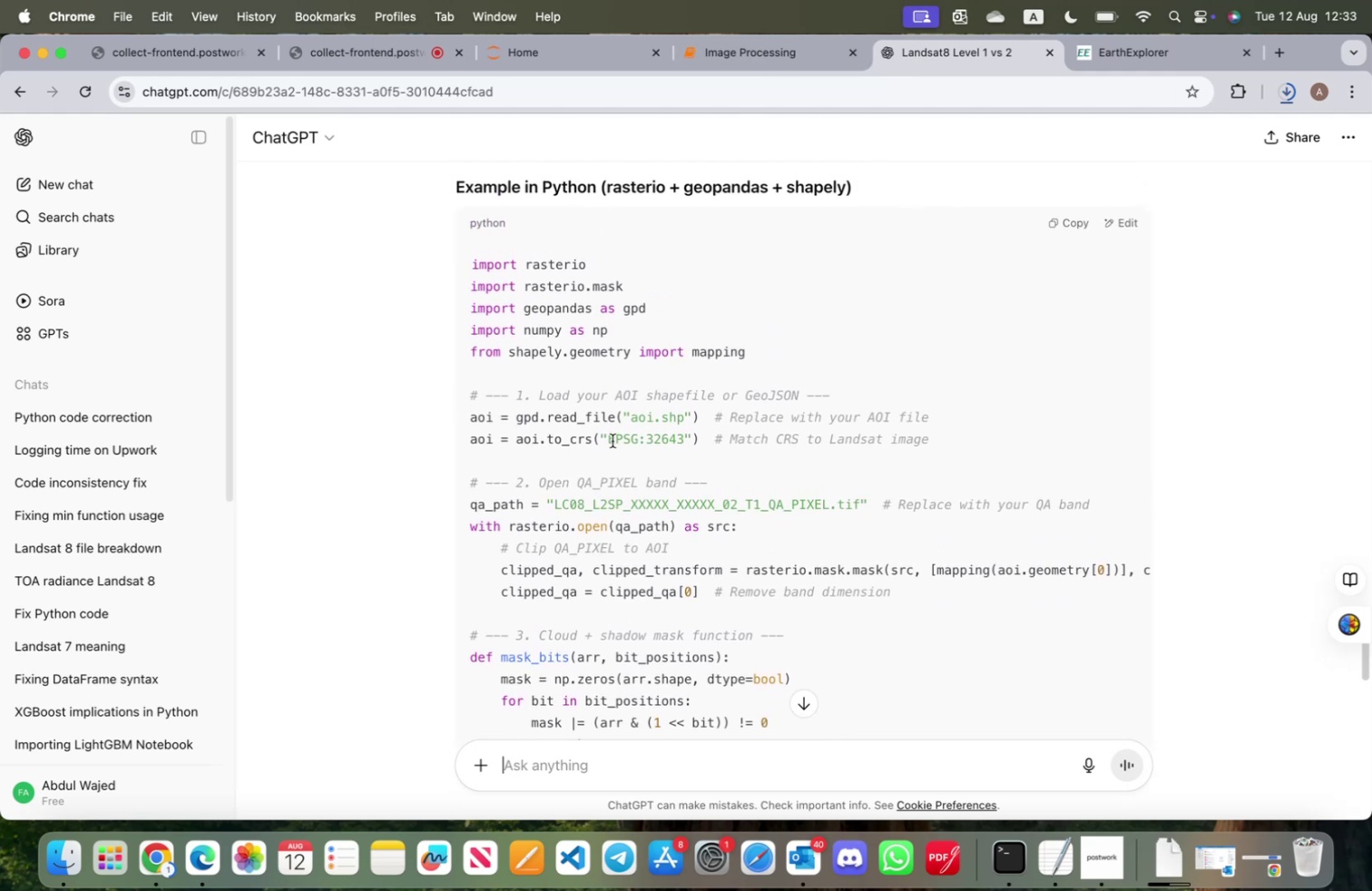 
wait(11.2)
 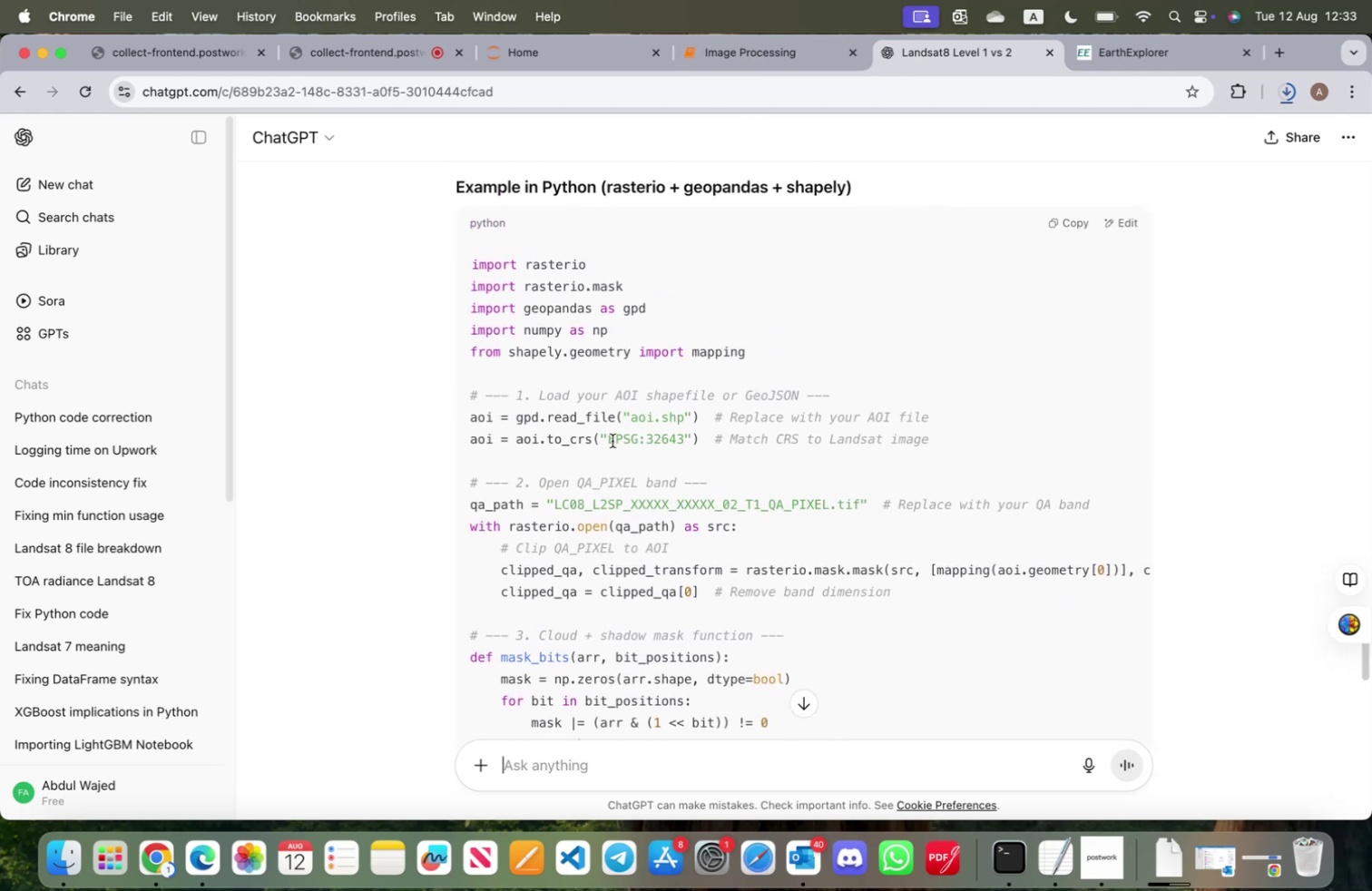 
scroll: coordinate [673, 487], scroll_direction: down, amount: 8.0
 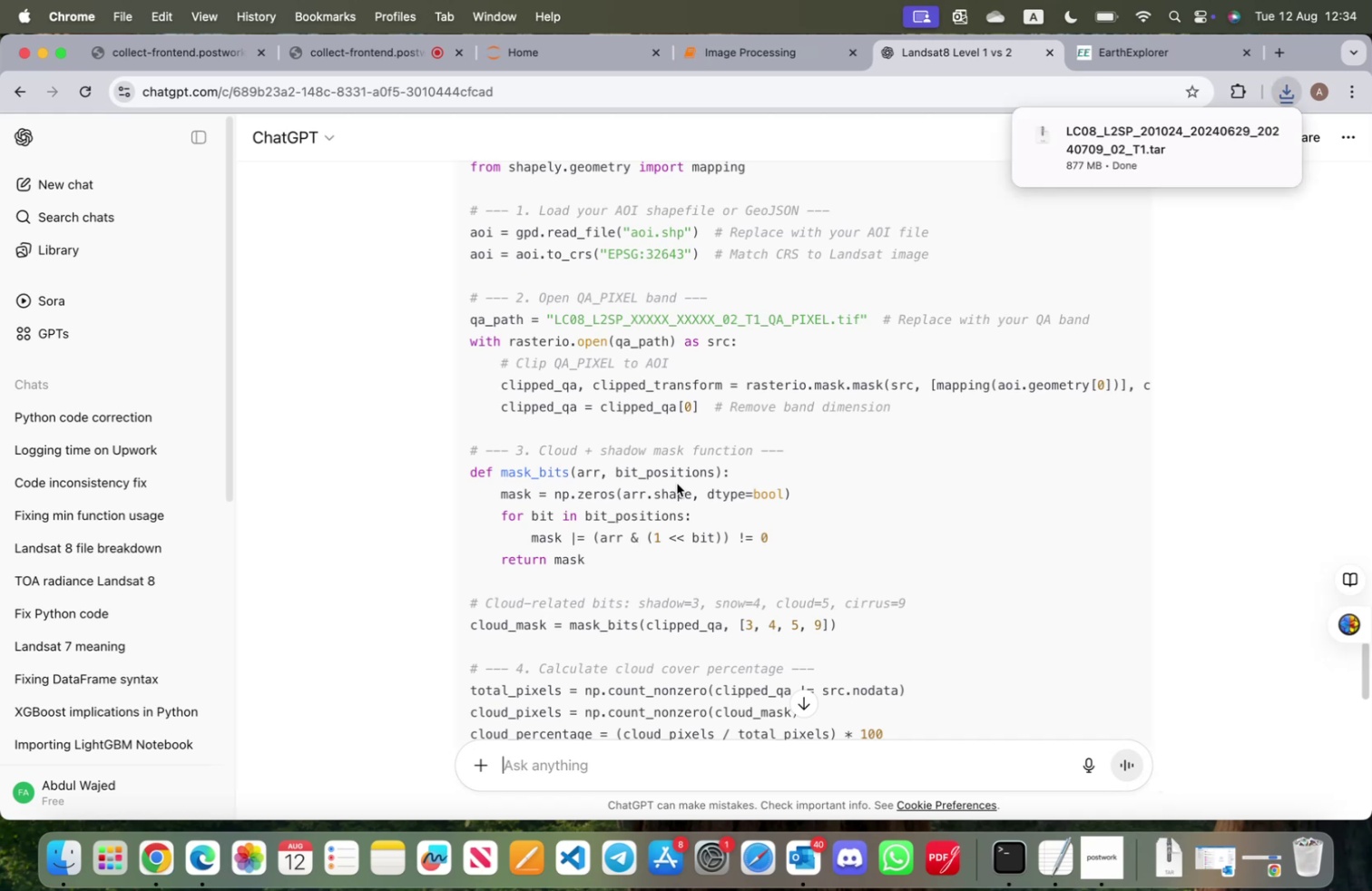 
wait(30.38)
 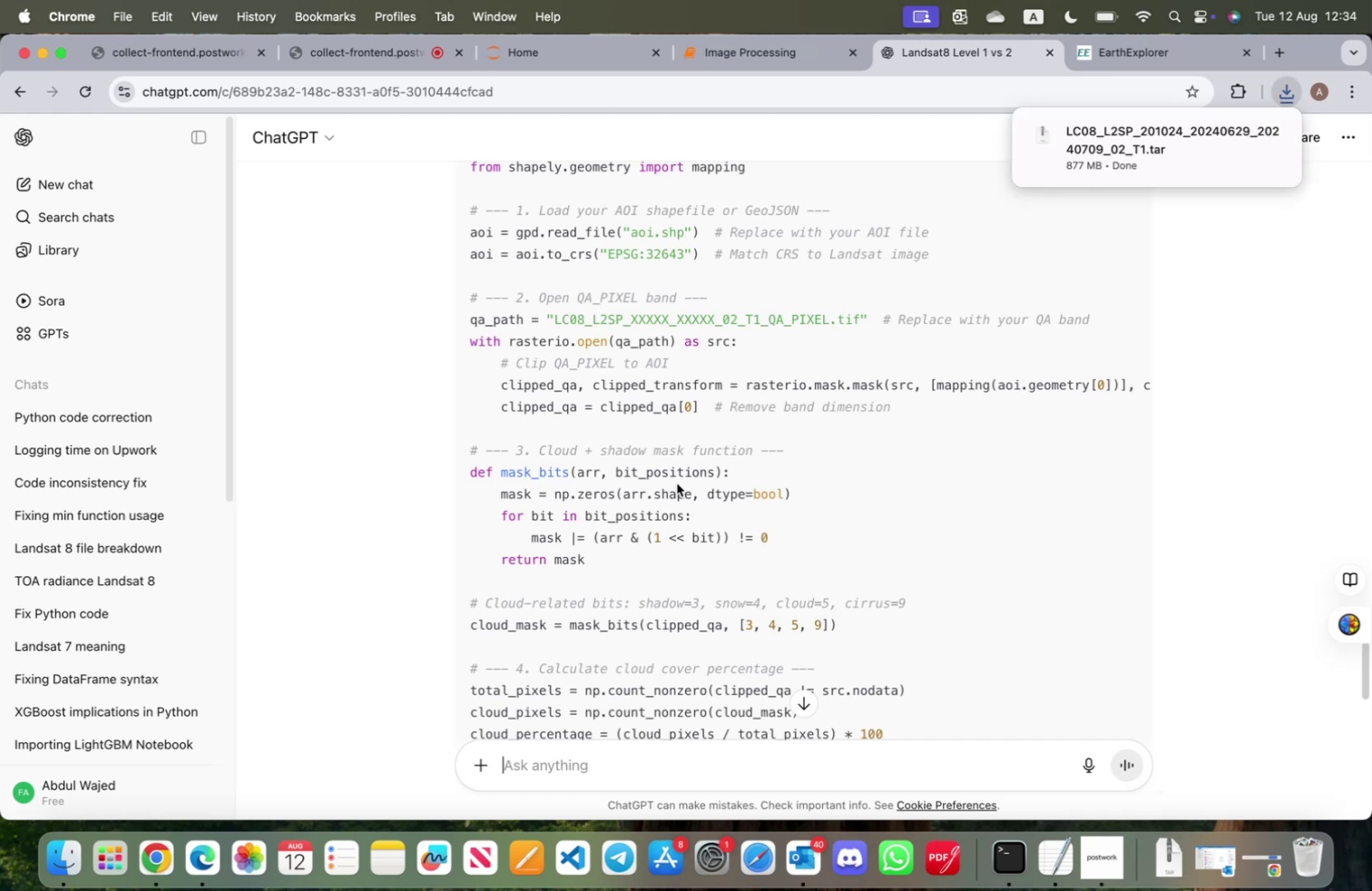 
scroll: coordinate [674, 491], scroll_direction: down, amount: 7.0
 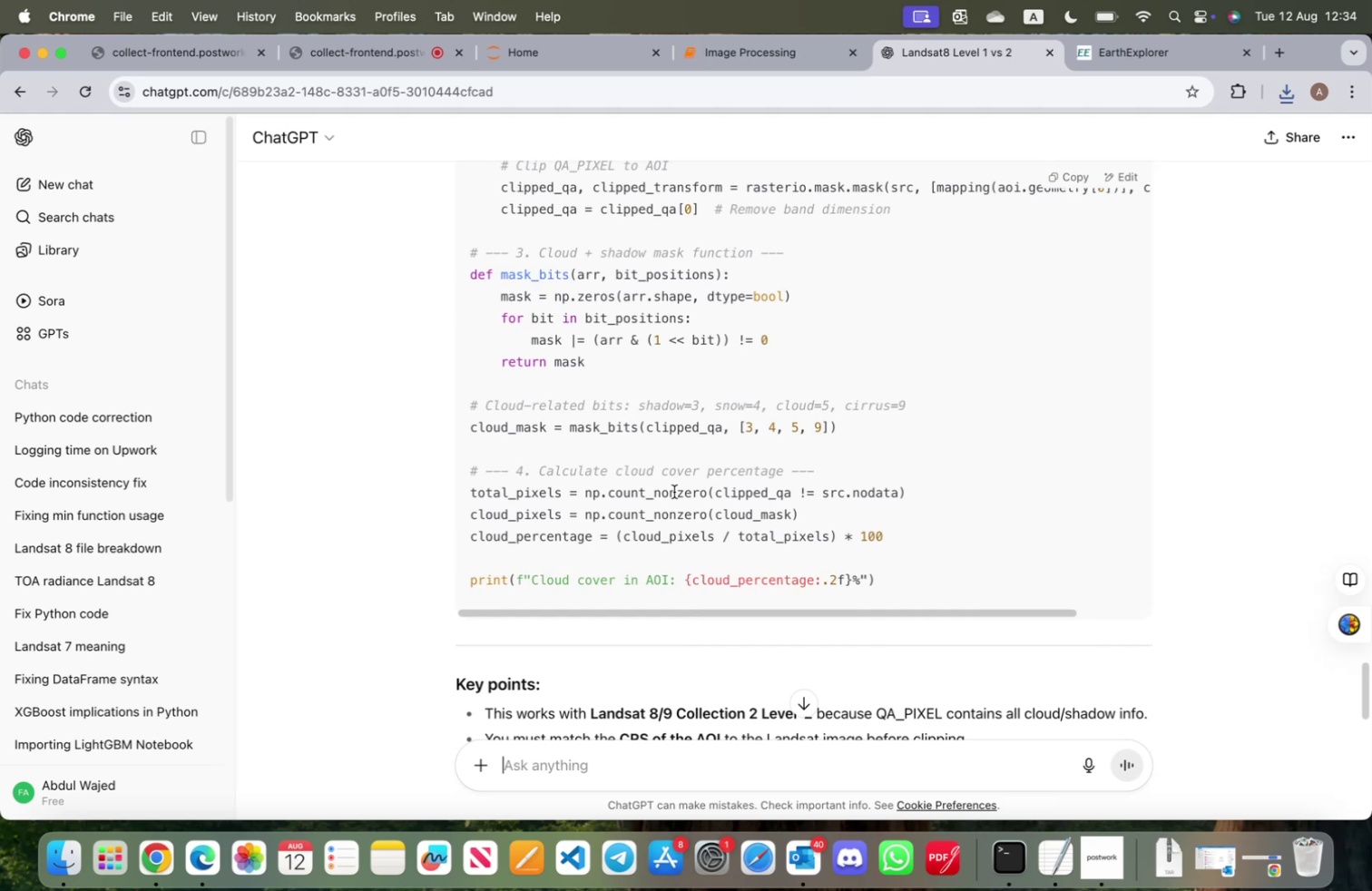 
wait(12.36)
 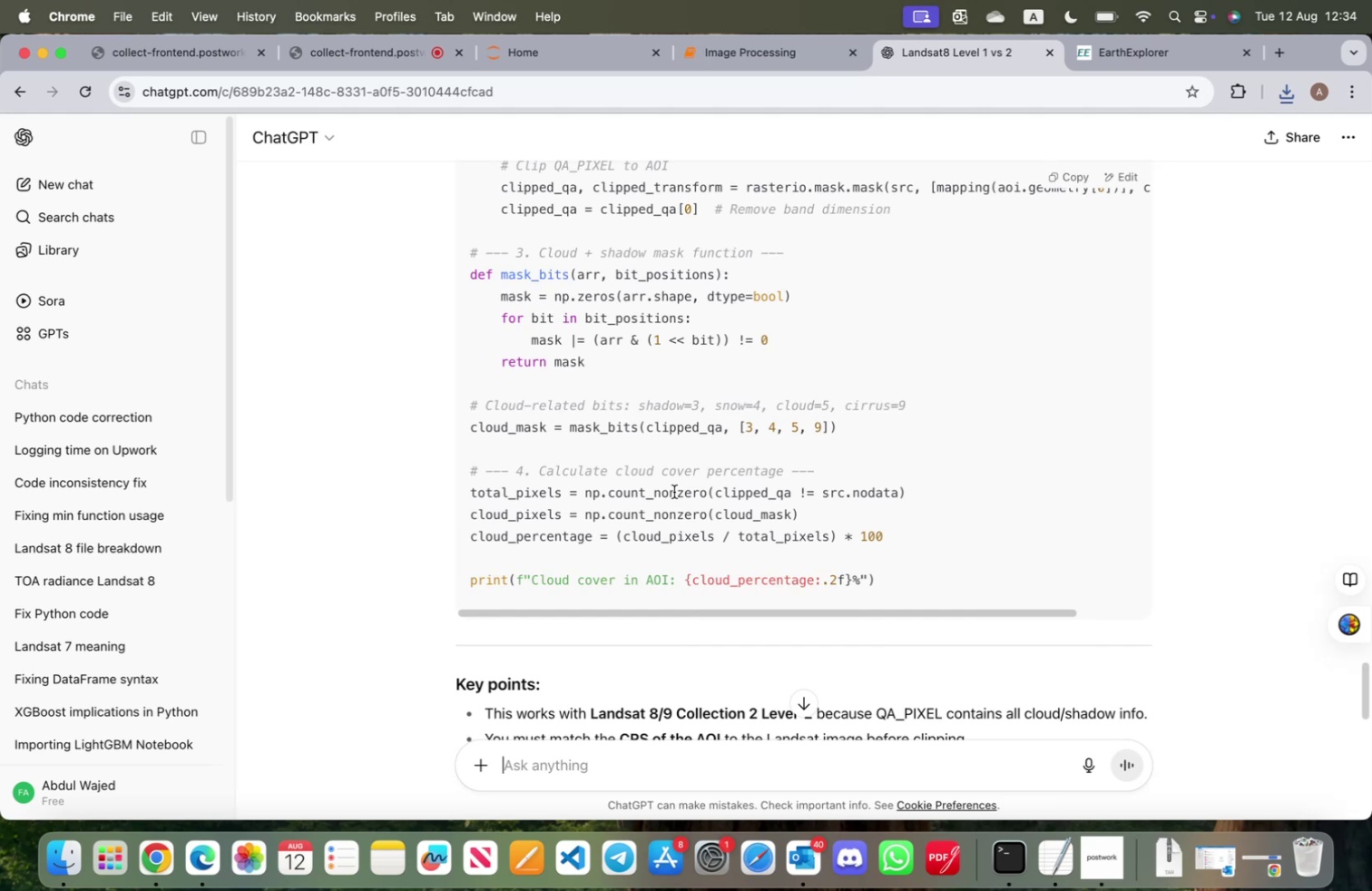 
left_click([53, 852])
 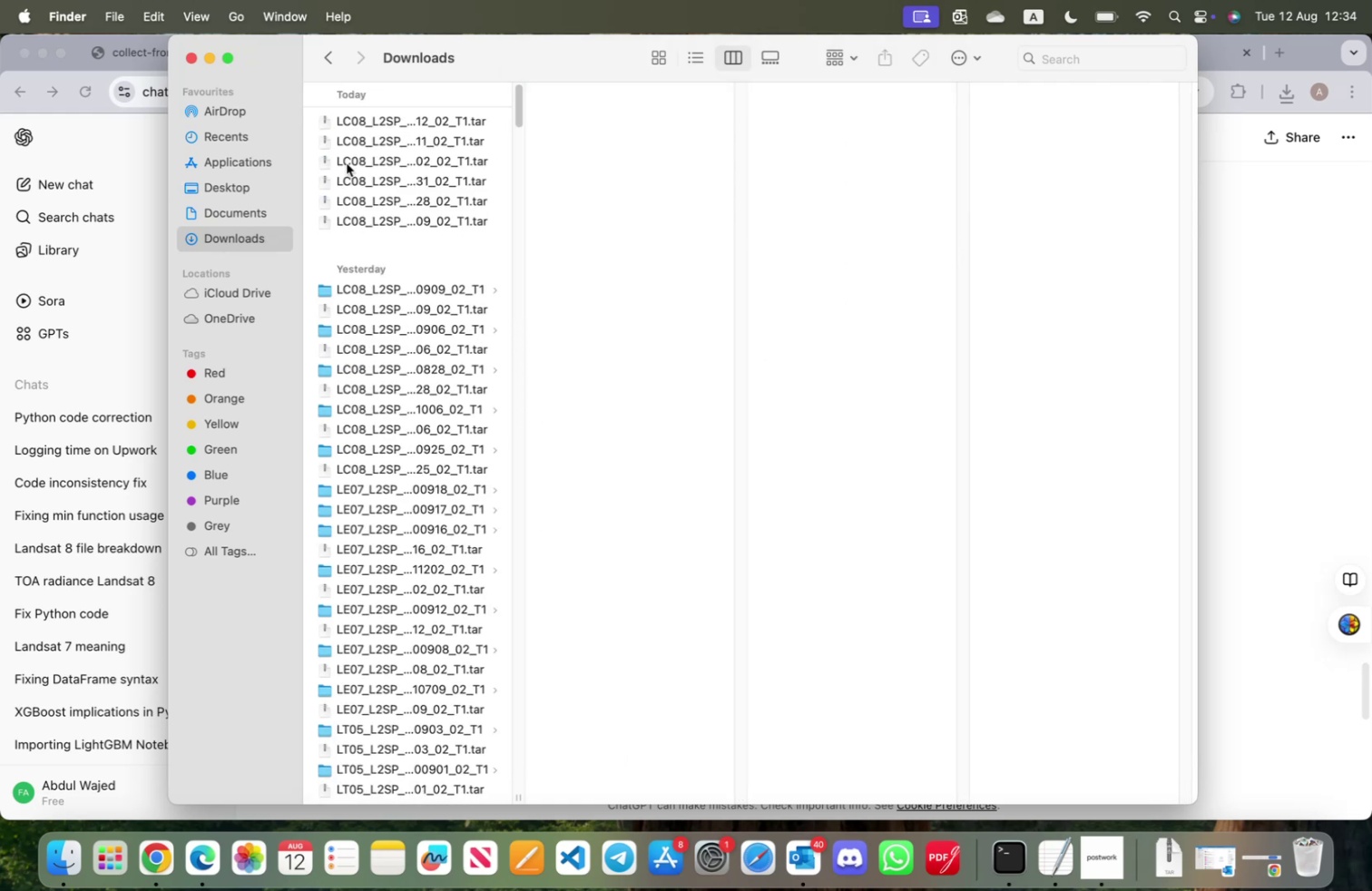 
left_click([366, 117])
 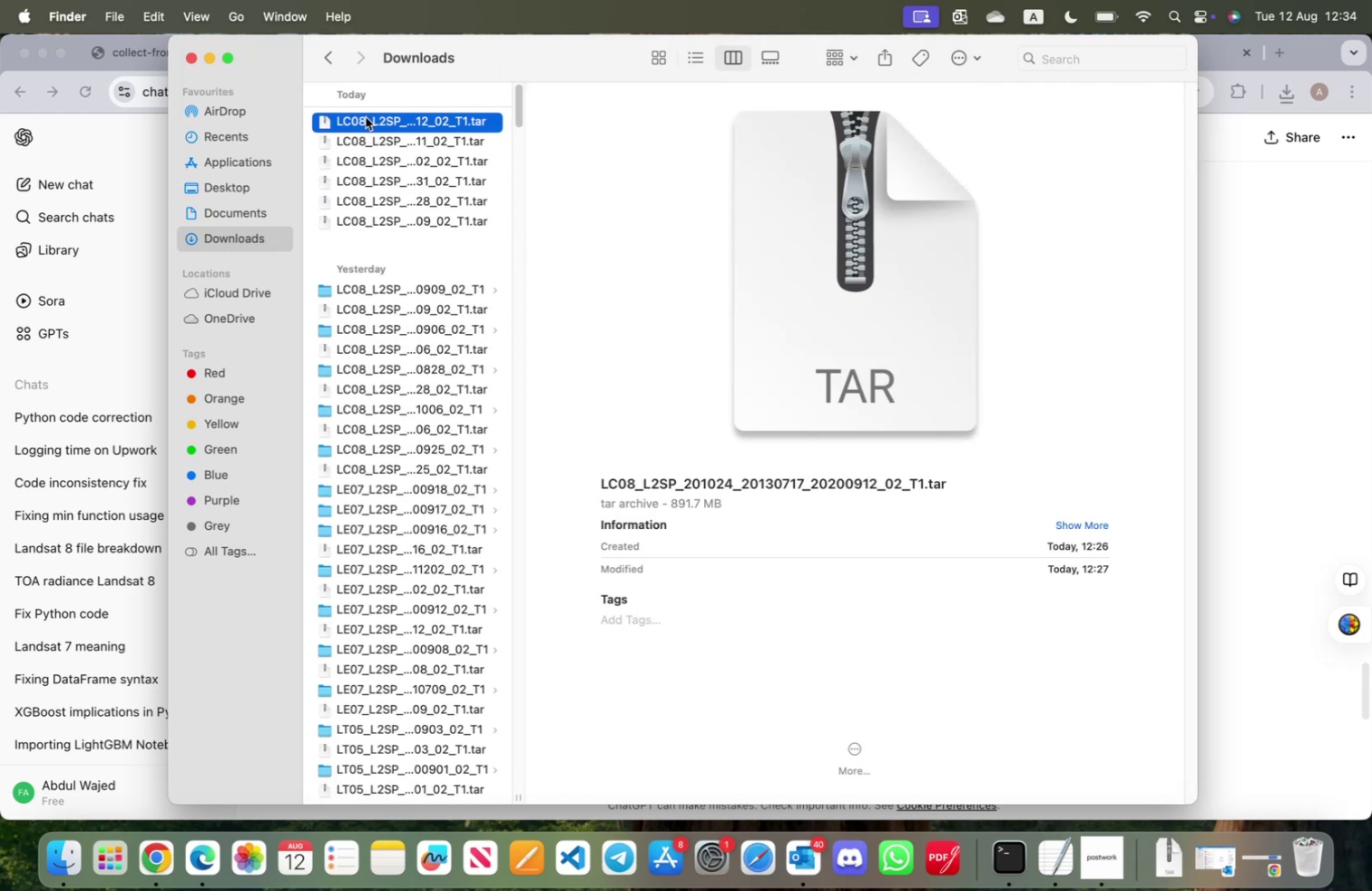 
hold_key(key=CommandLeft, duration=3.41)
left_click([369, 142])
 